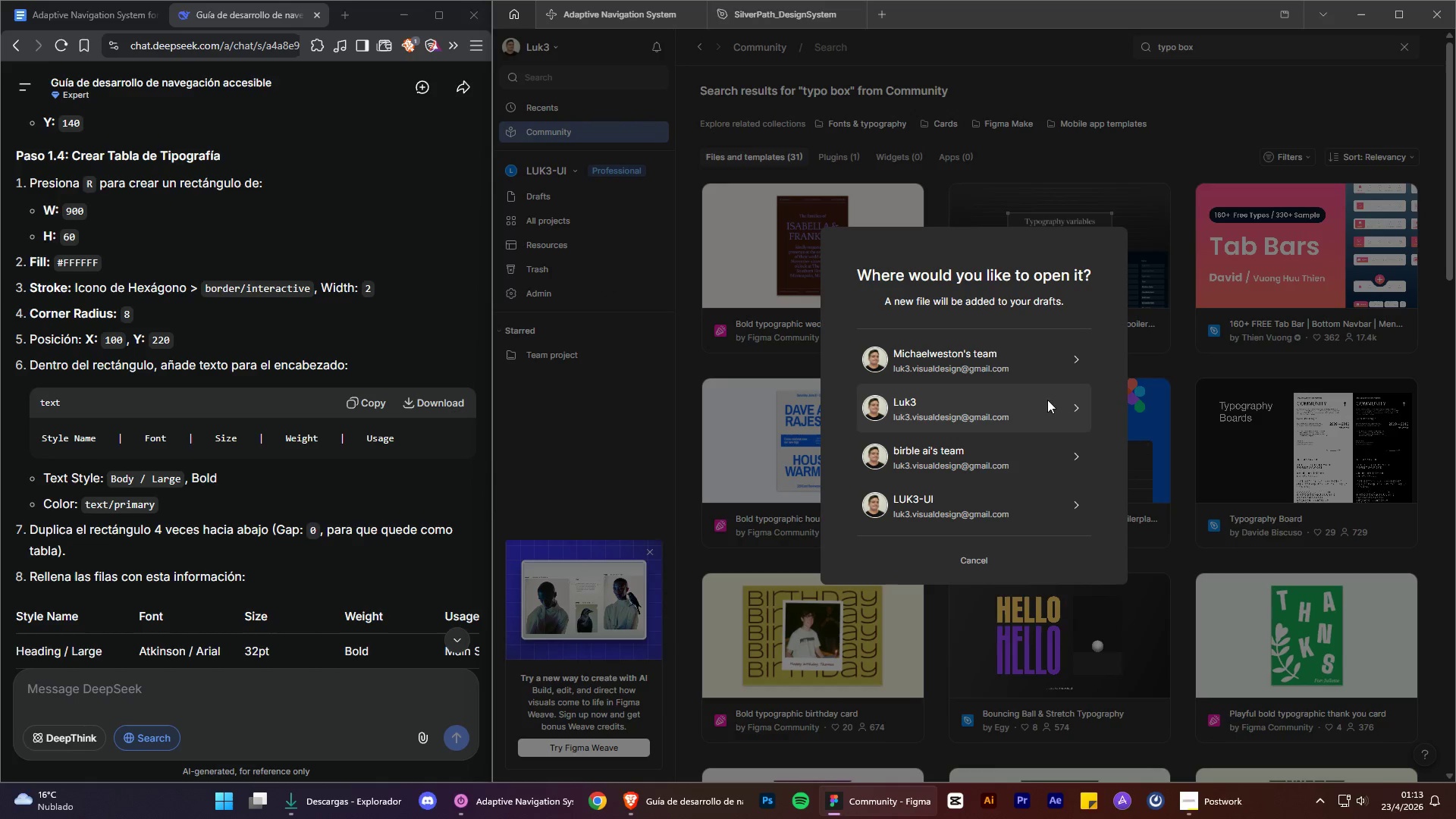 
left_click([1062, 507])
 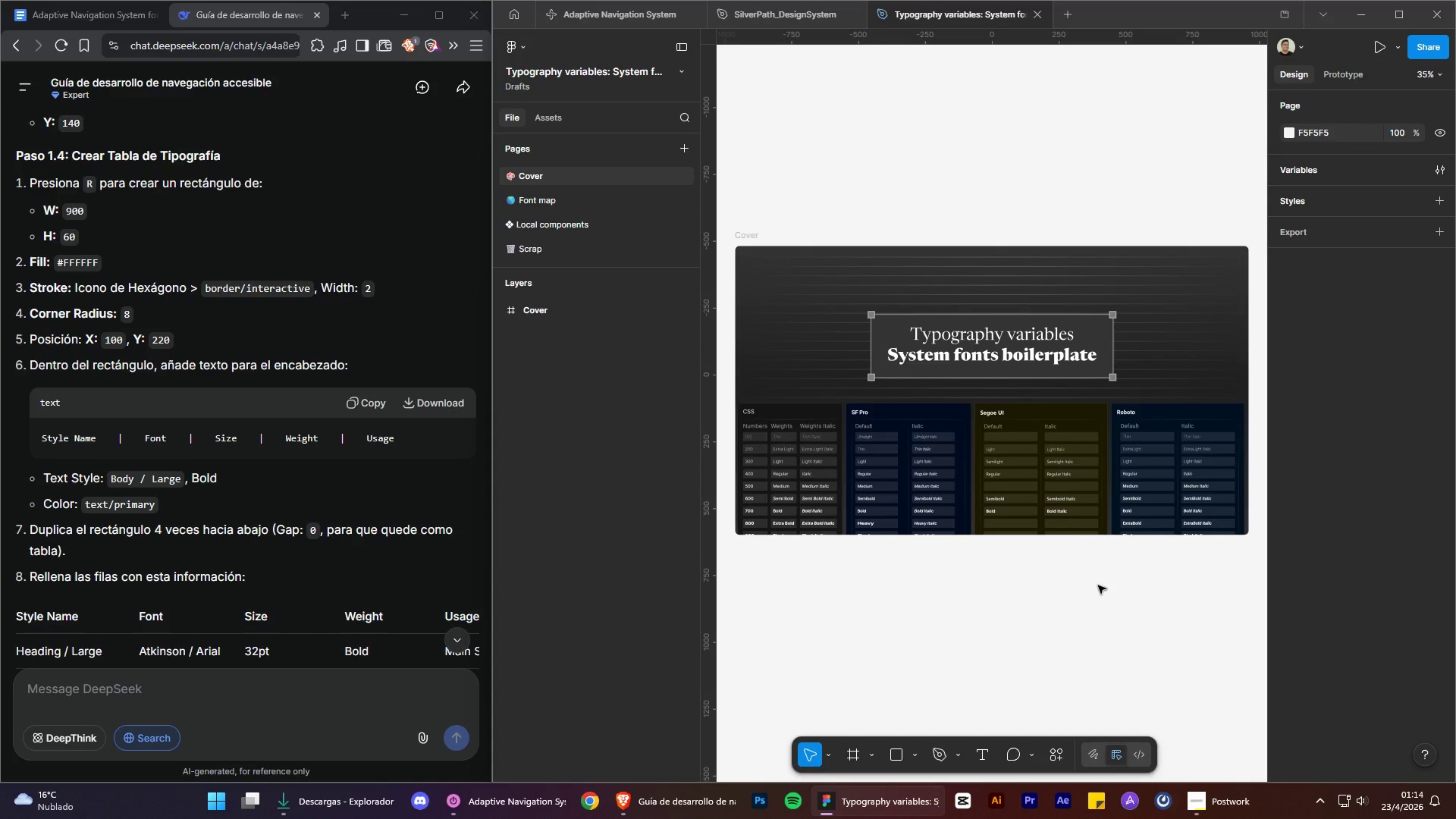 
wait(47.92)
 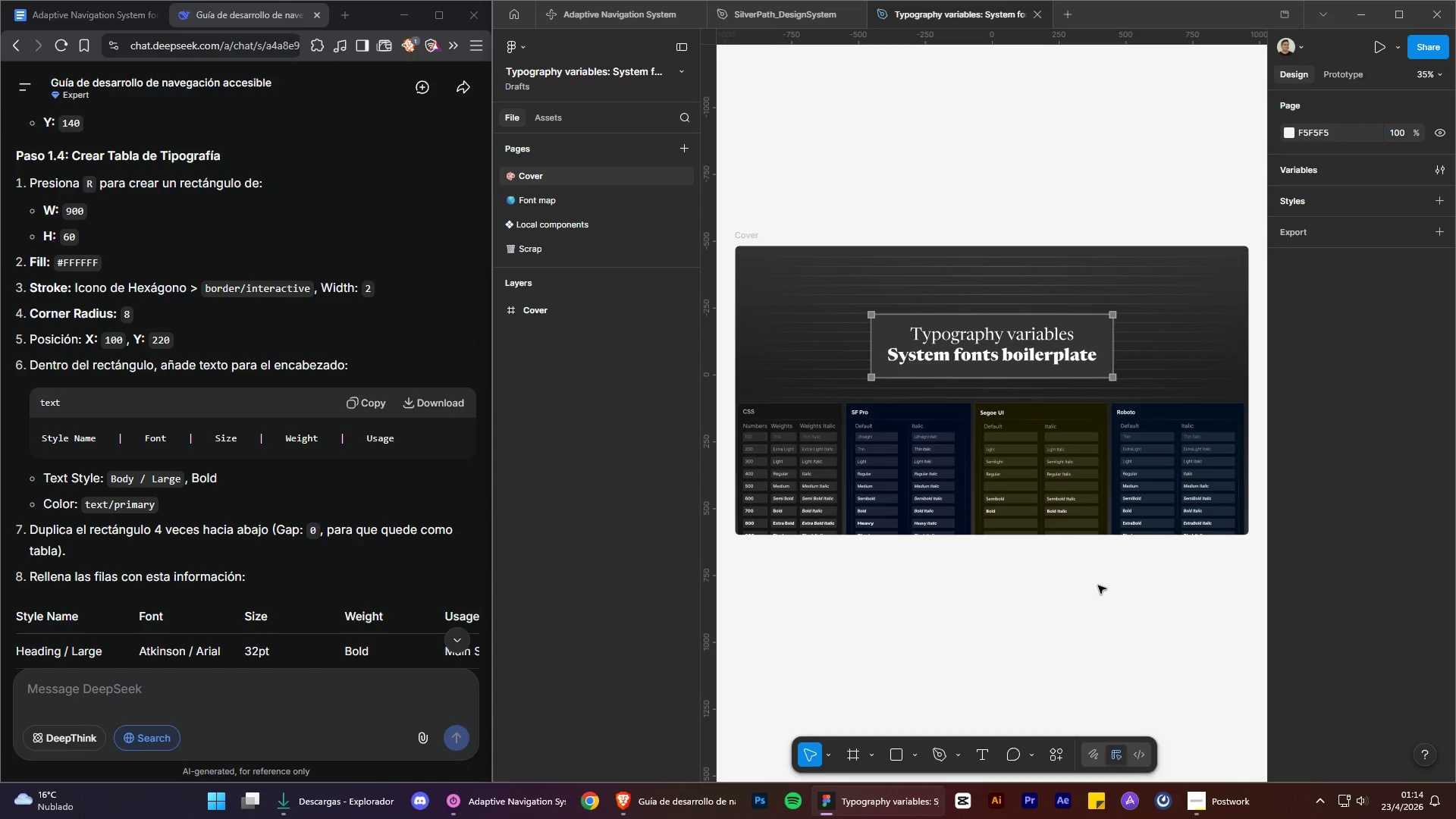 
left_click([864, 228])
 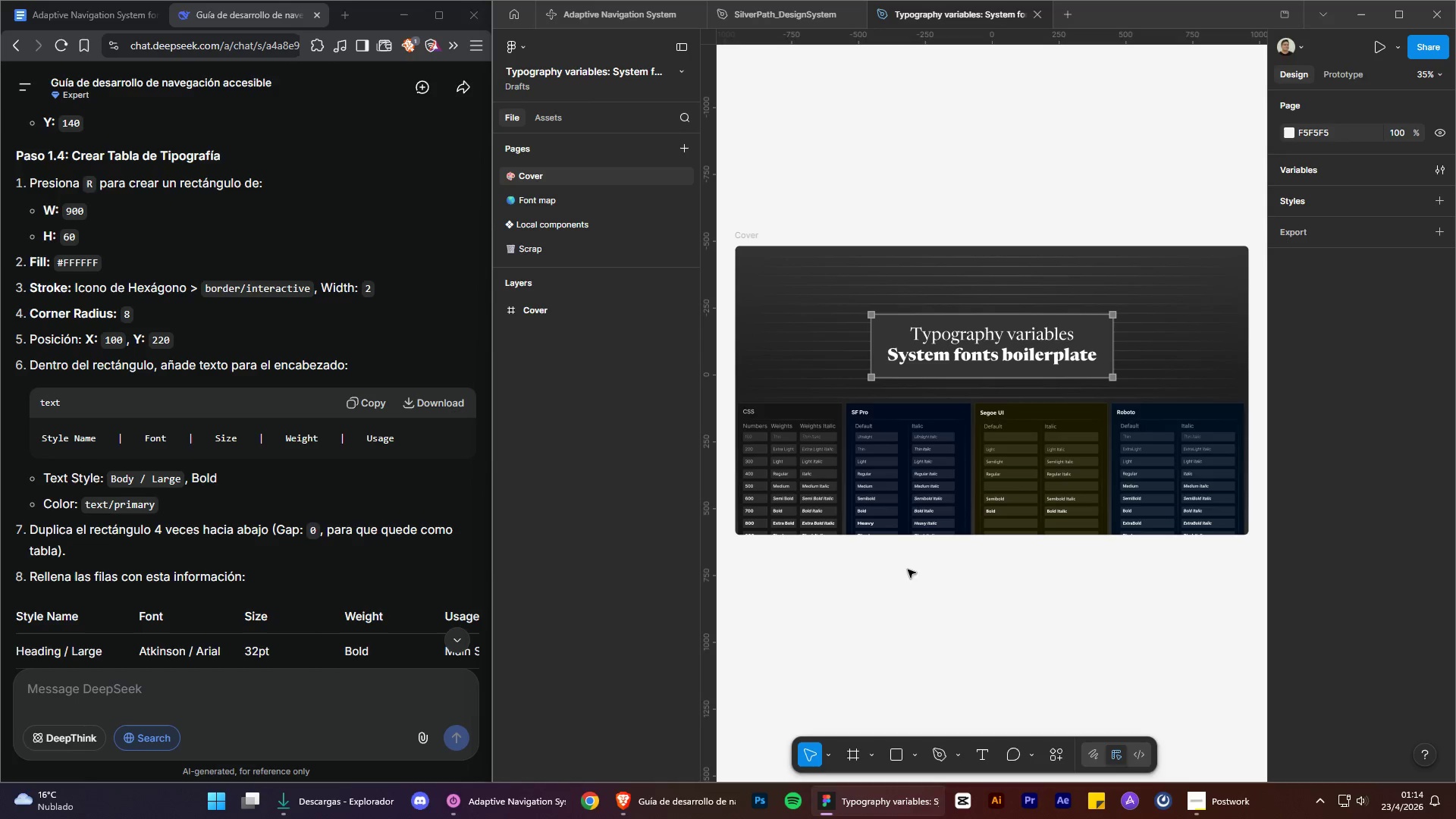 
hold_key(key=ControlLeft, duration=2.89)
 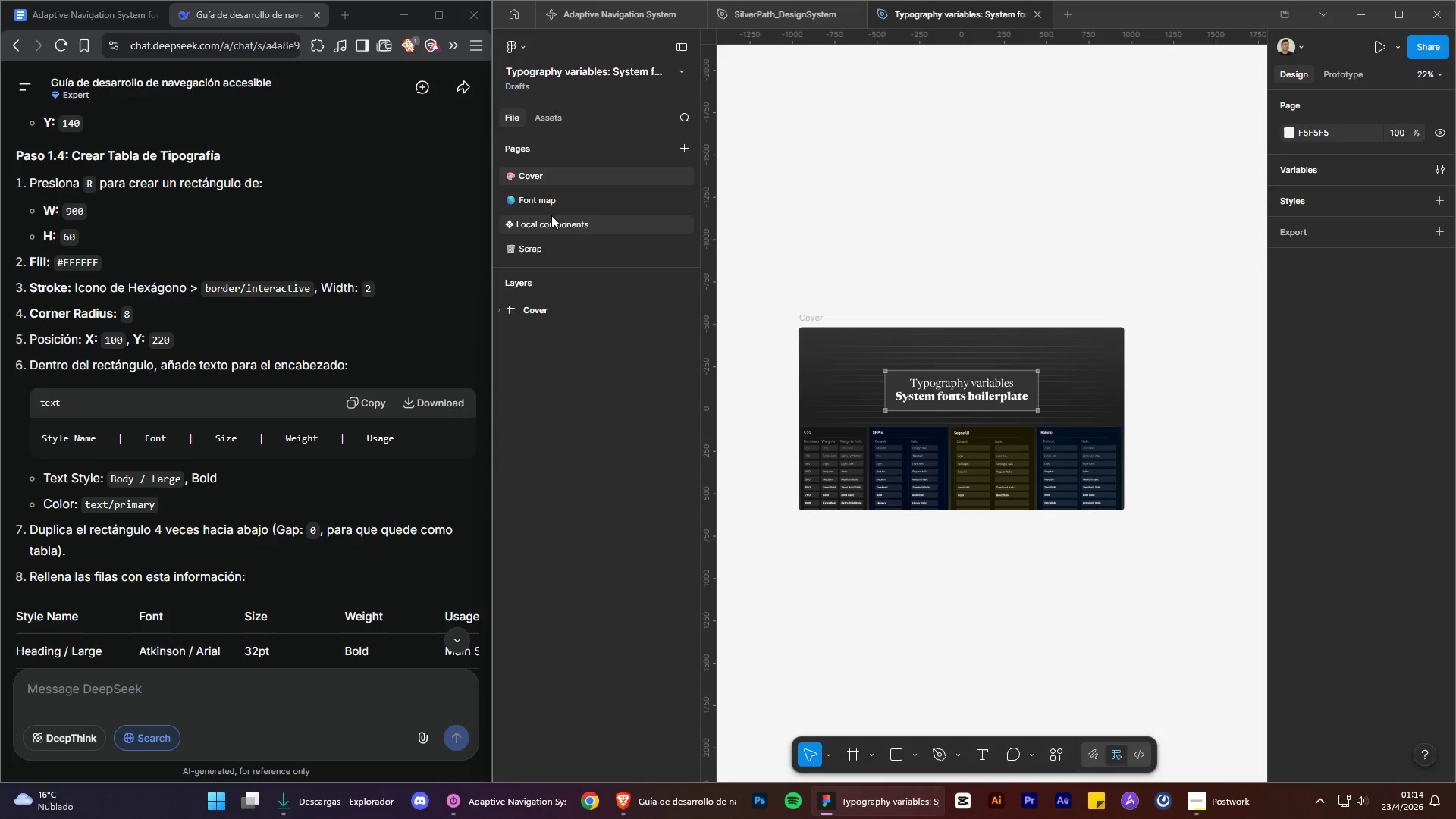 
hold_key(key=AltLeft, duration=1.53)
 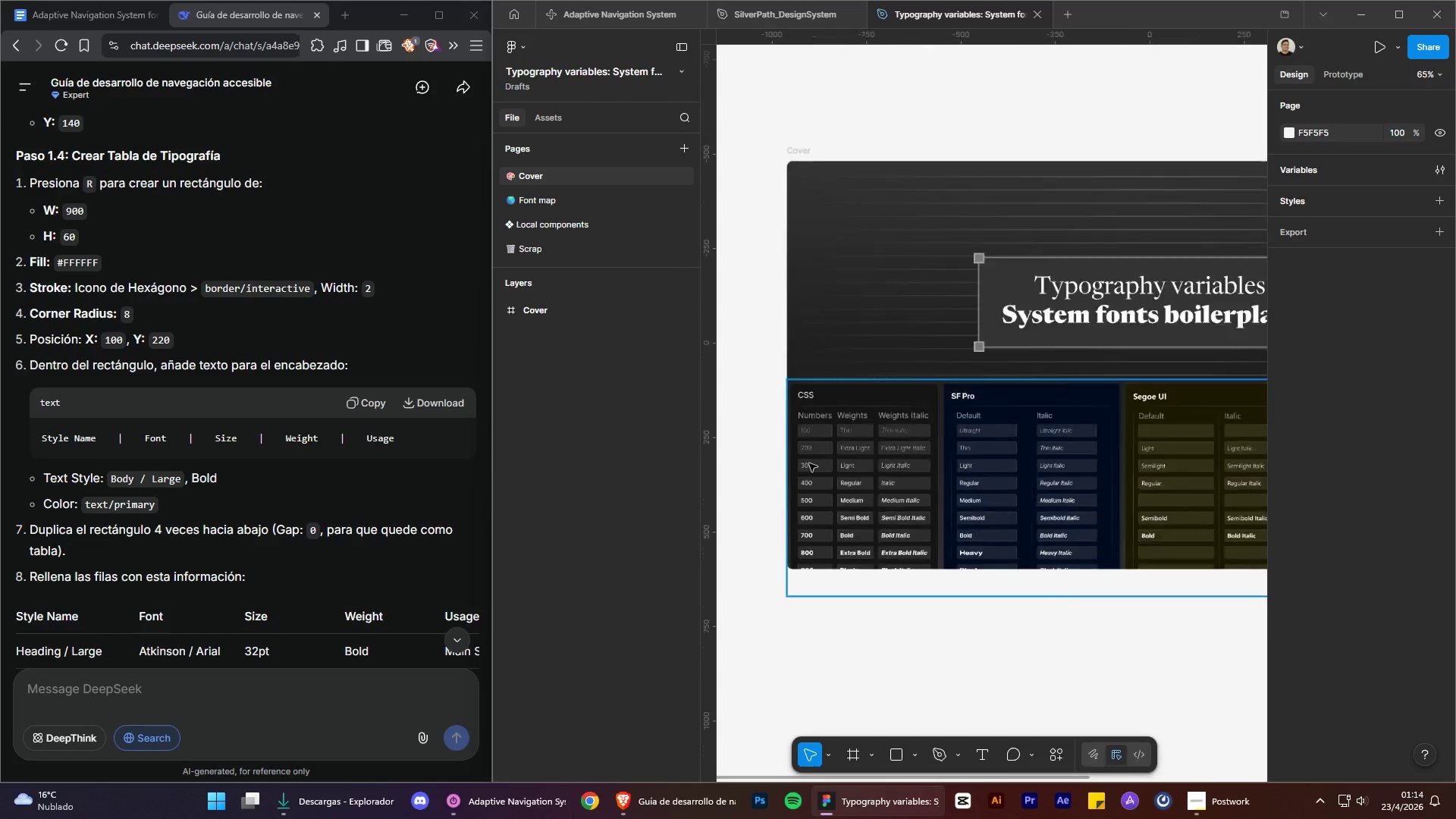 
hold_key(key=AltLeft, duration=1.3)
 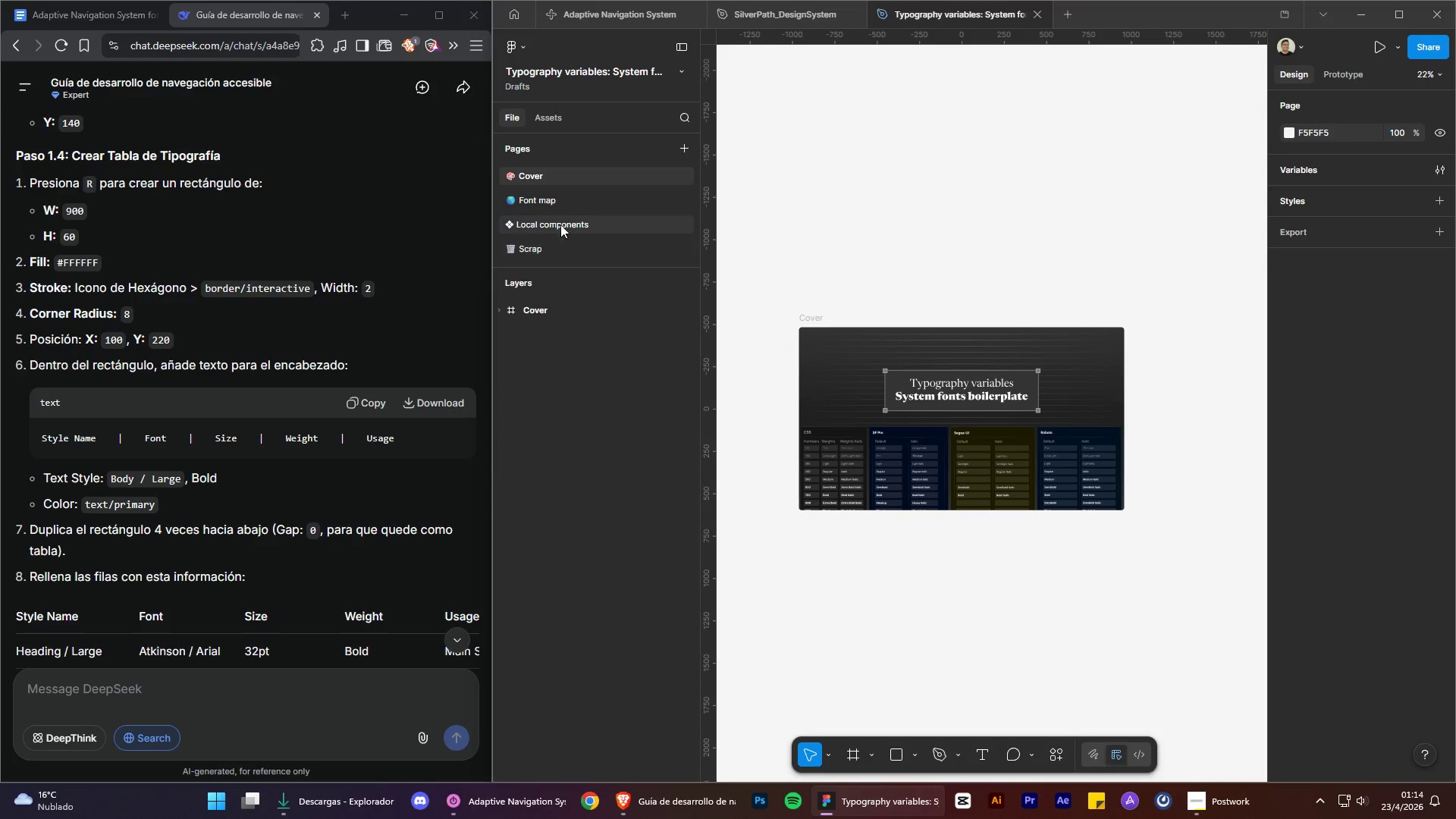 
scroll: coordinate [836, 476], scroll_direction: up, amount: 7.0
 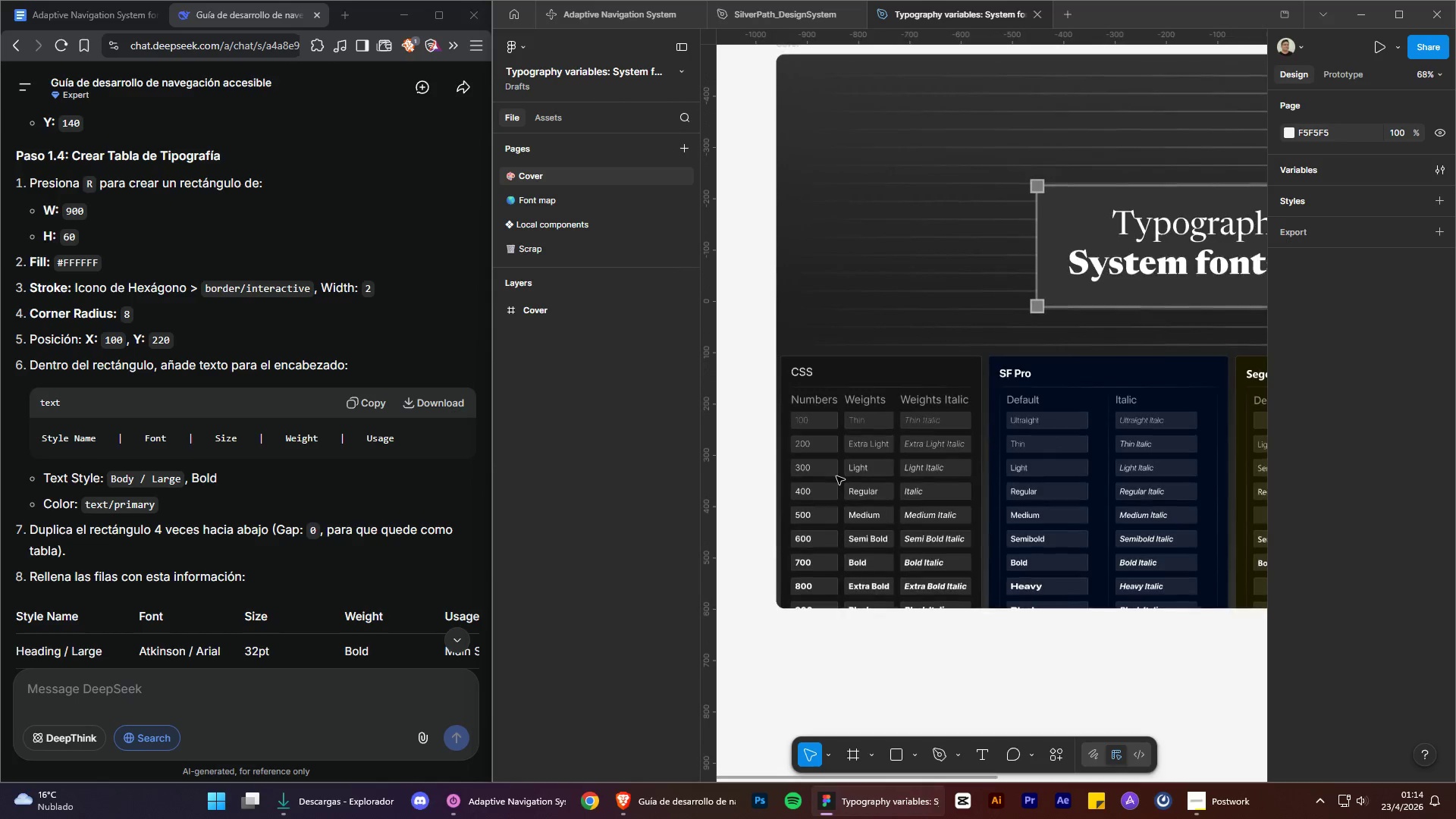 
scroll: coordinate [808, 463], scroll_direction: down, amount: 8.0
 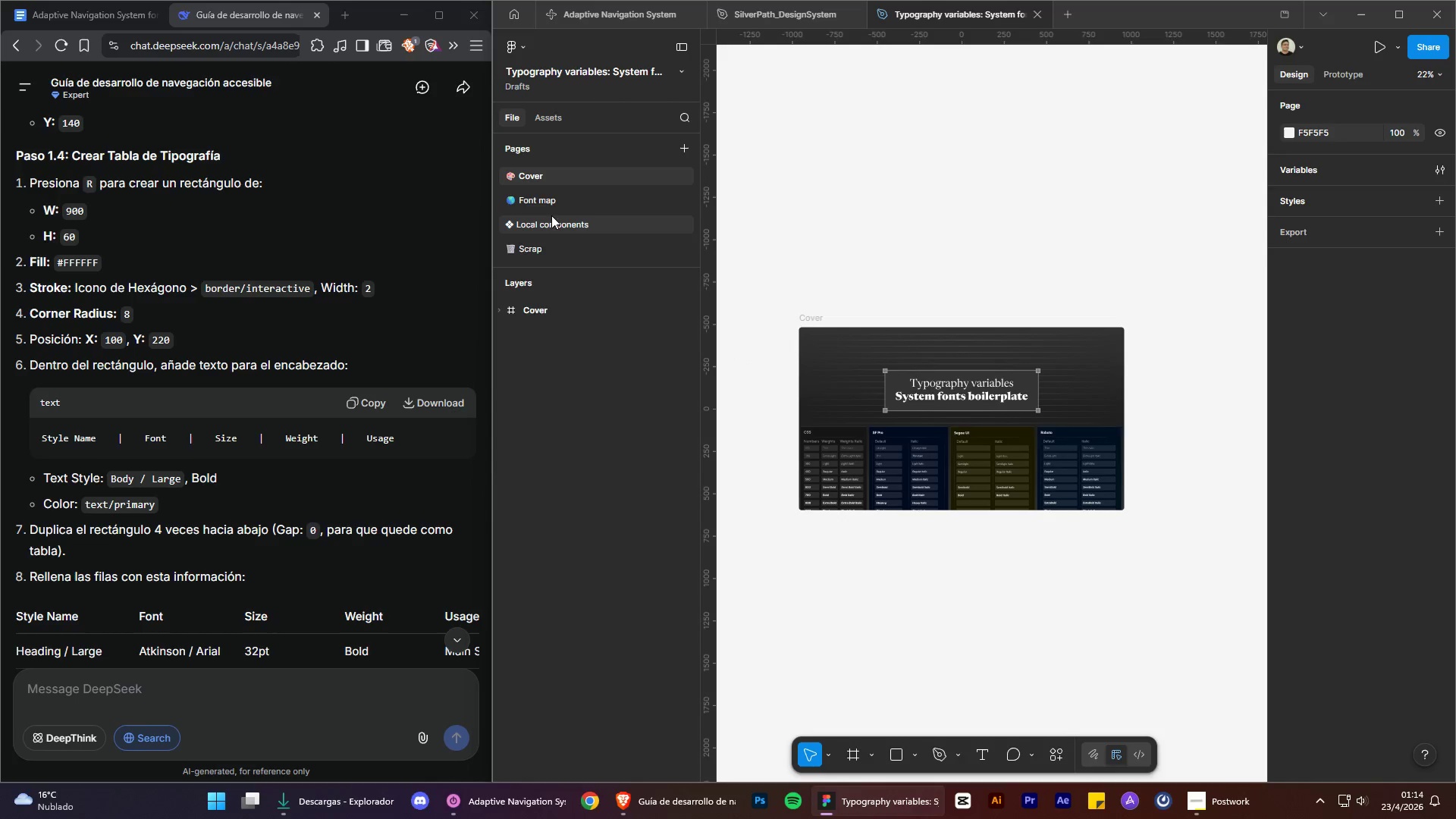 
left_click([540, 200])
 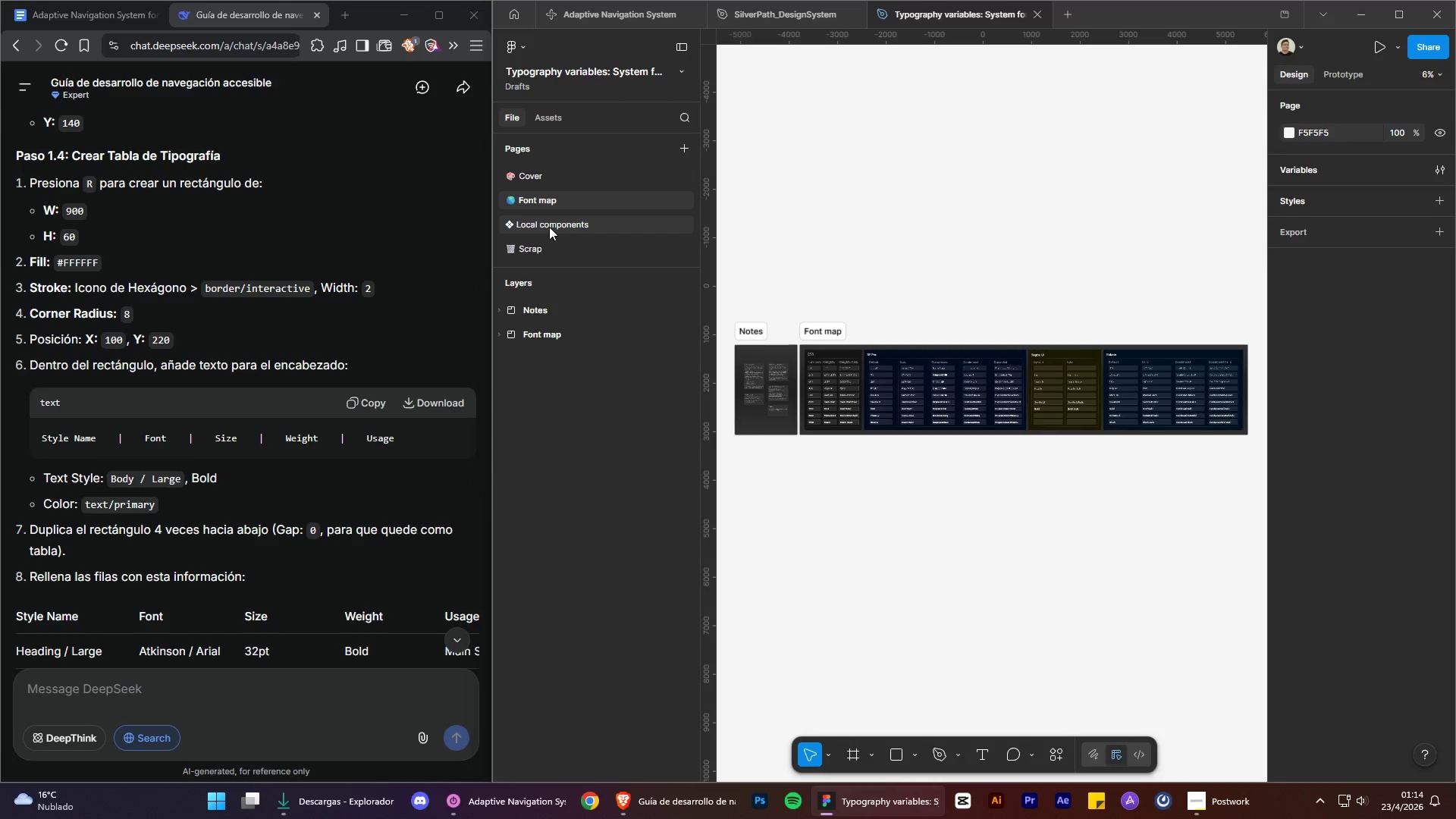 
left_click([549, 227])
 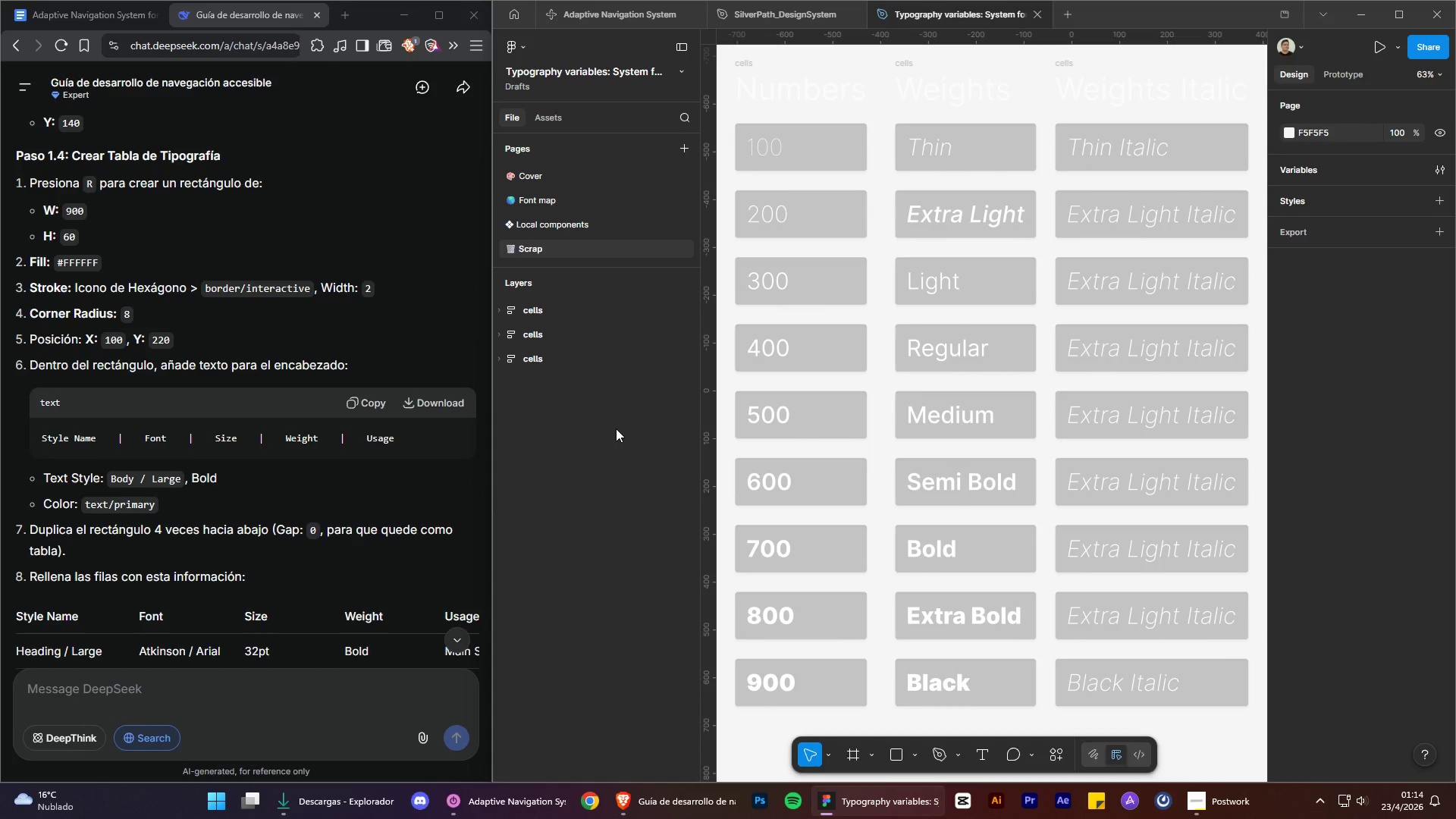 
wait(5.78)
 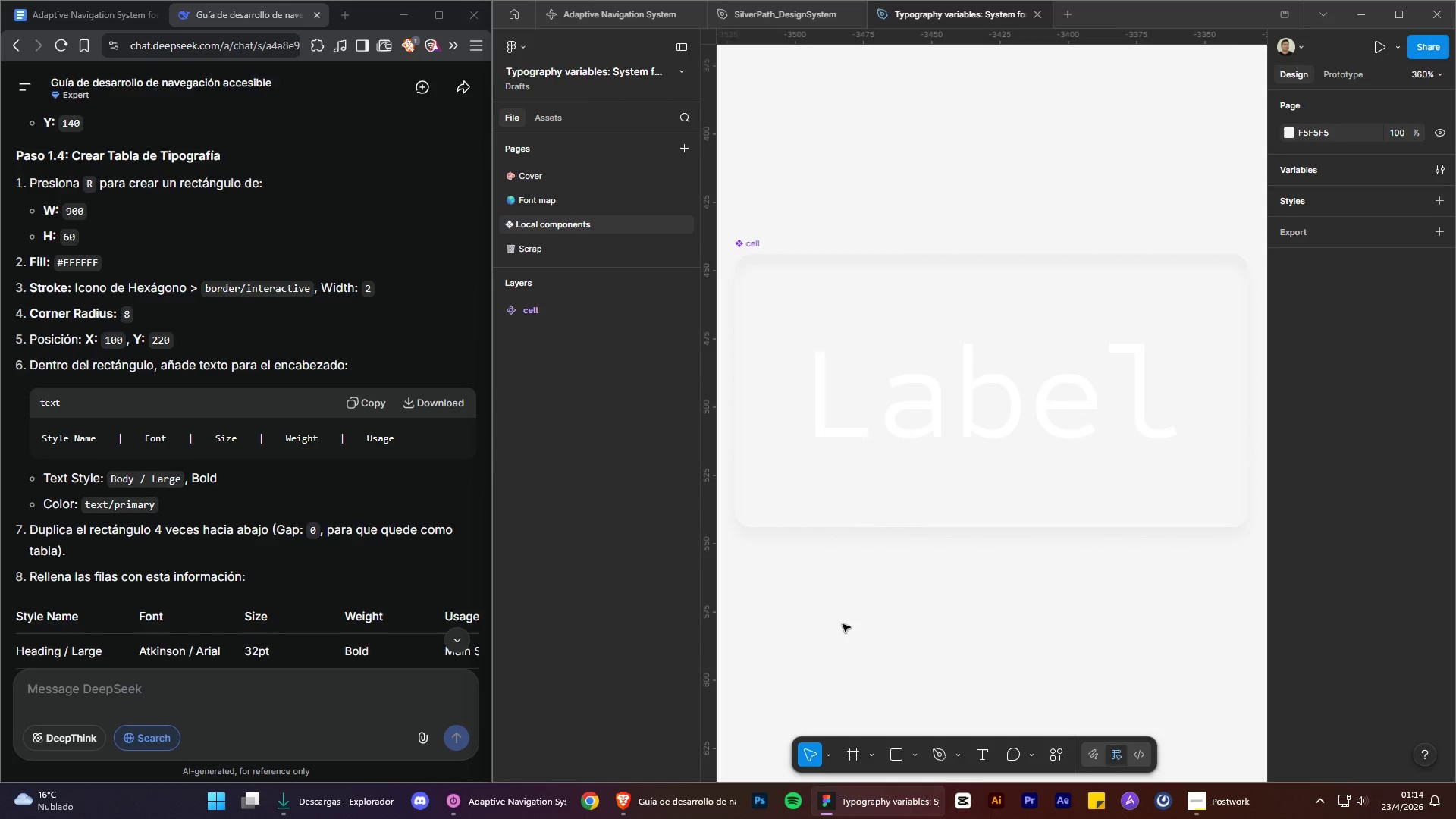 
hold_key(key=AltLeft, duration=1.62)
 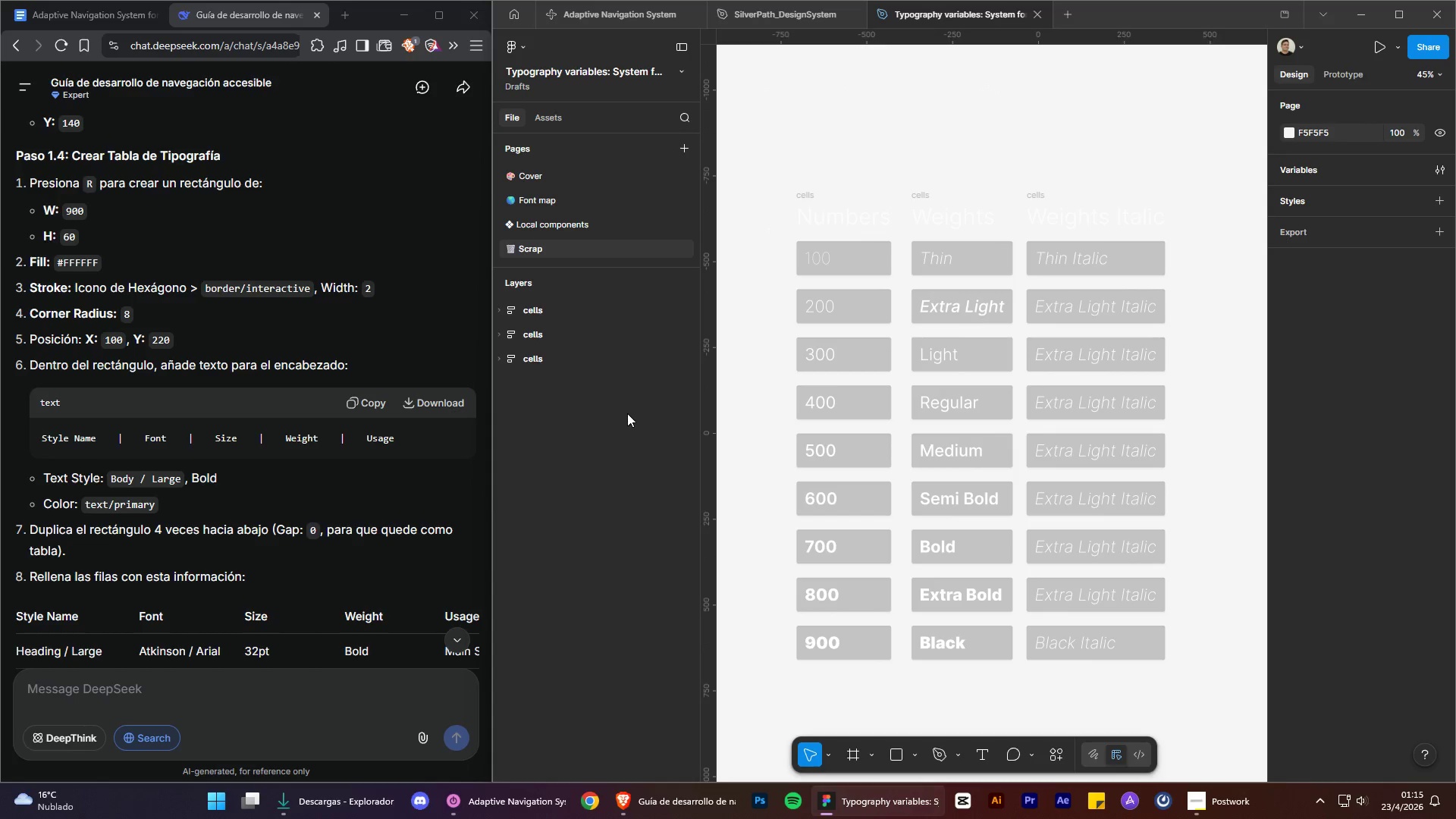 
hold_key(key=ControlLeft, duration=1.51)
 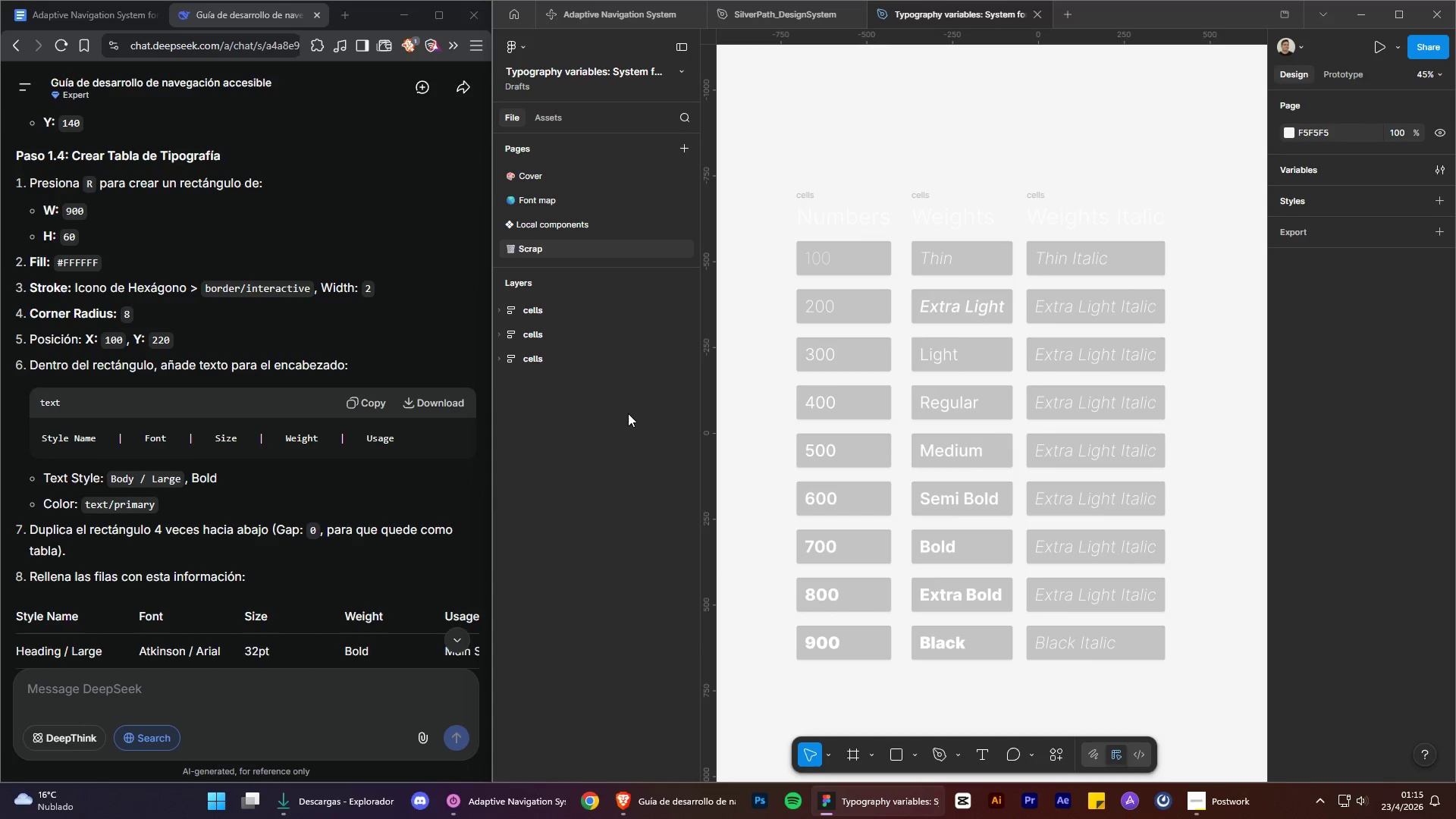 
key(Alt+Control+ControlLeft)
 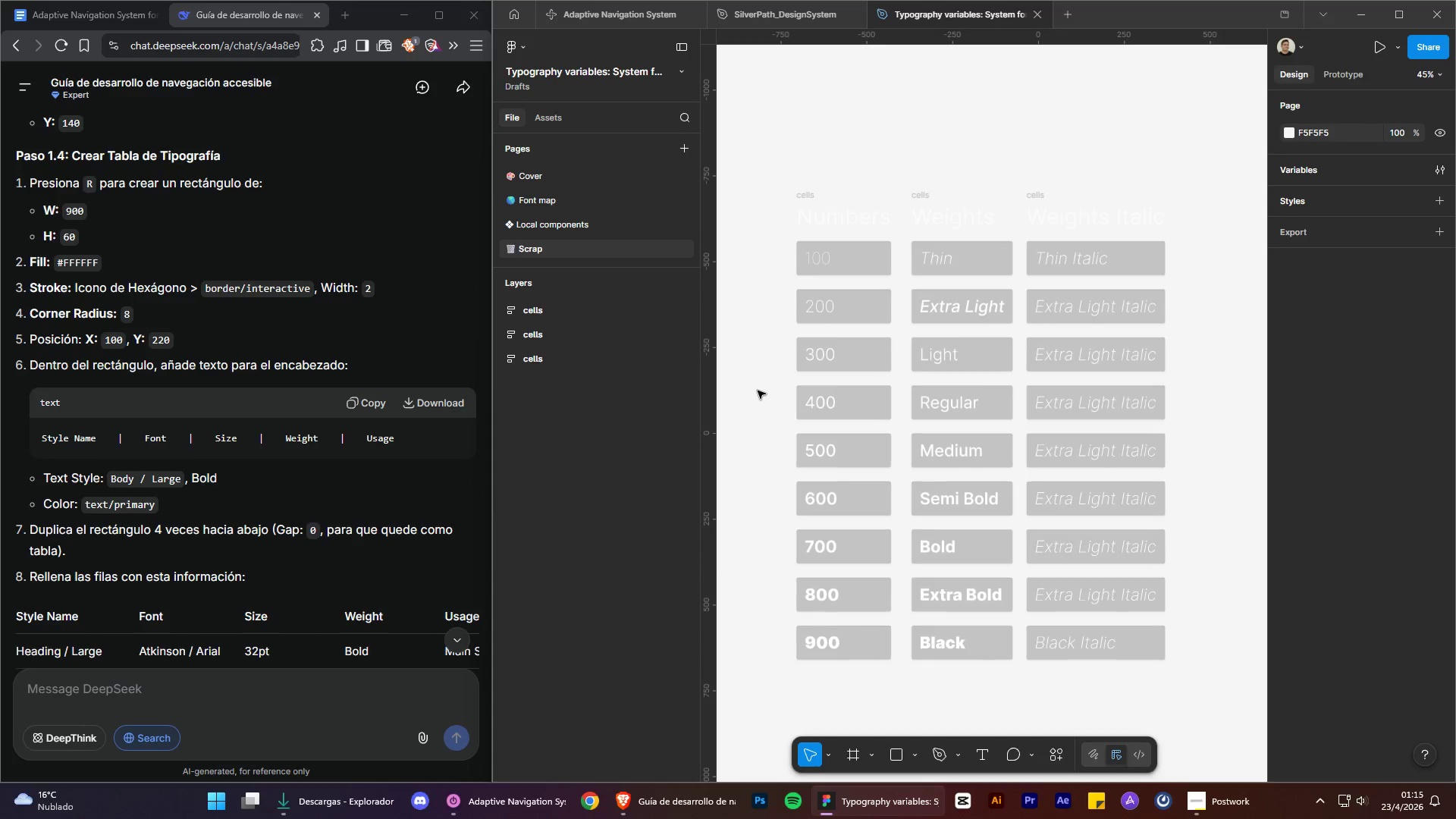 
key(Alt+Control+ControlLeft)
 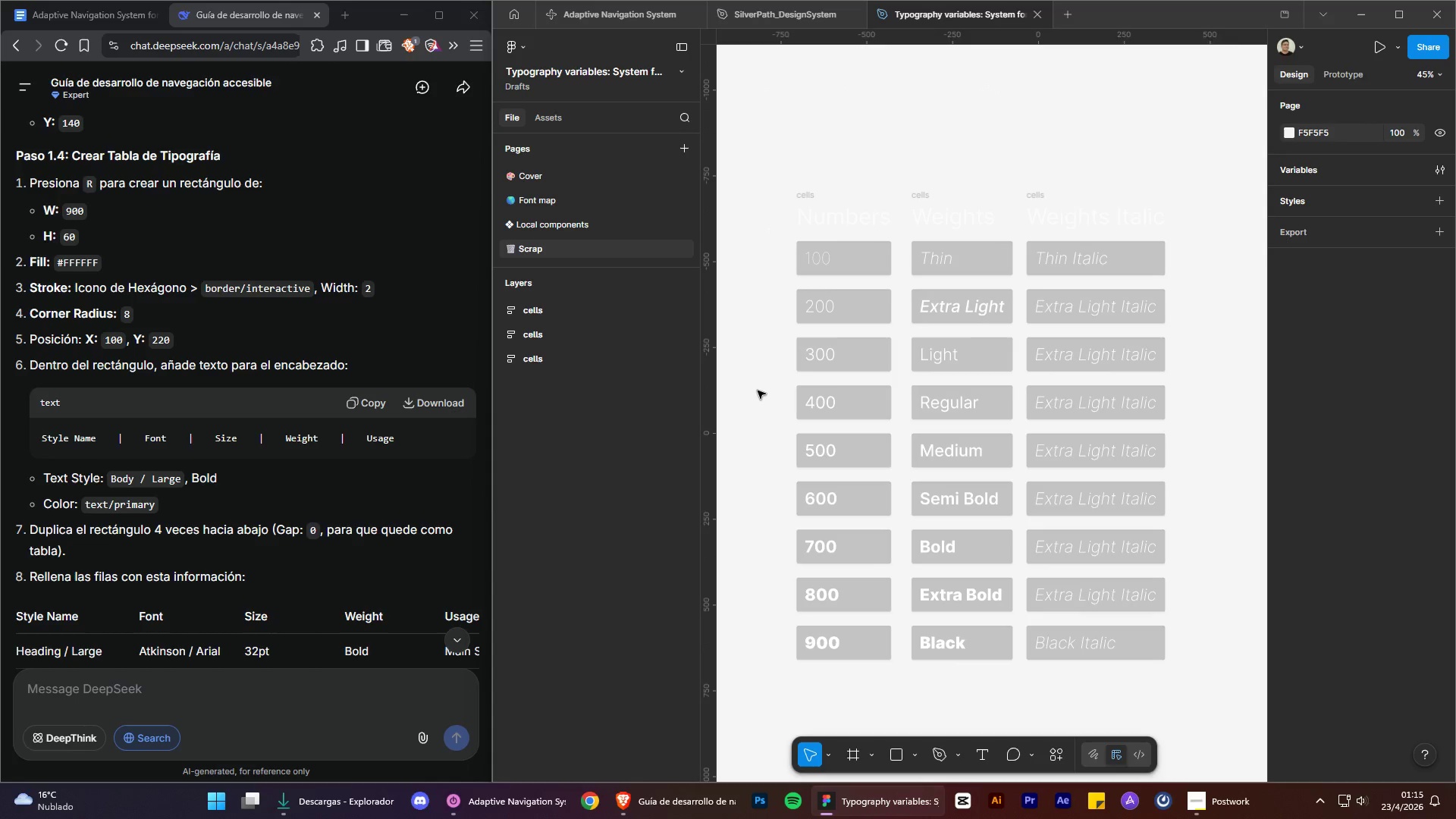 
key(Alt+Control+ControlLeft)
 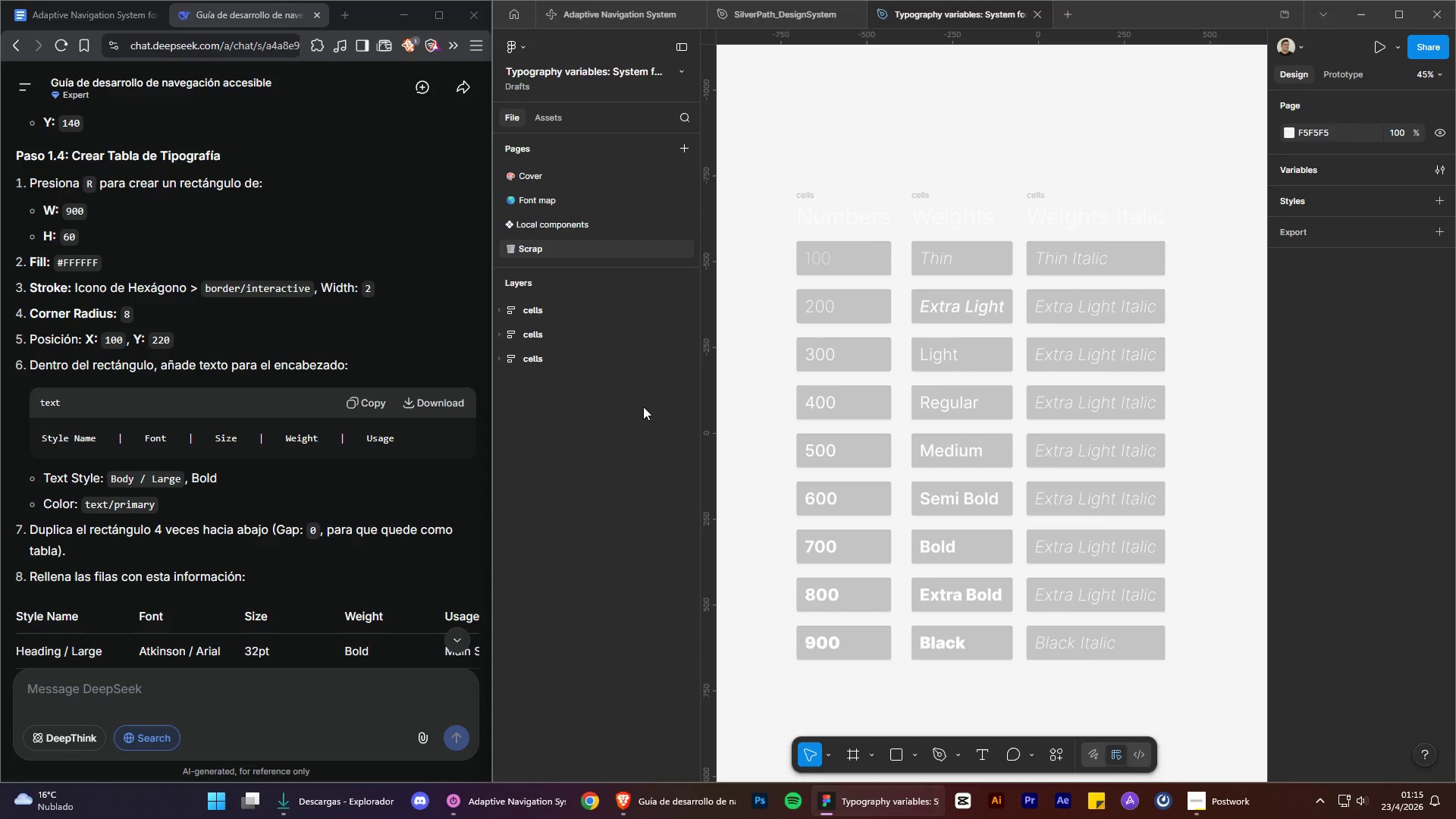 
scroll: coordinate [750, 393], scroll_direction: down, amount: 2.0
 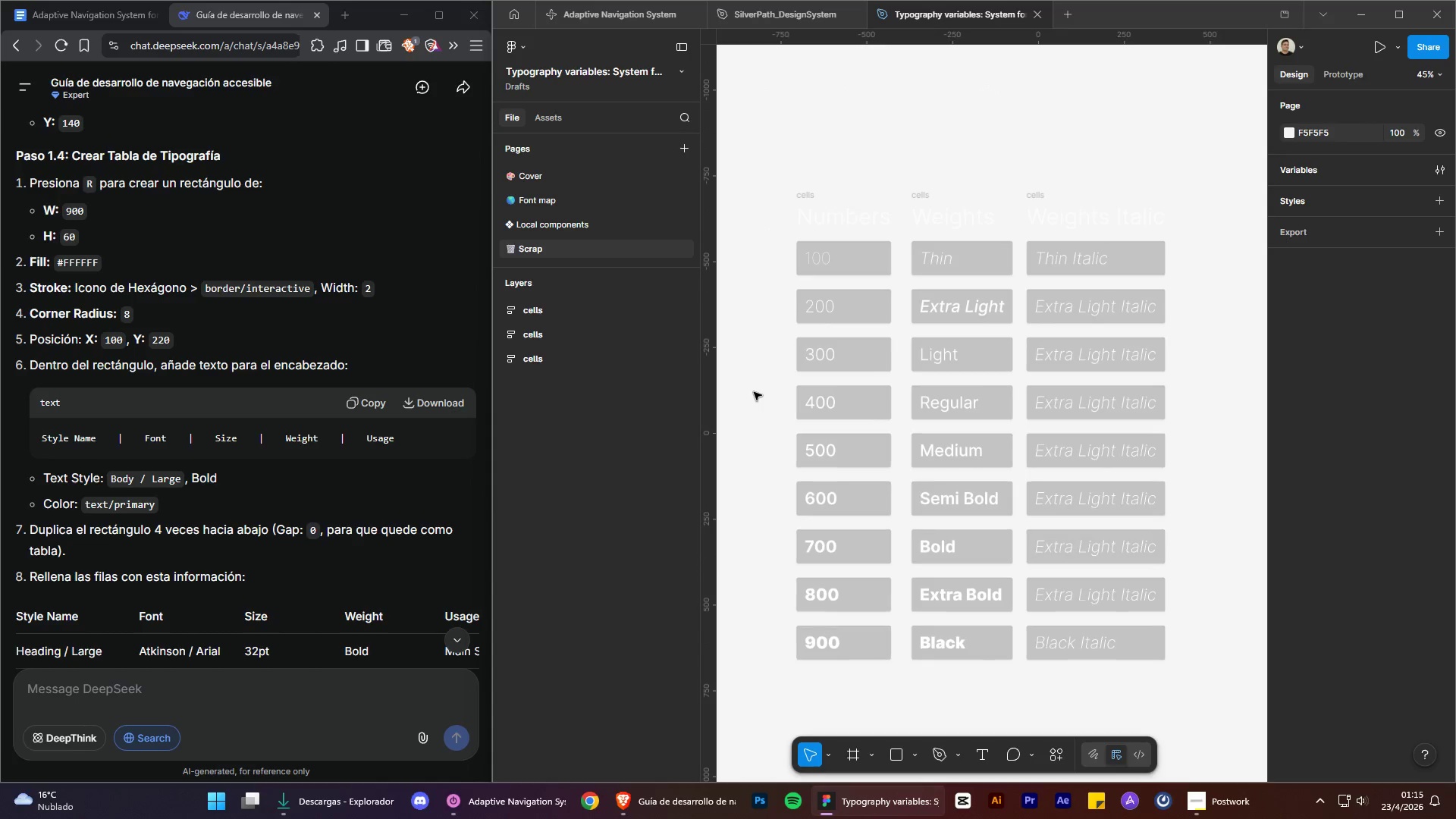 
left_click([627, 413])
 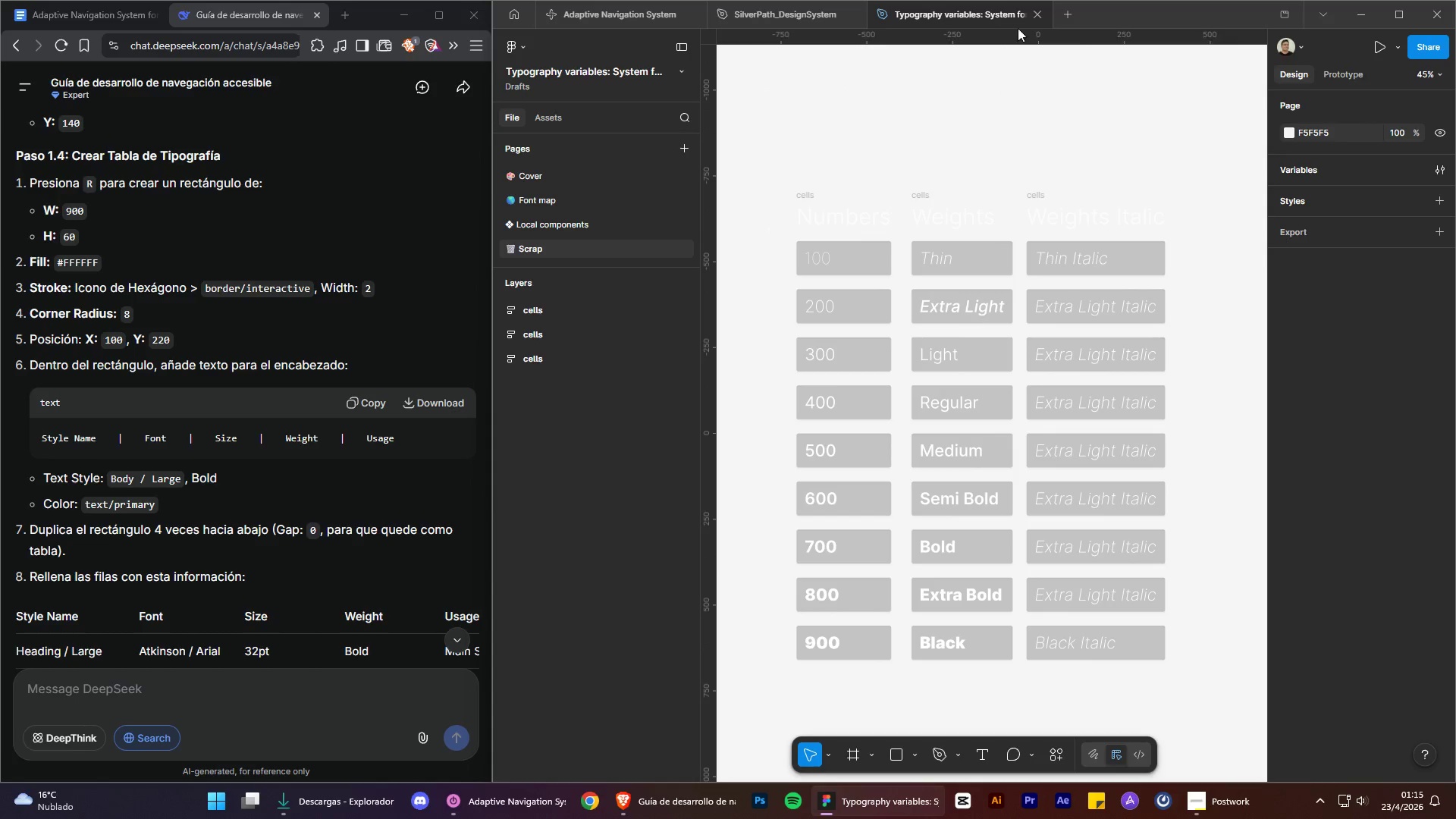 
left_click([1039, 24])
 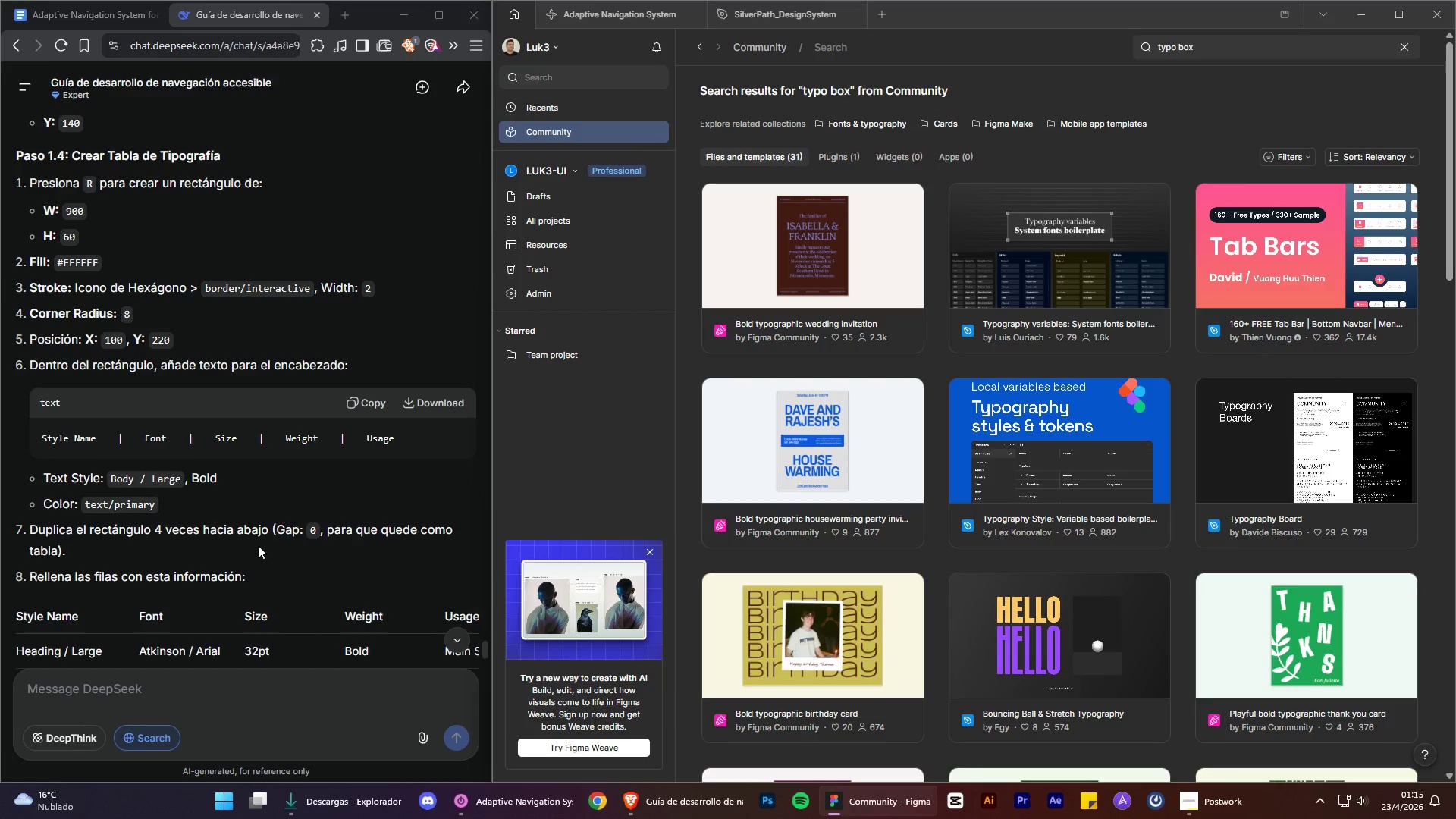 
scroll: coordinate [268, 522], scroll_direction: down, amount: 7.0
 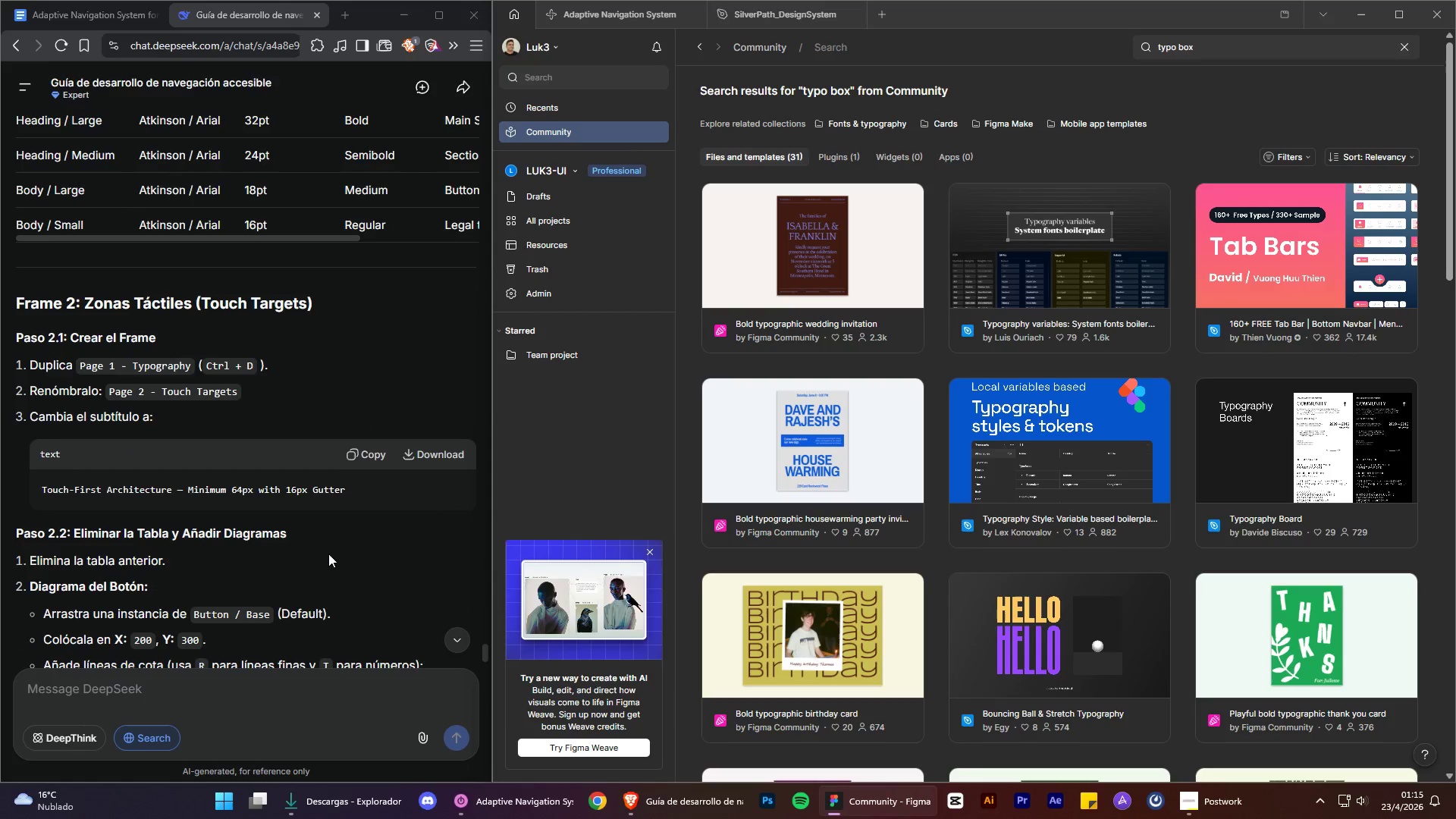 
scroll: coordinate [332, 553], scroll_direction: up, amount: 7.0
 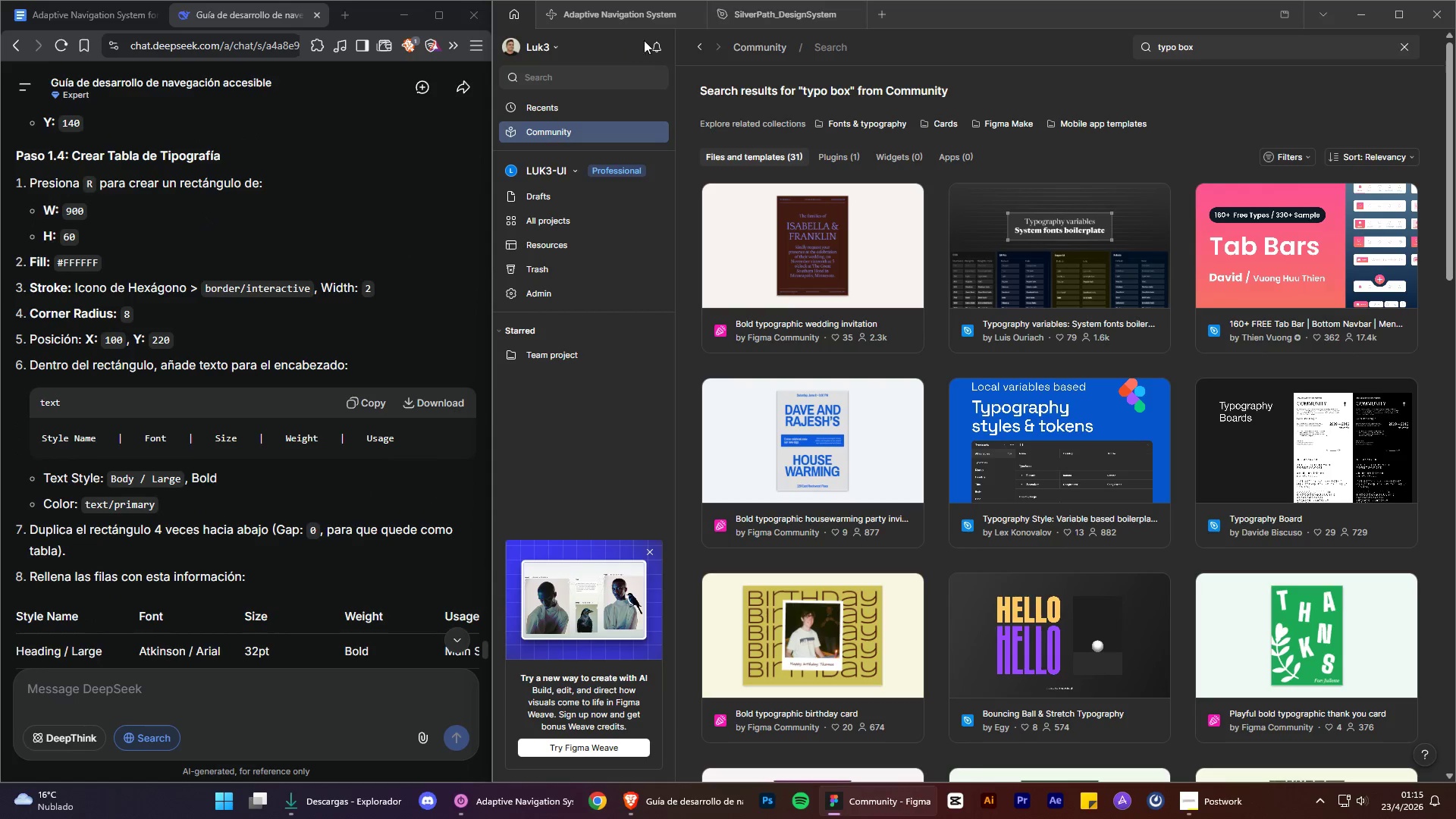 
left_click([673, 20])
 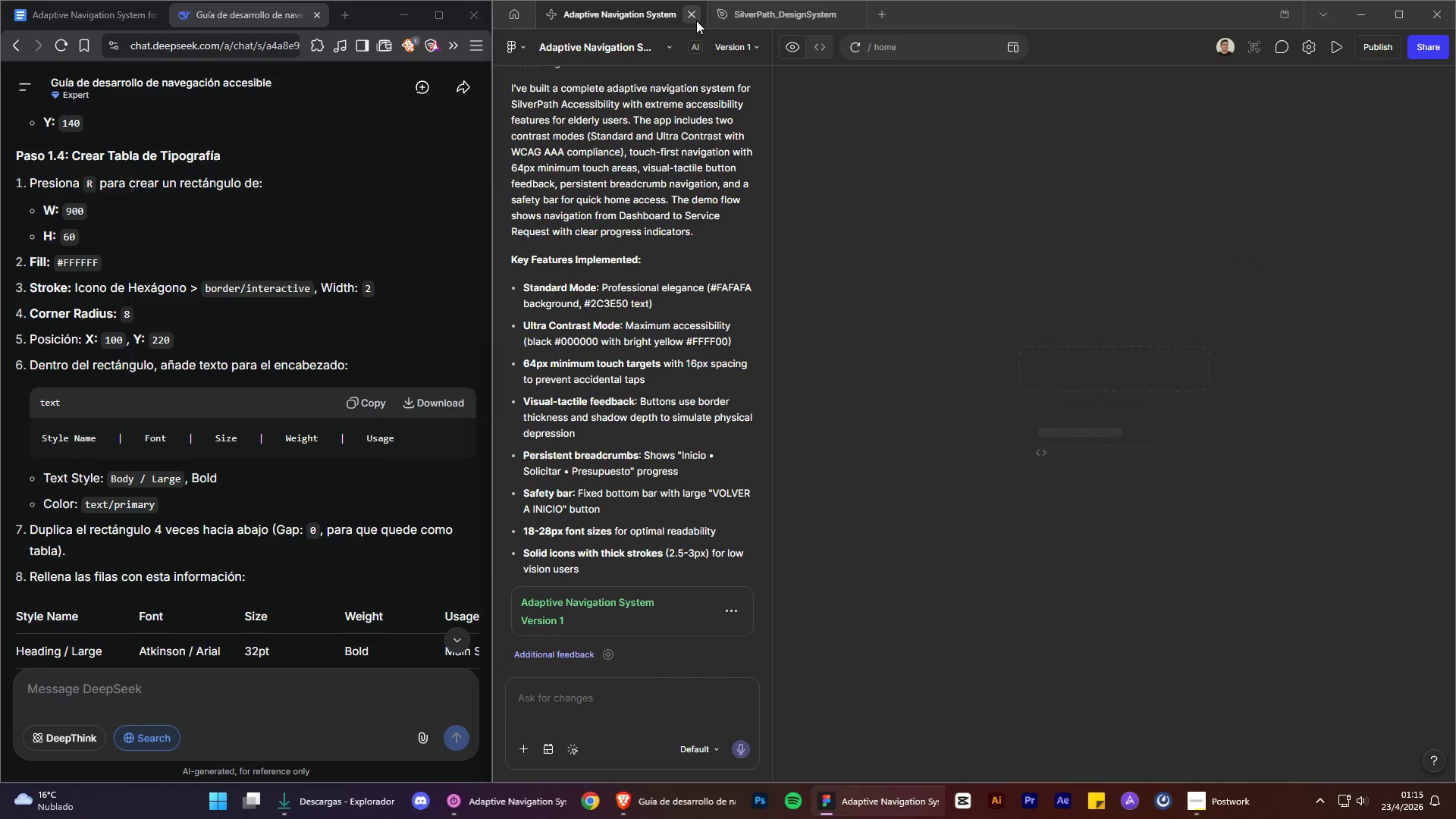 
left_click([693, 20])
 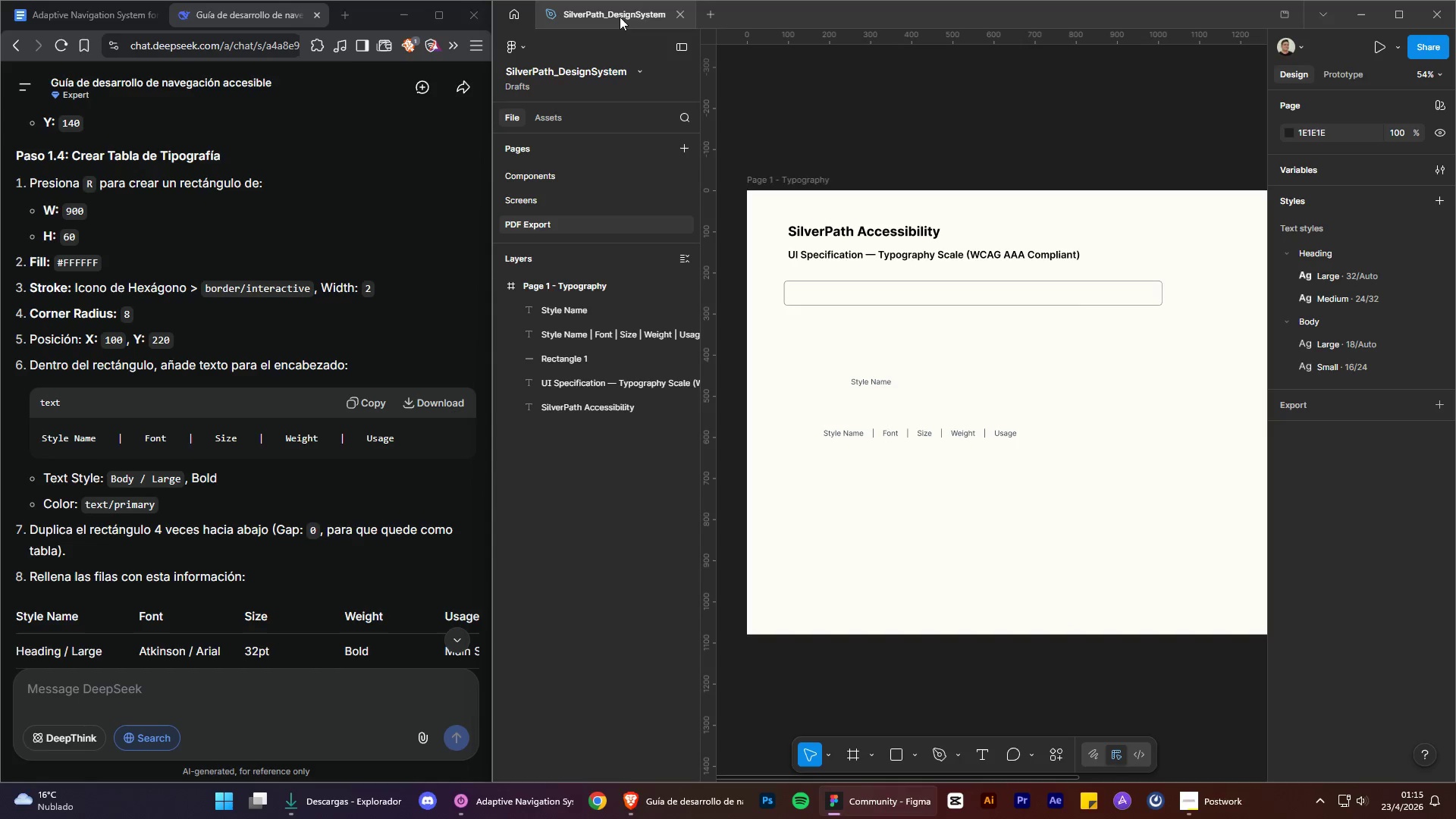 
left_click([620, 17])
 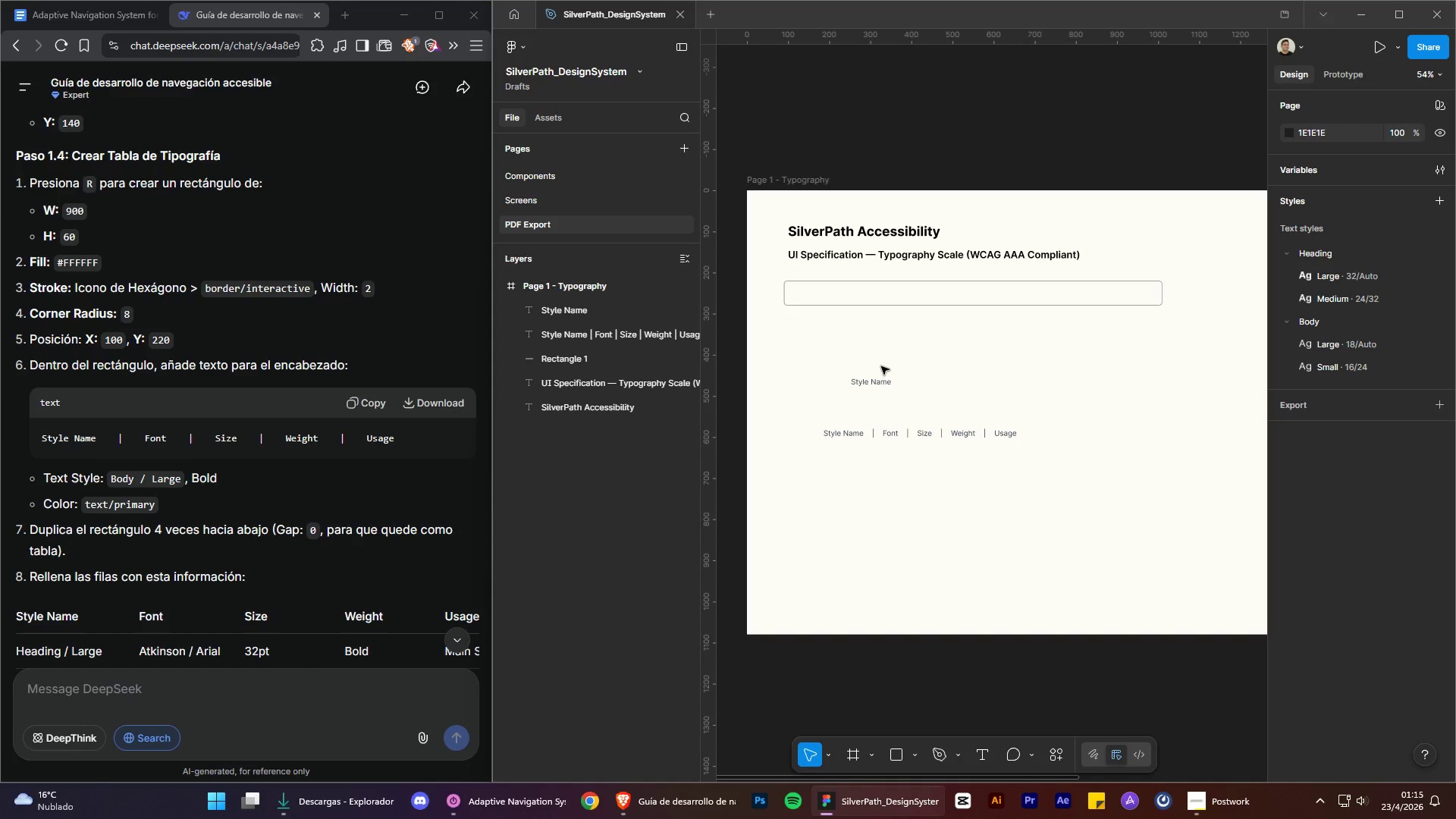 
scroll: coordinate [253, 517], scroll_direction: up, amount: 12.0
 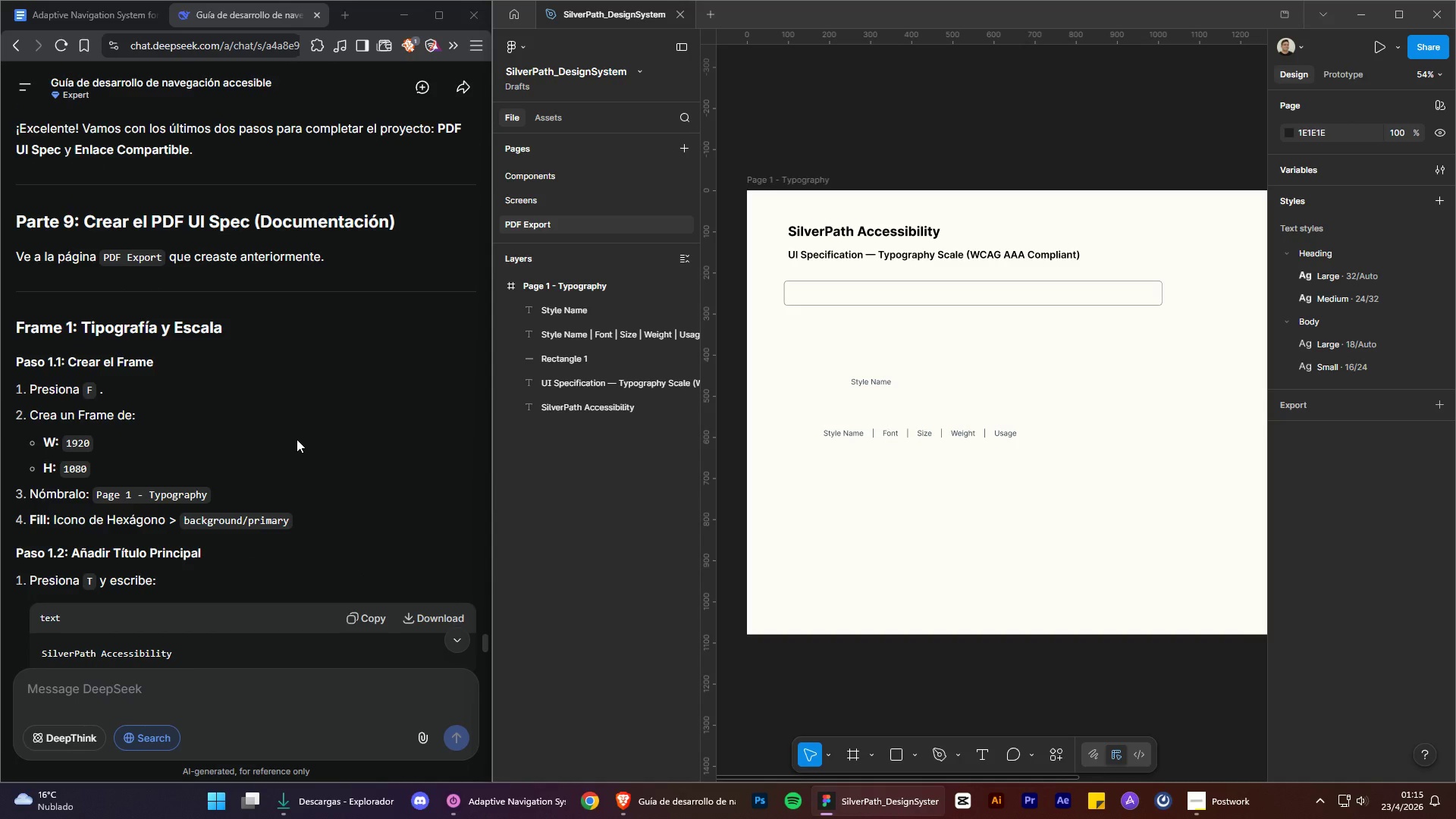 
scroll: coordinate [326, 494], scroll_direction: down, amount: 18.0
 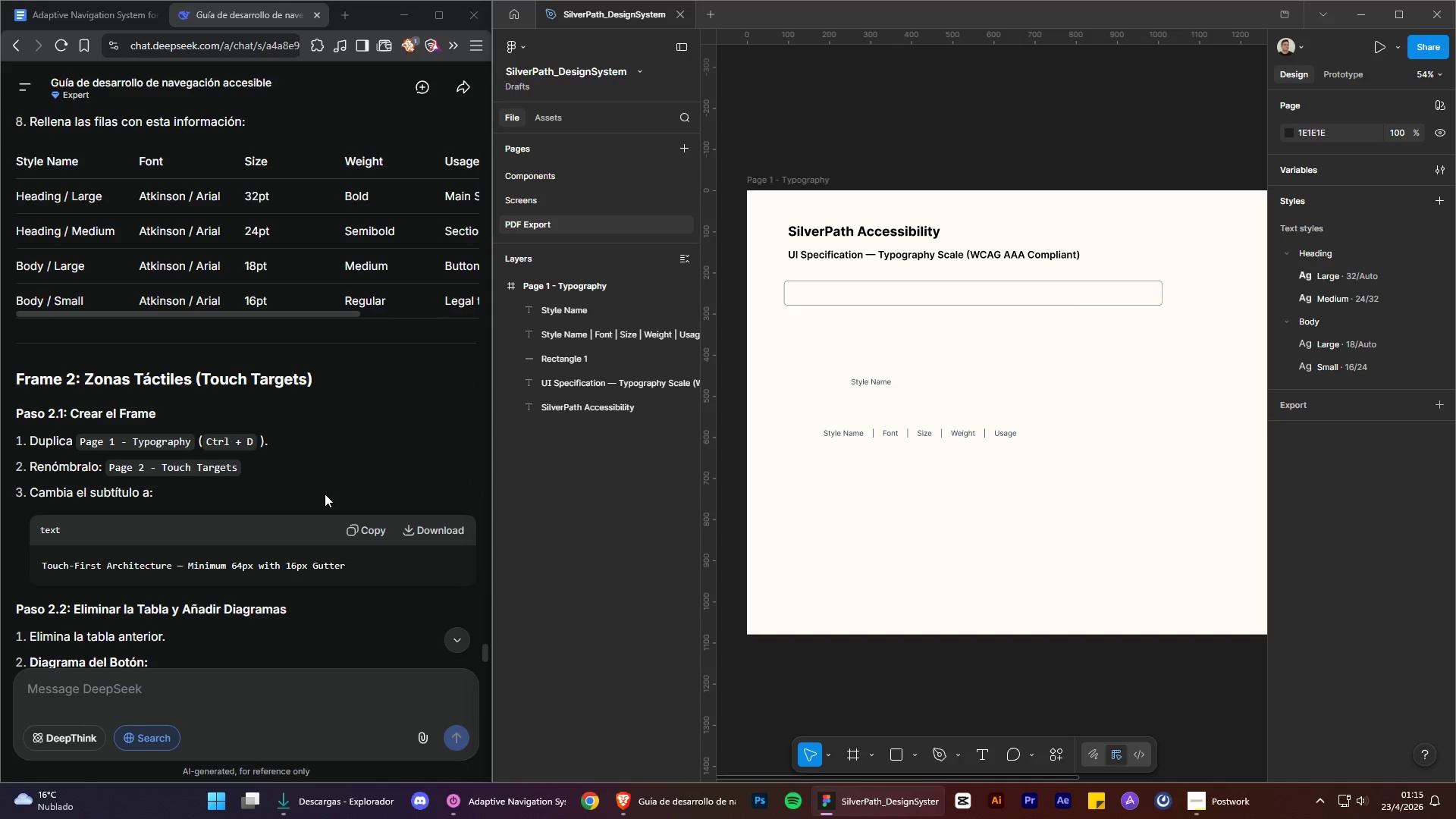 
scroll: coordinate [325, 492], scroll_direction: up, amount: 2.0
 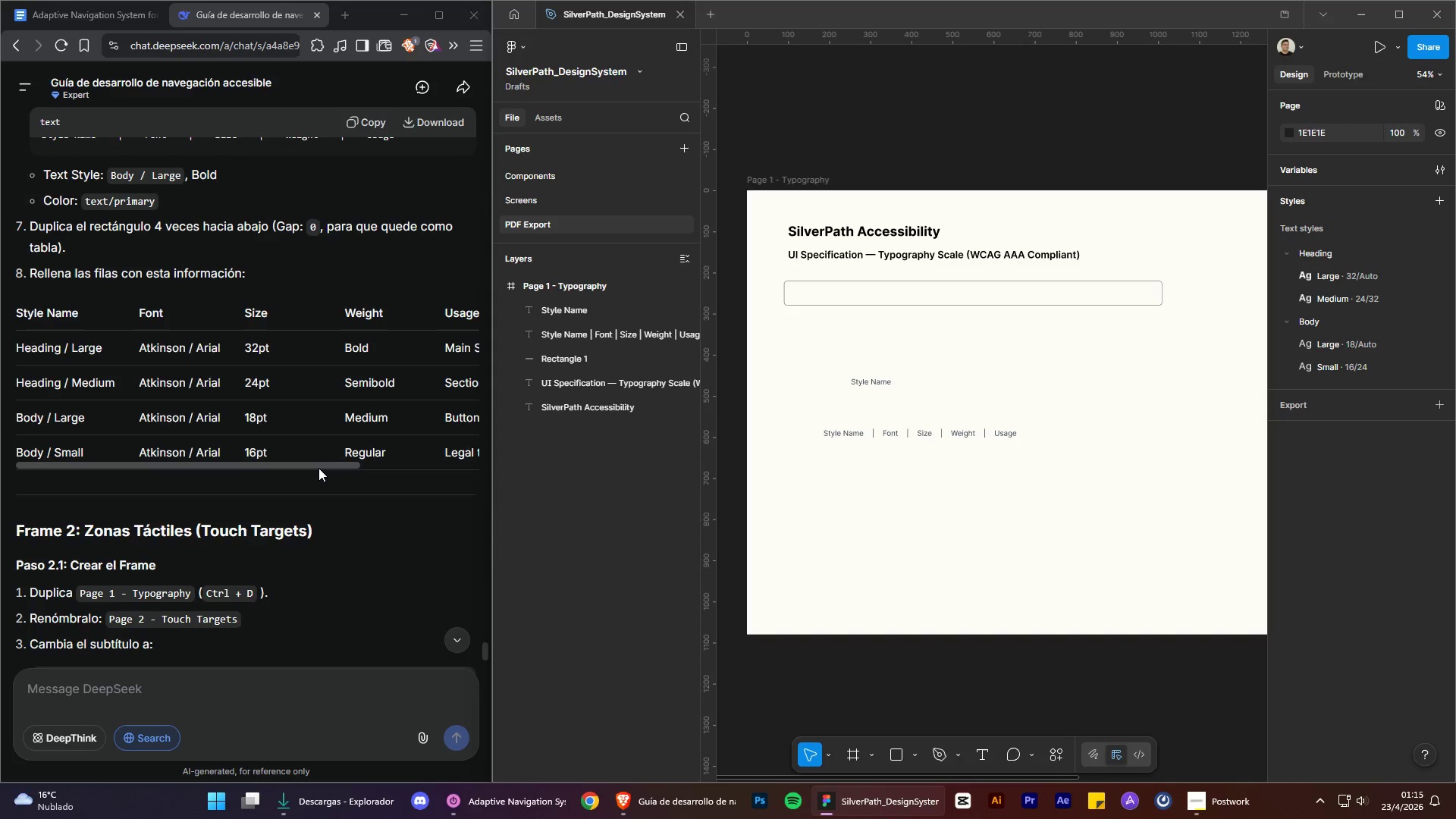 
left_click_drag(start_coordinate=[318, 466], to_coordinate=[250, 460])
 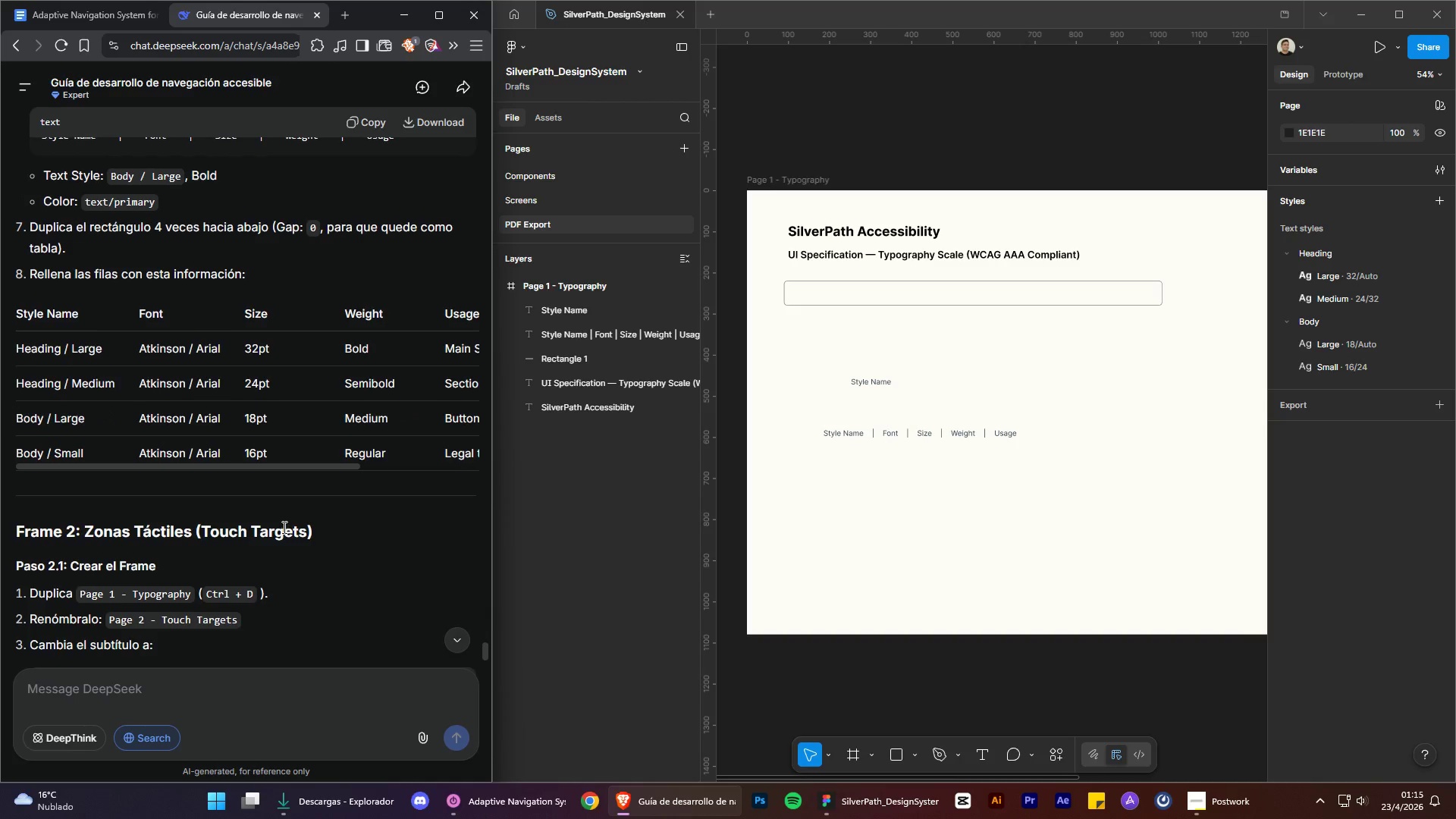 
scroll: coordinate [283, 528], scroll_direction: up, amount: 1.0
 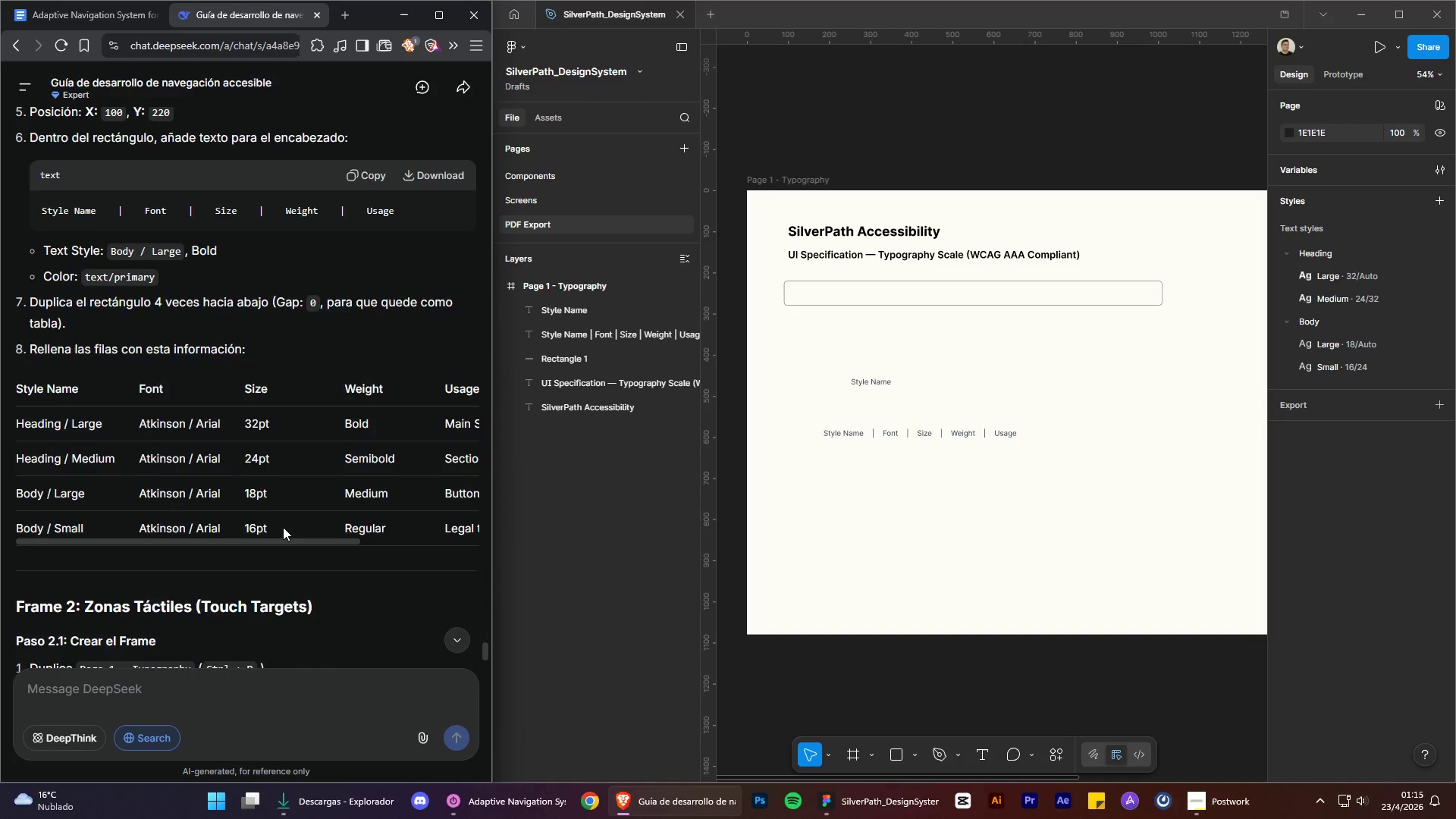 
scroll: coordinate [283, 527], scroll_direction: down, amount: 3.0
 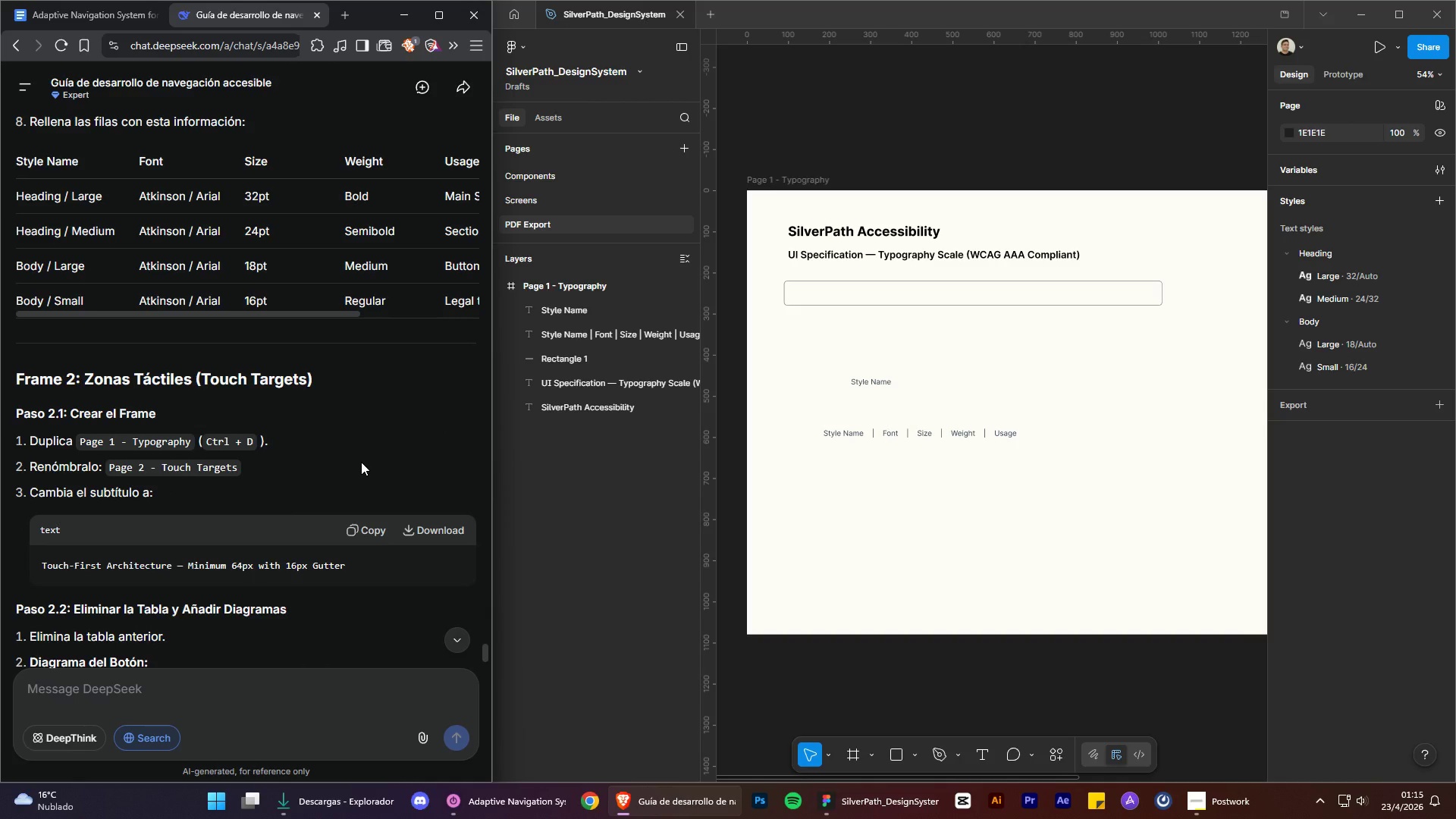 
wait(6.33)
 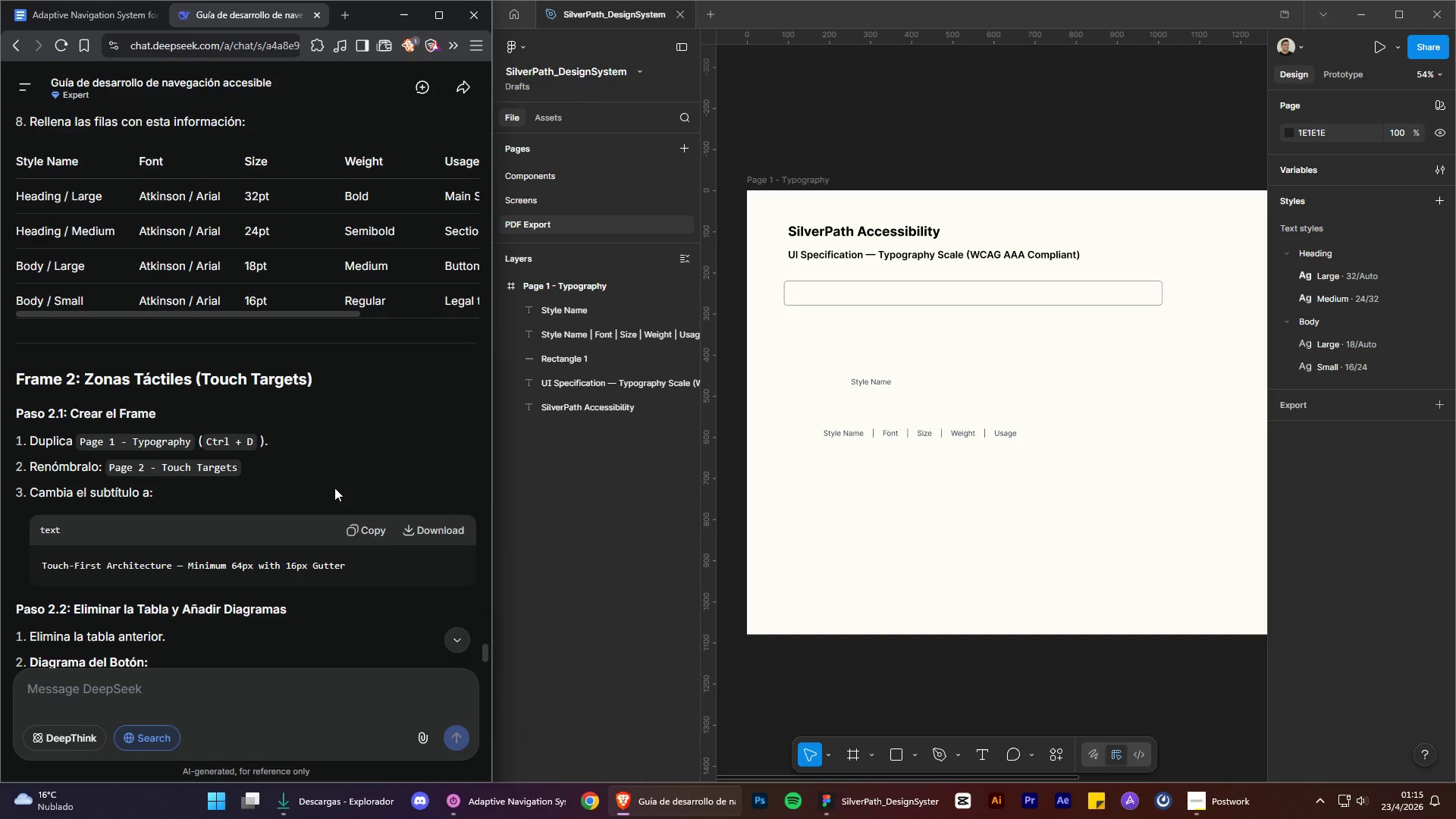 
scroll: coordinate [361, 463], scroll_direction: down, amount: 3.0
 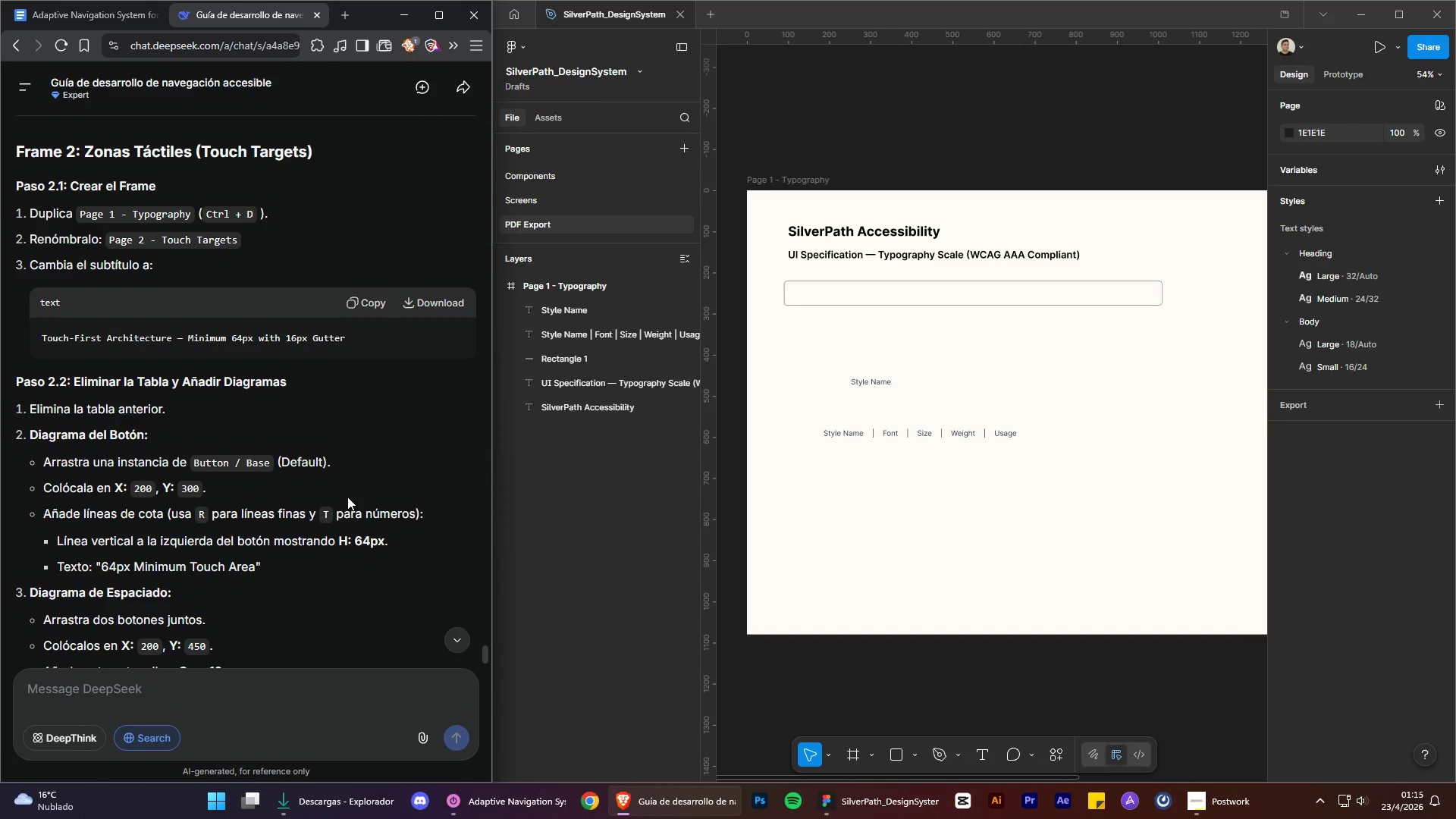 
scroll: coordinate [347, 497], scroll_direction: up, amount: 1.0
 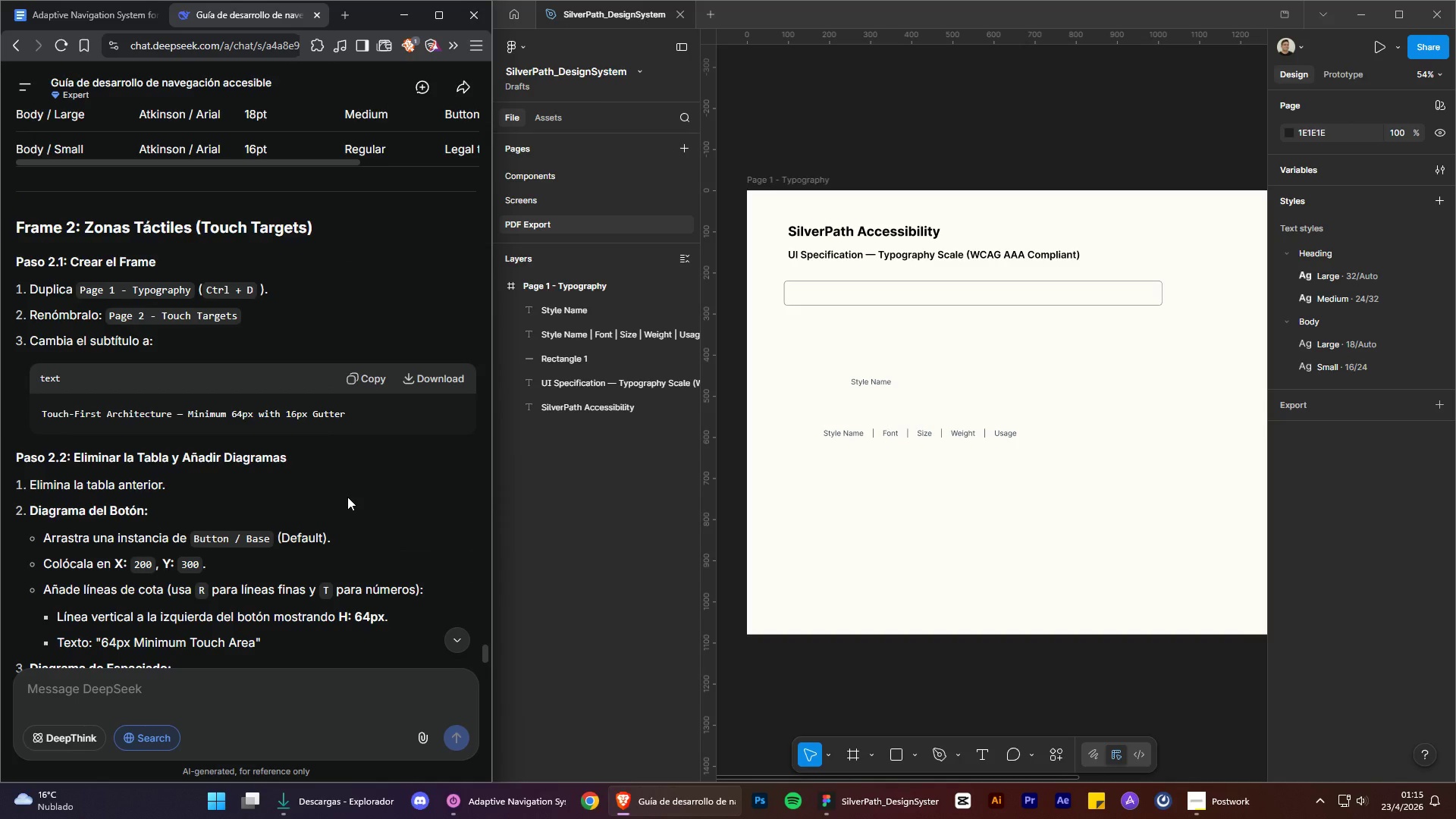 
scroll: coordinate [375, 553], scroll_direction: down, amount: 21.0
 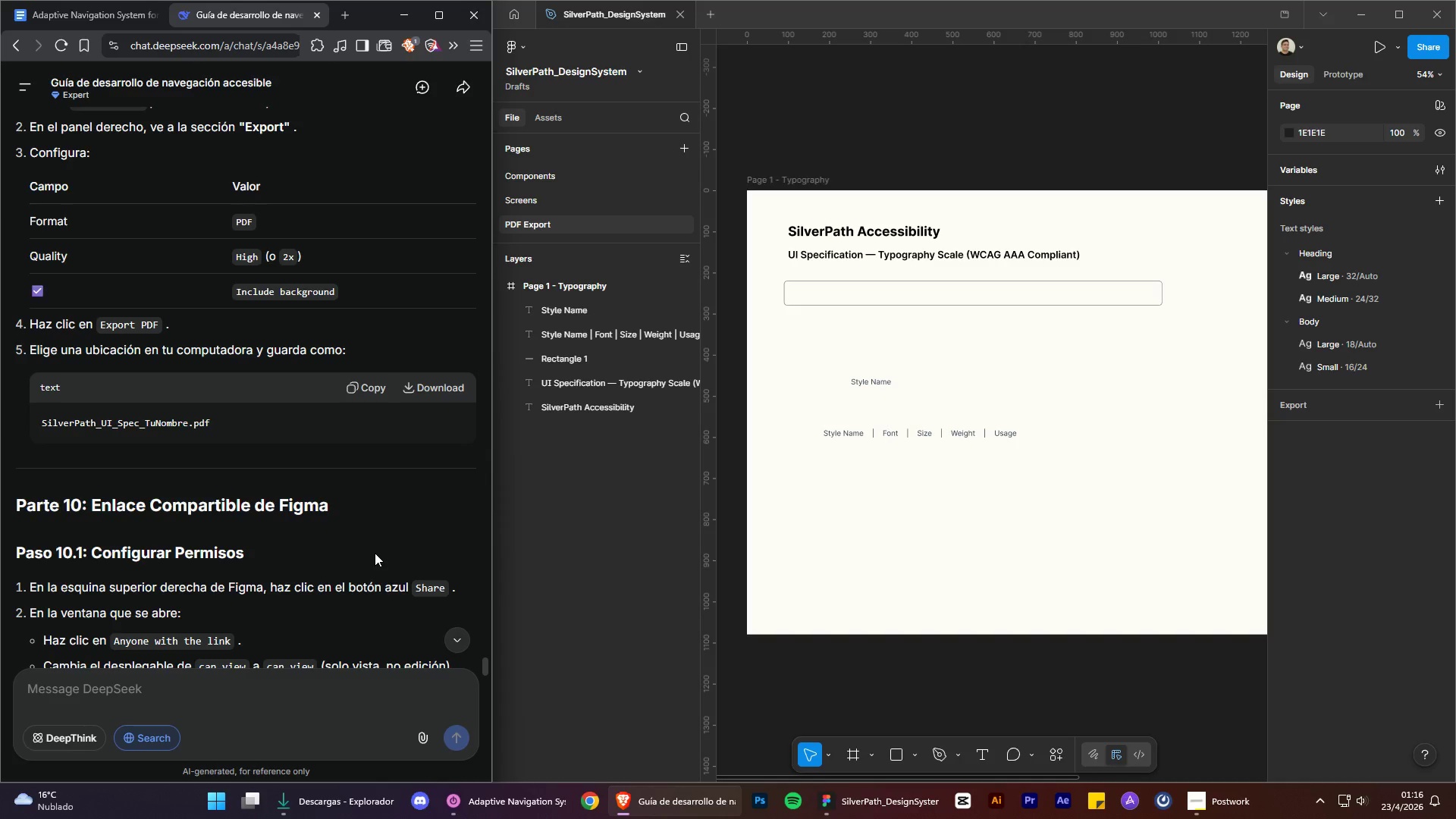 
wait(32.92)
 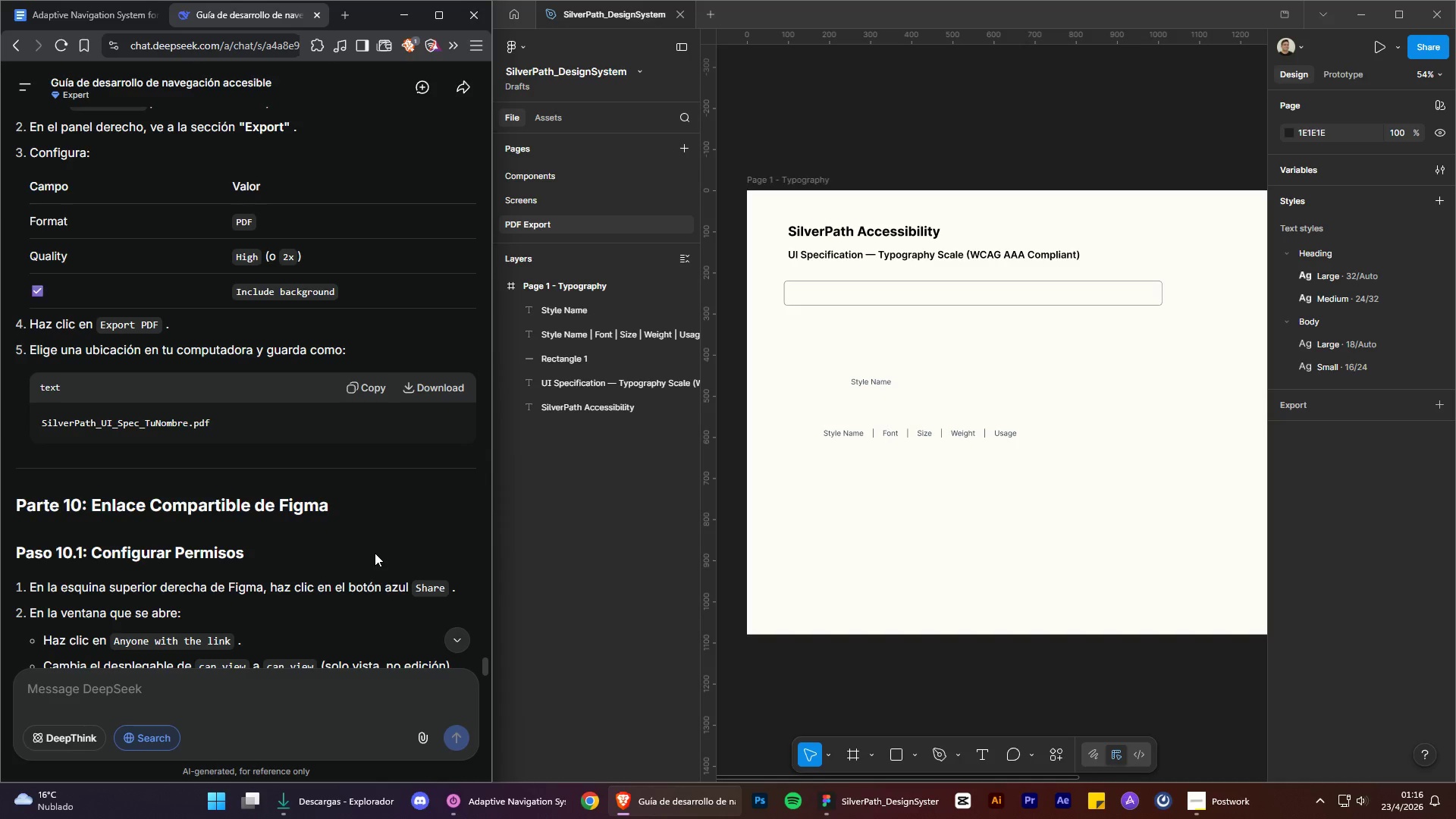 
left_click_drag(start_coordinate=[959, 99], to_coordinate=[933, 171])
 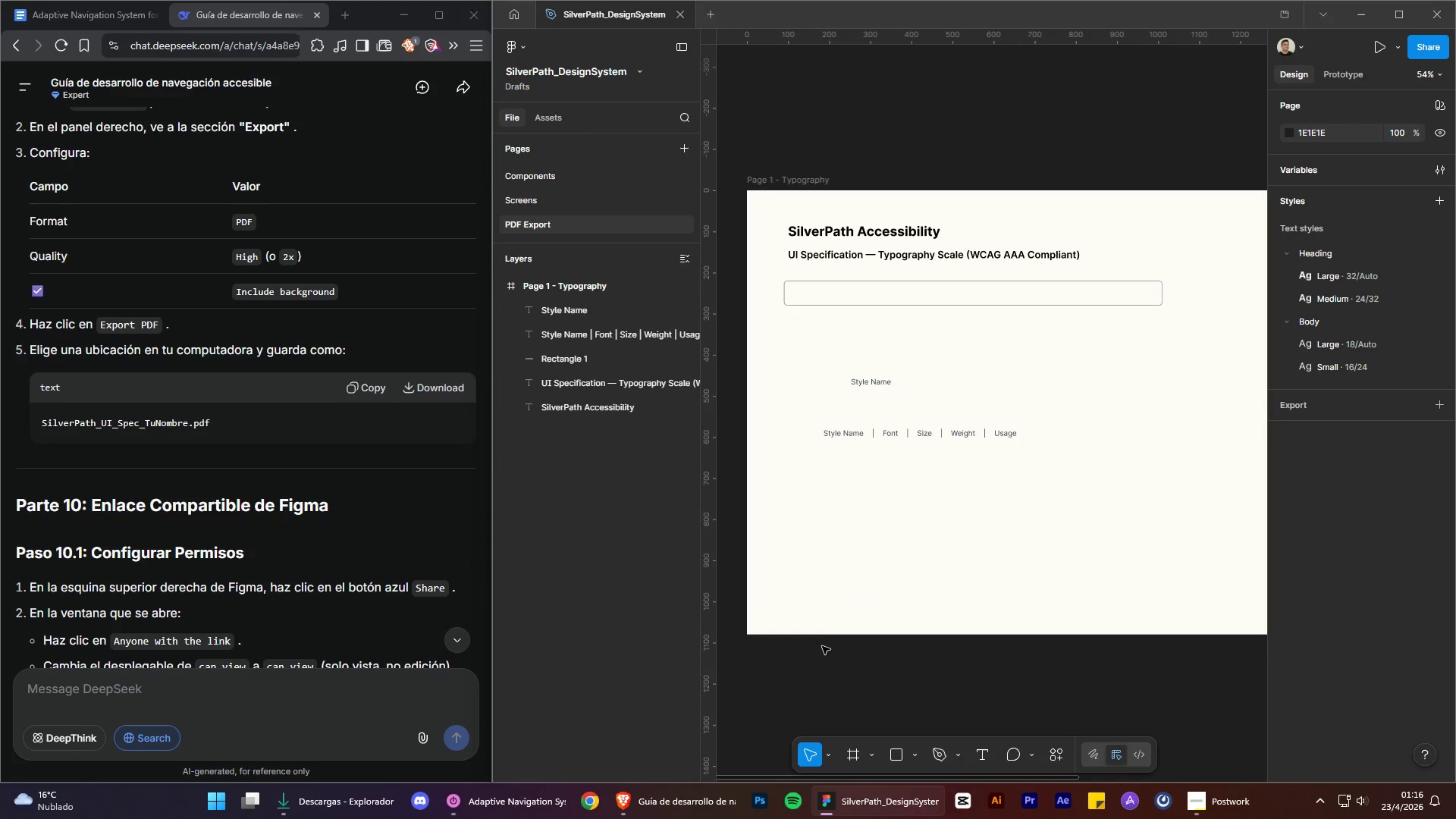 
wait(7.44)
 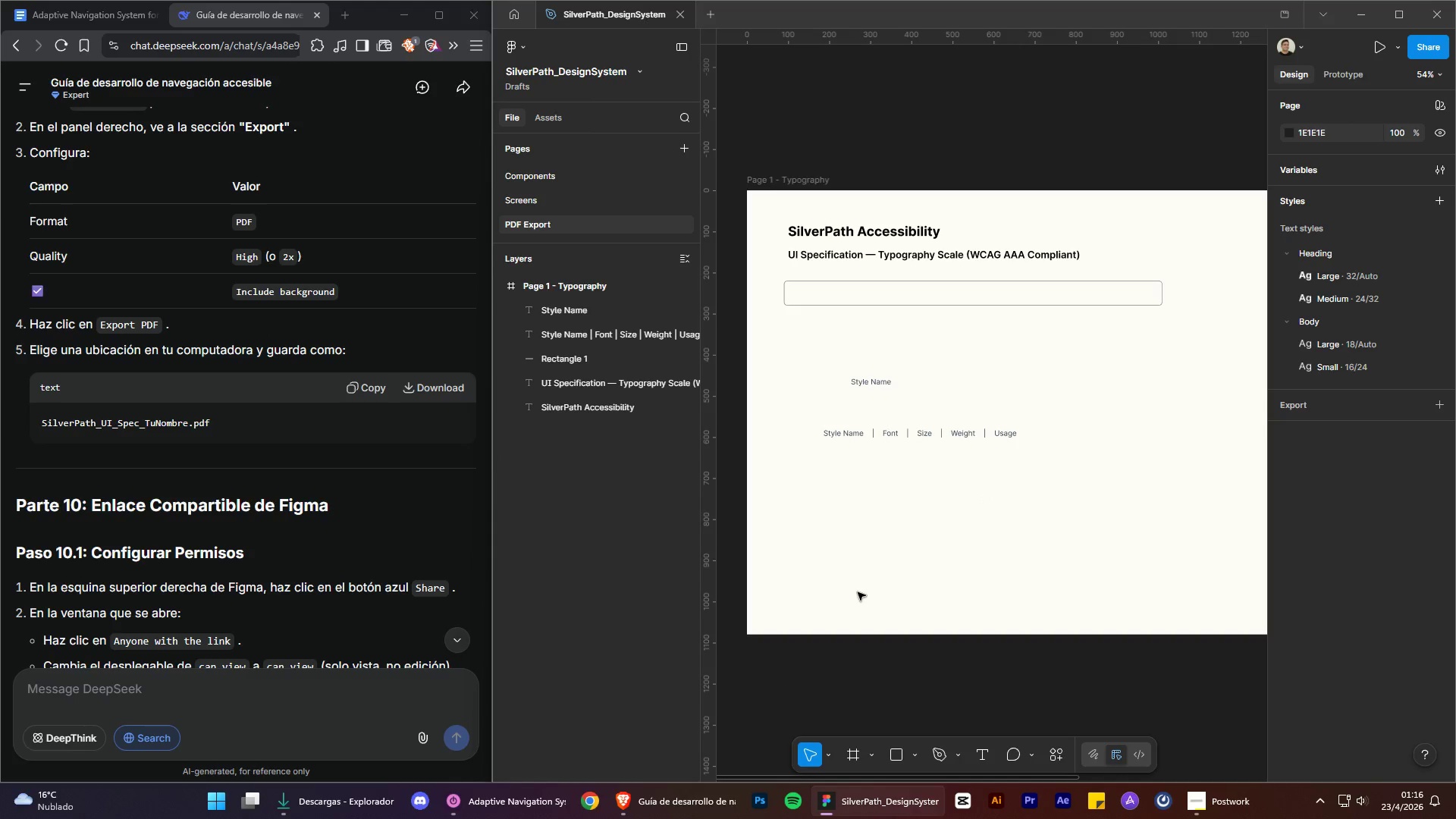 
left_click_drag(start_coordinate=[873, 386], to_coordinate=[852, 420])
 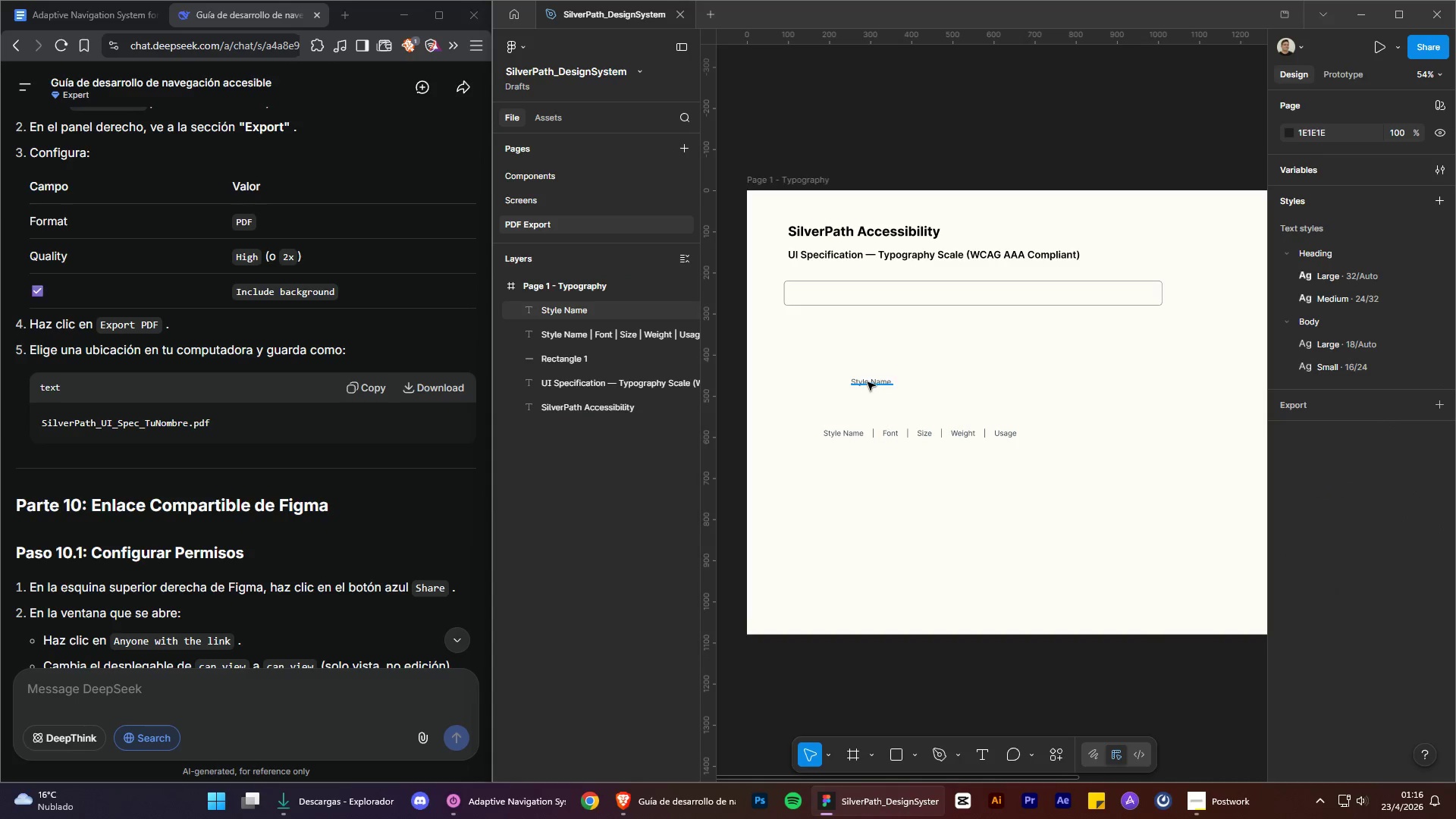 
left_click_drag(start_coordinate=[868, 382], to_coordinate=[848, 366])
 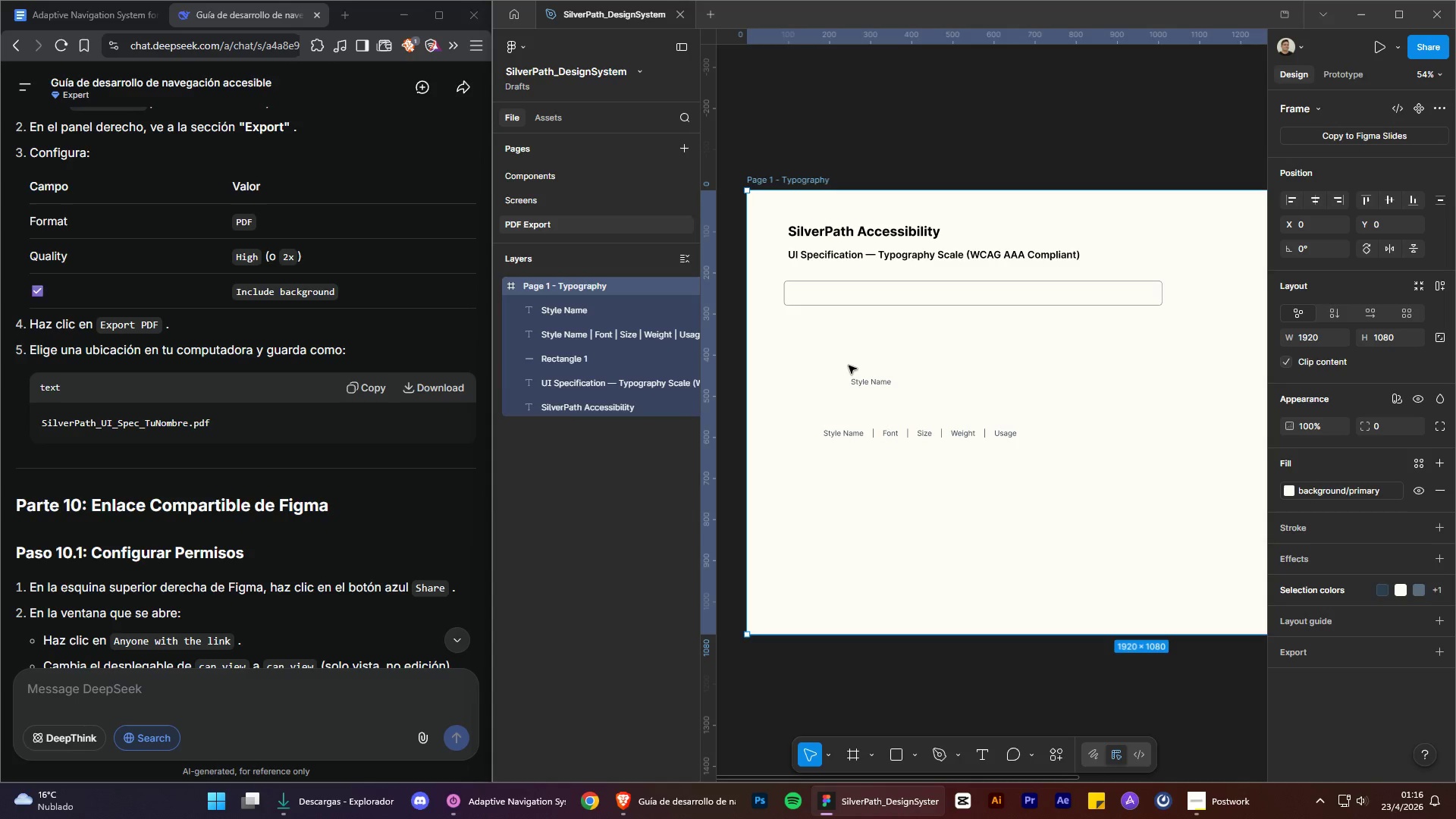 
left_click([849, 366])
 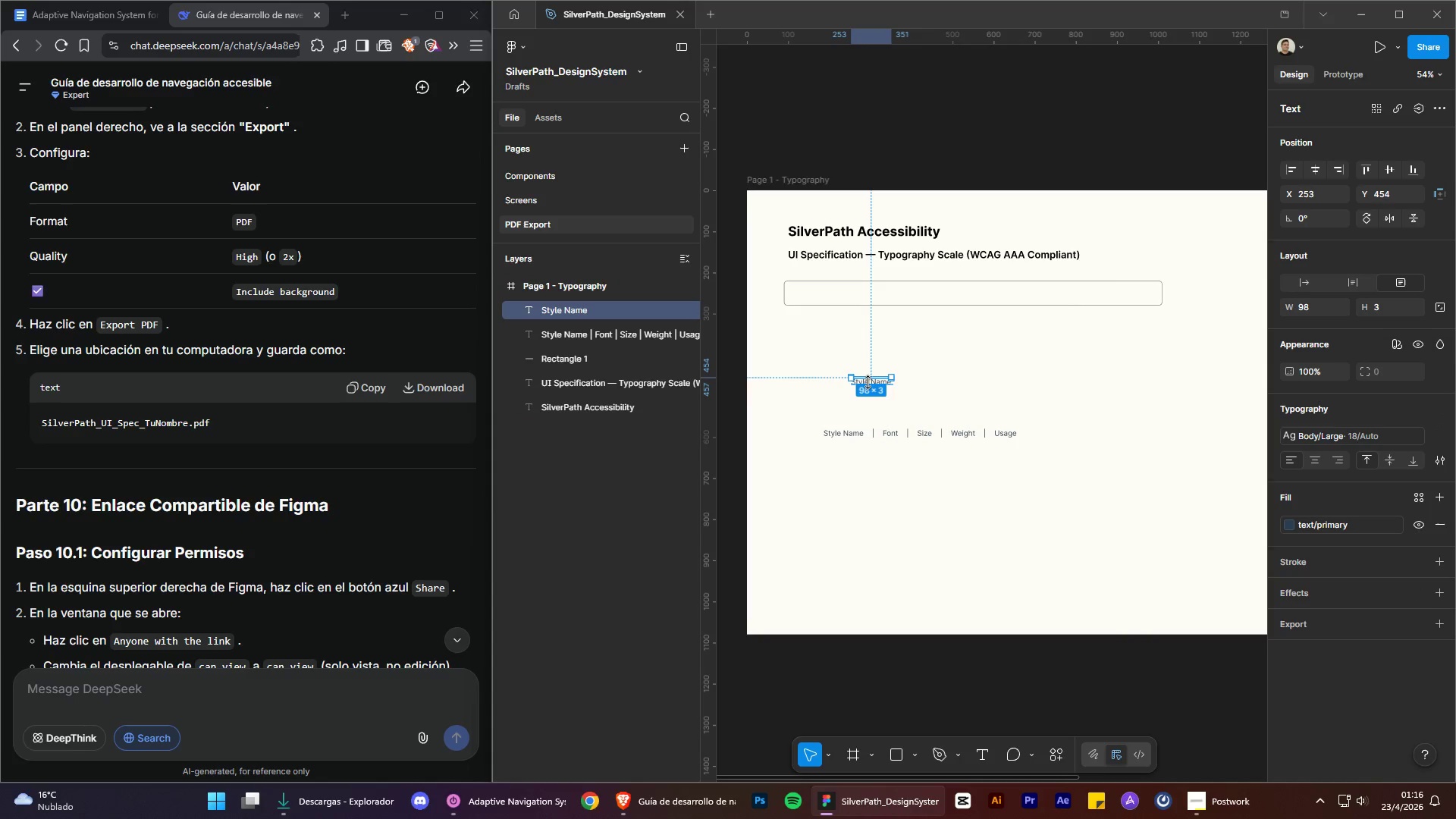 
hold_key(key=AltLeft, duration=1.69)
hold_key(key=ControlLeft, duration=1.5)
scroll: coordinate [859, 367], scroll_direction: down, amount: 8.0
 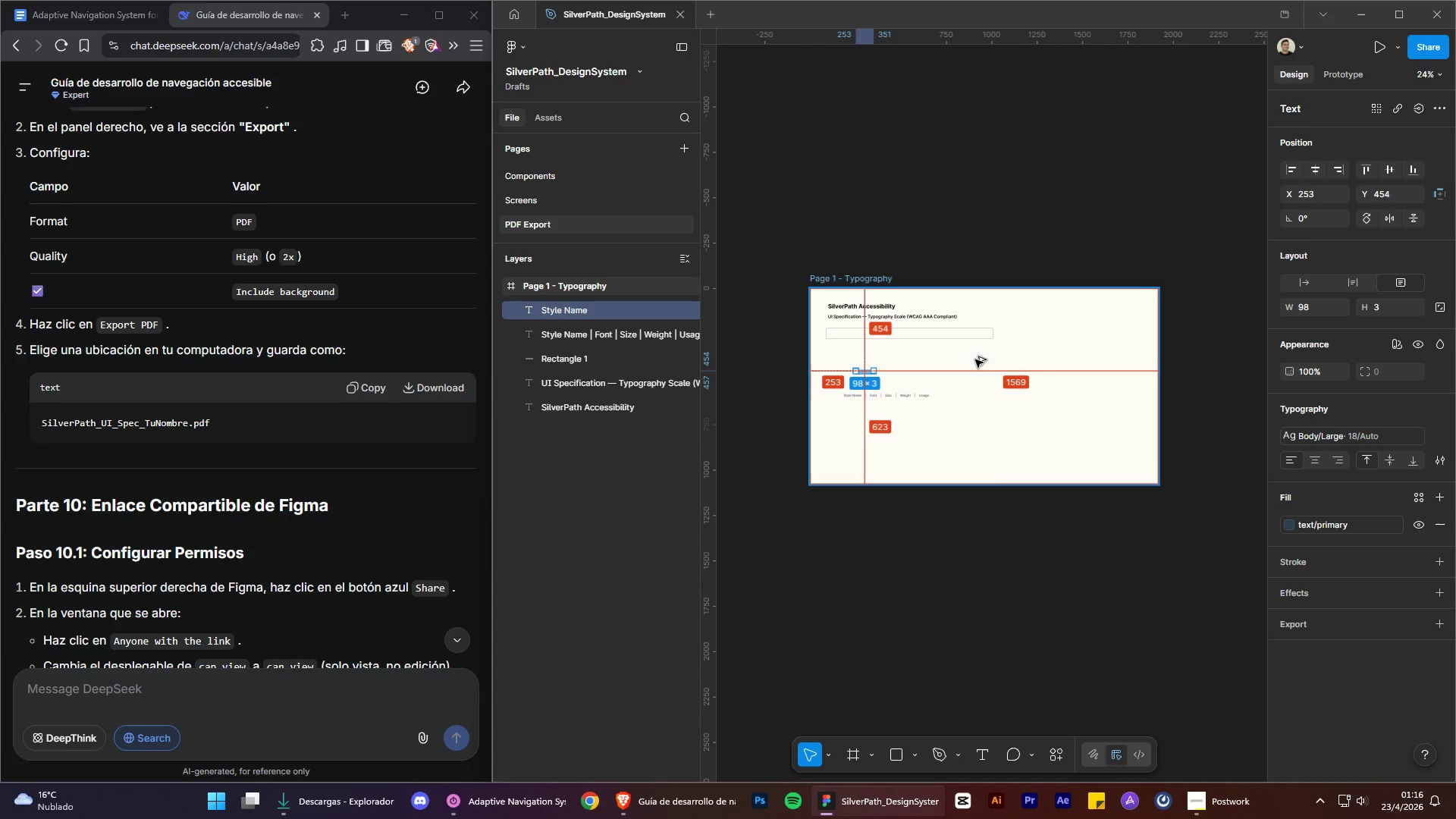 
key(Alt+Control+ControlLeft)
 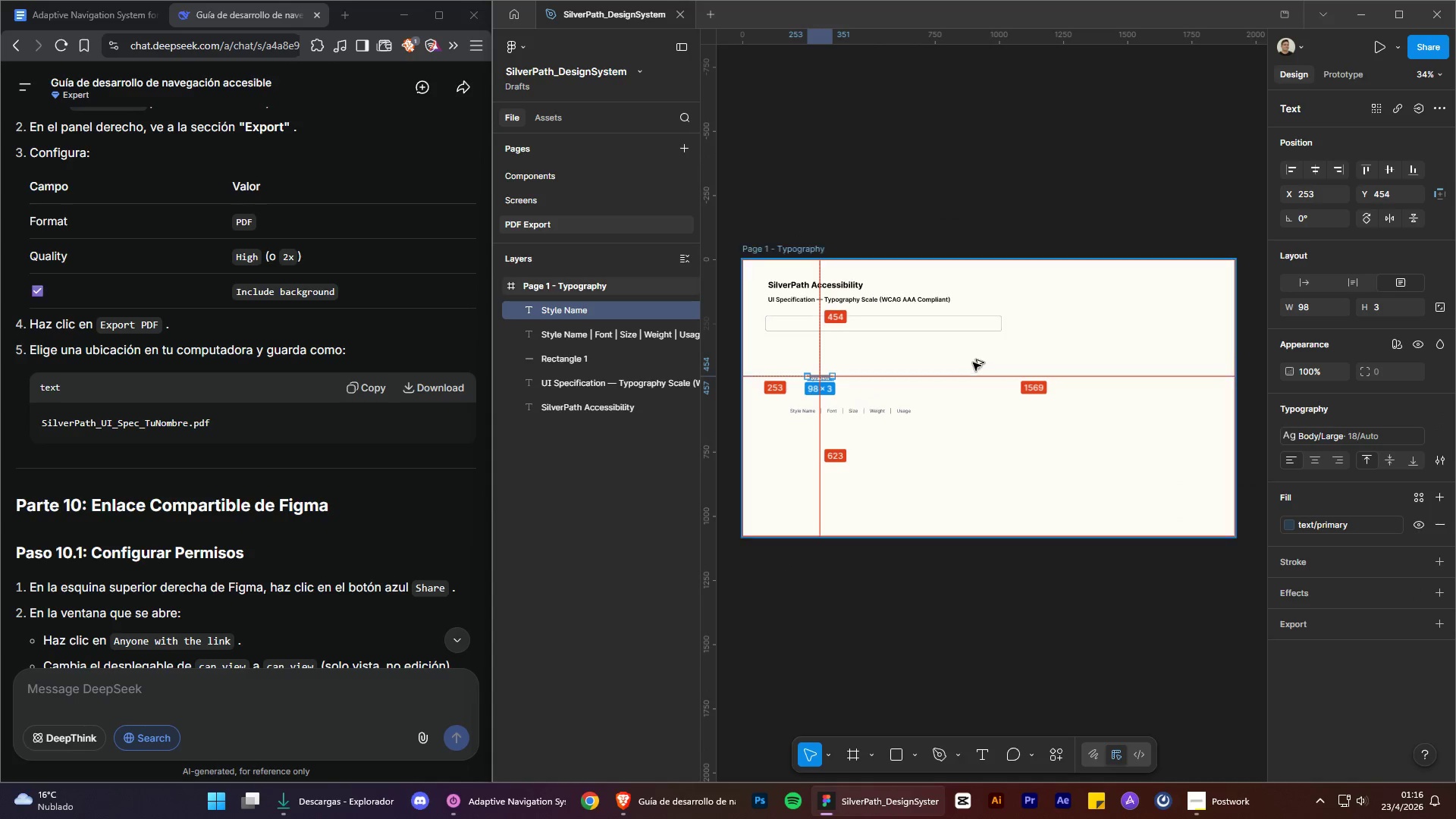 
key(Alt+Control+ControlLeft)
 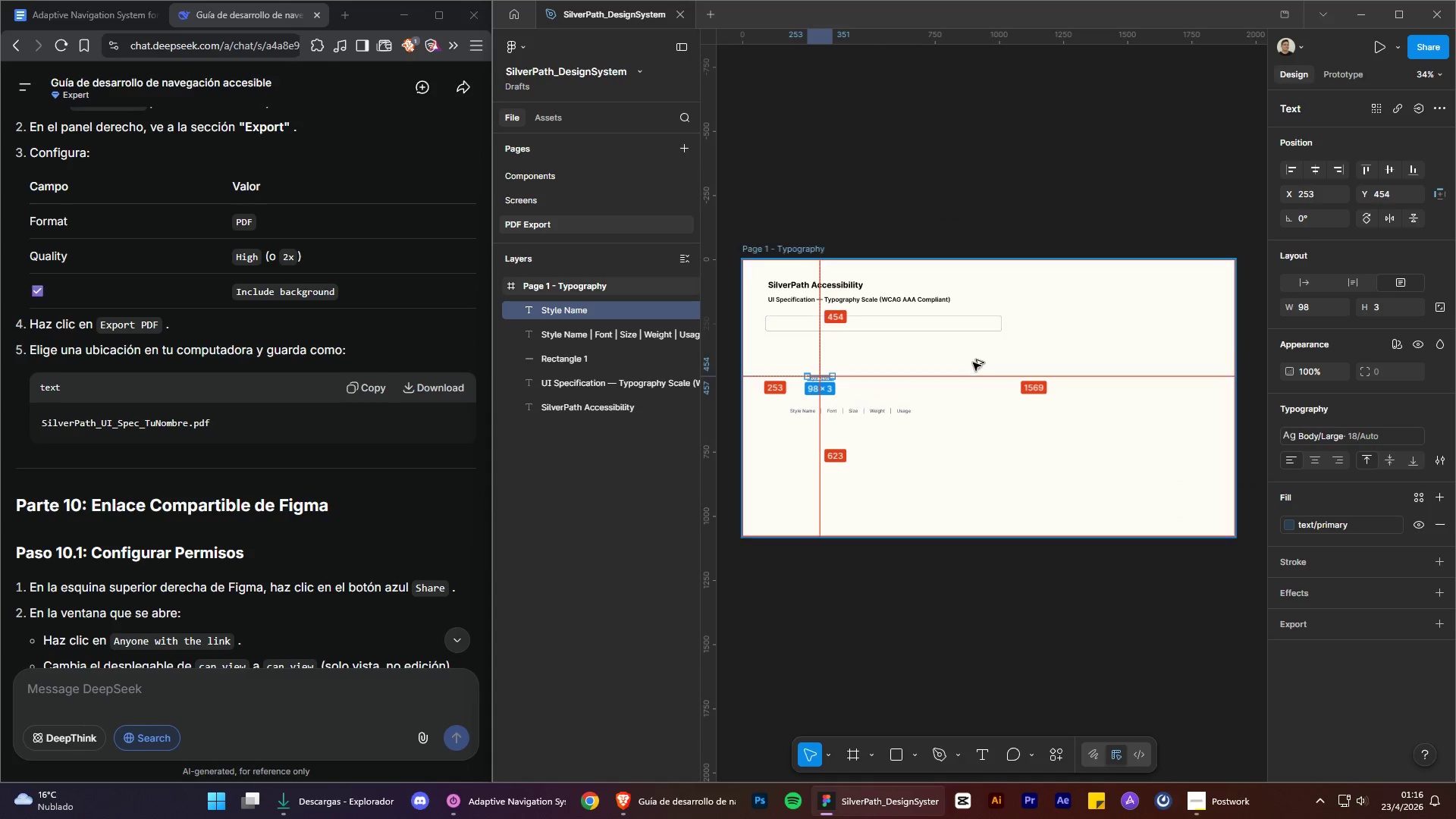 
key(Alt+Control+ControlLeft)
 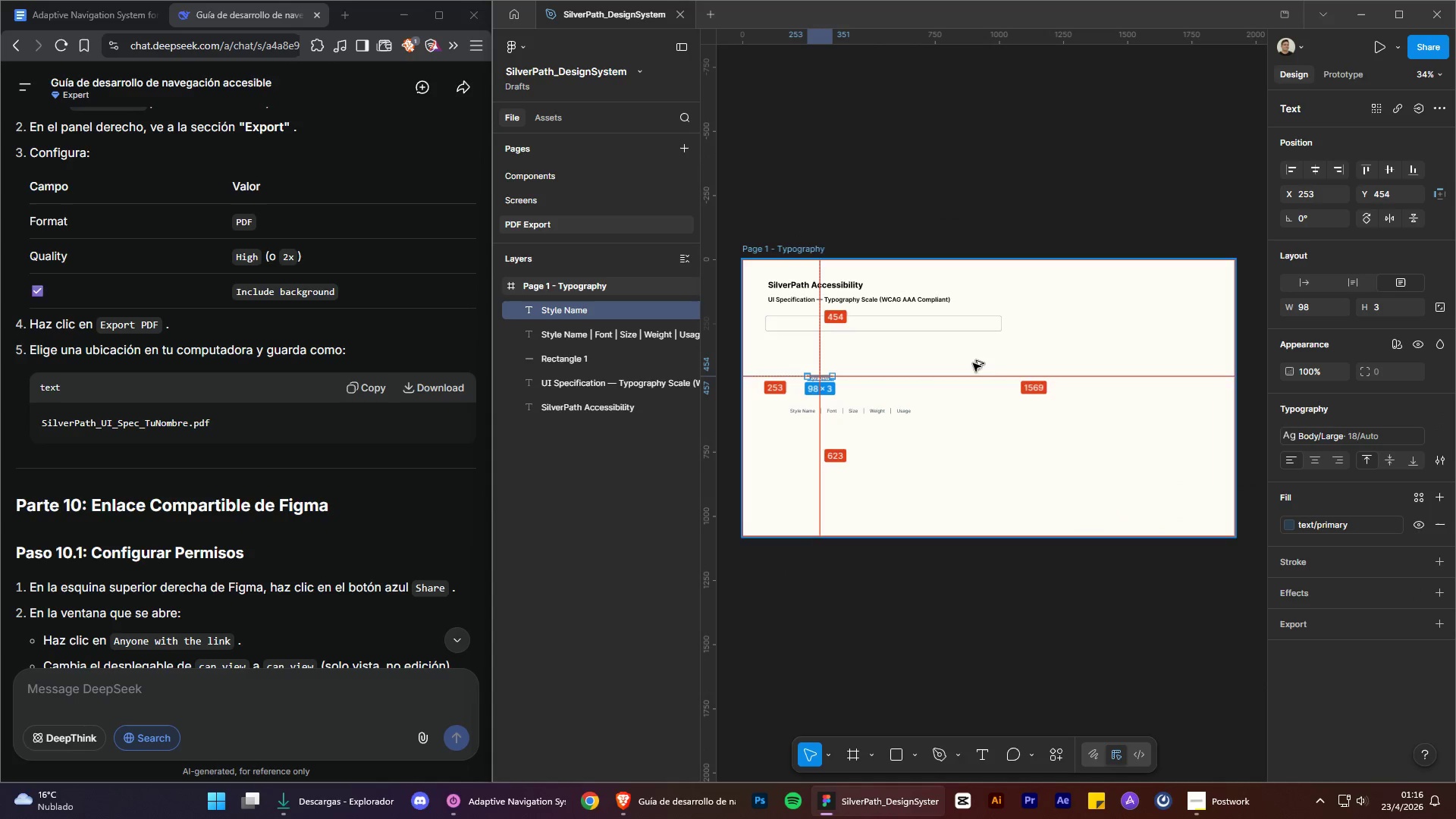 
key(Alt+Control+ControlLeft)
 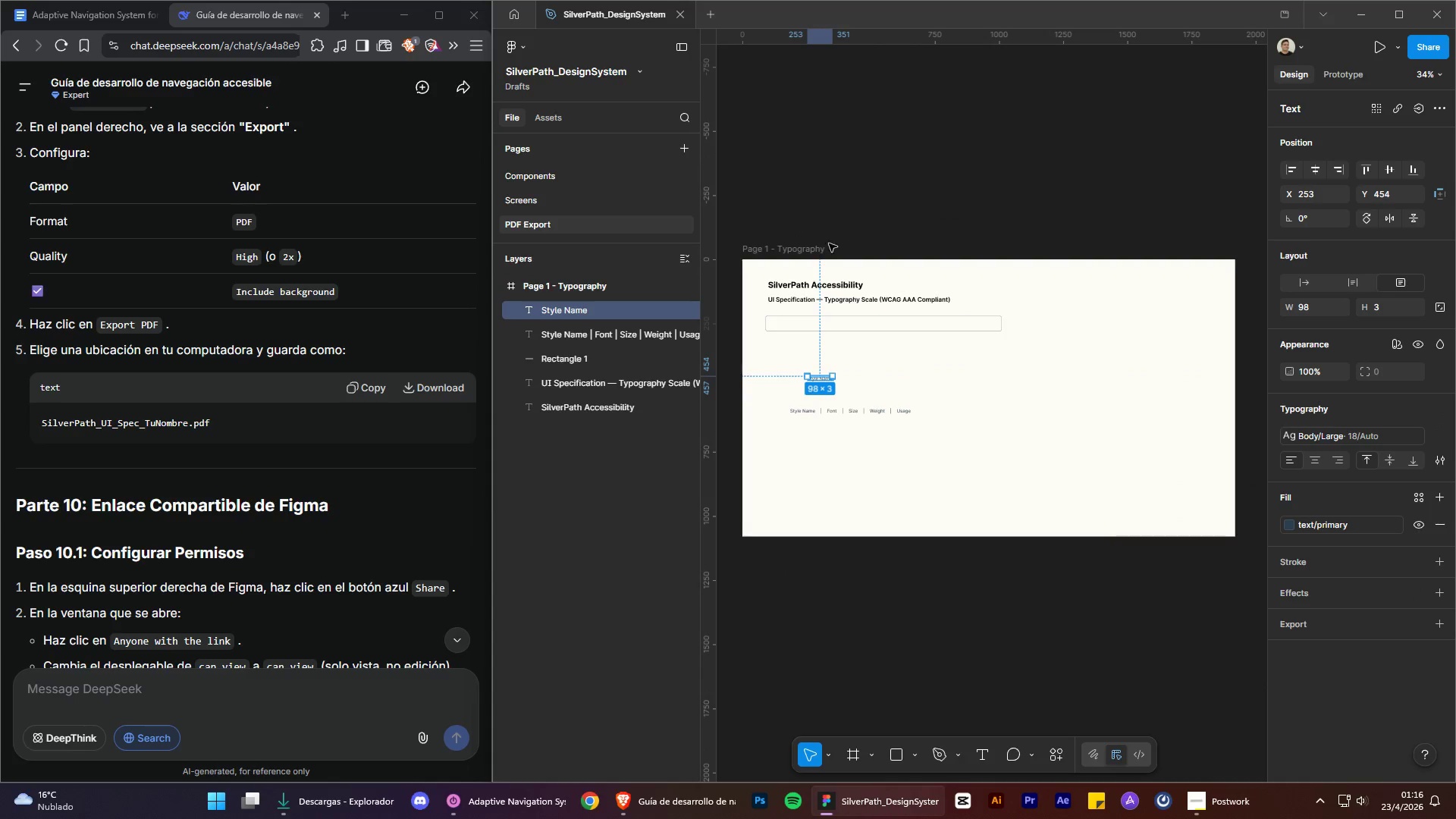 
scroll: coordinate [974, 359], scroll_direction: up, amount: 4.0
 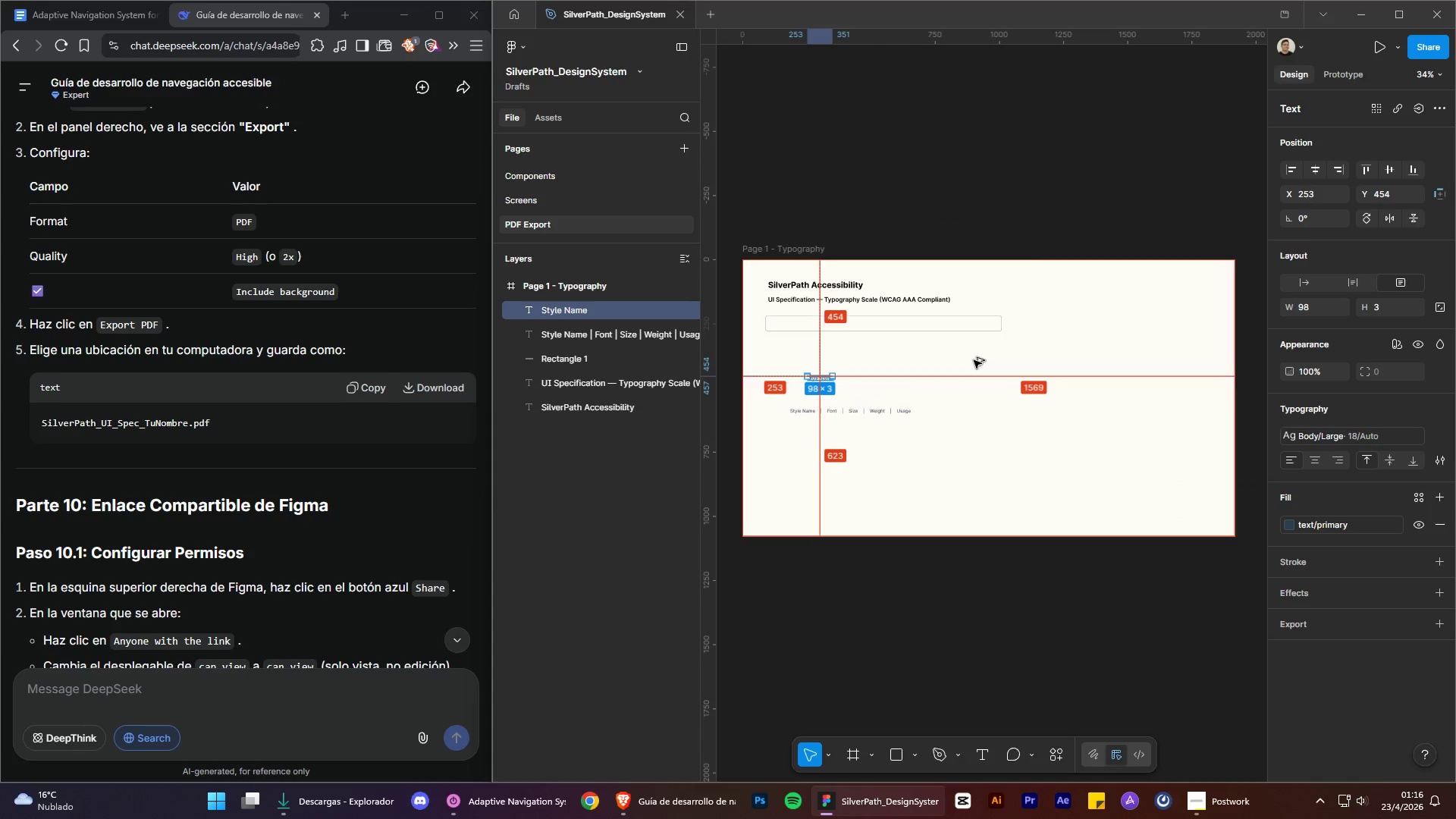 
left_click([810, 248])
 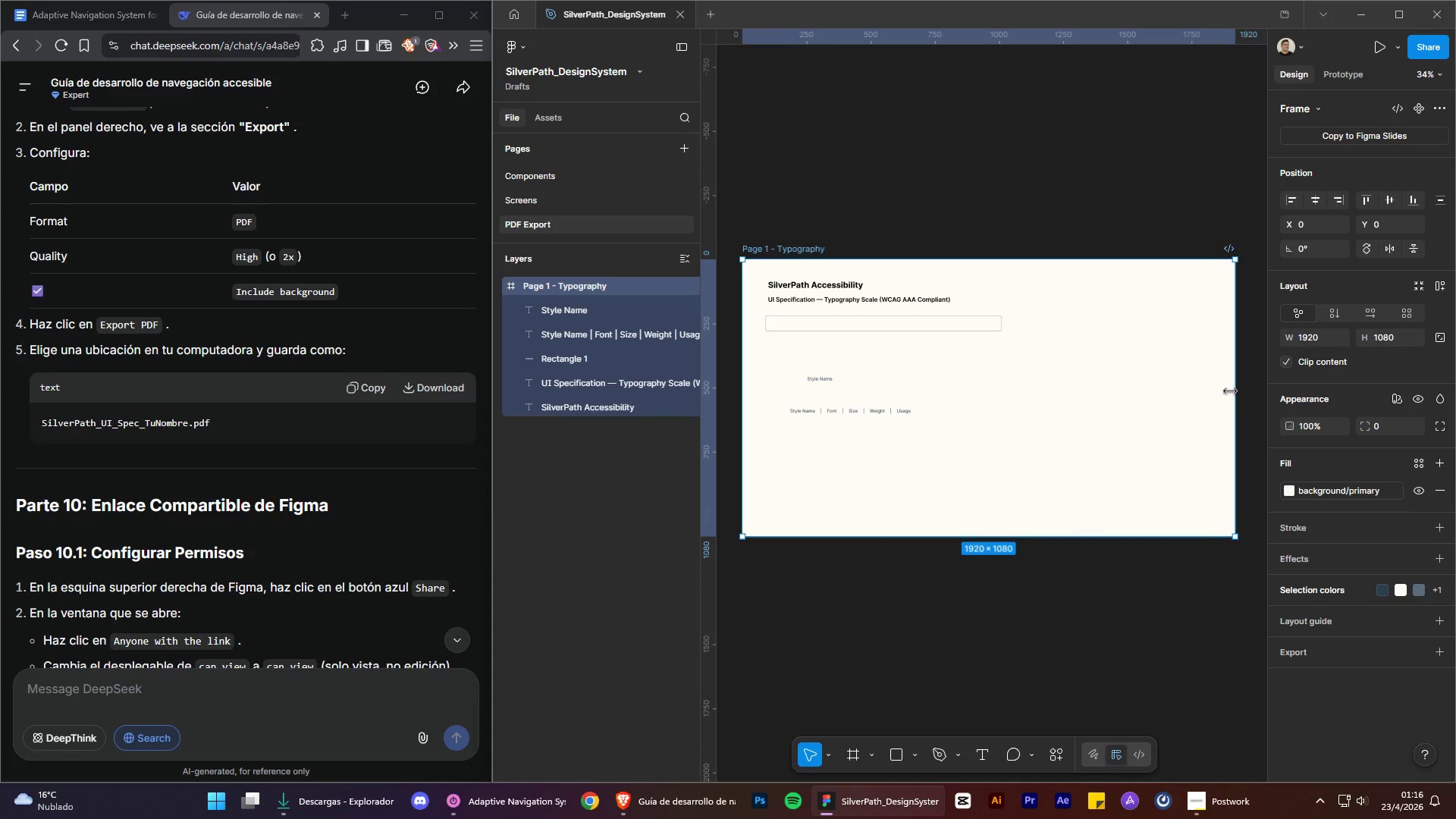 
left_click_drag(start_coordinate=[1232, 391], to_coordinate=[1065, 394])
 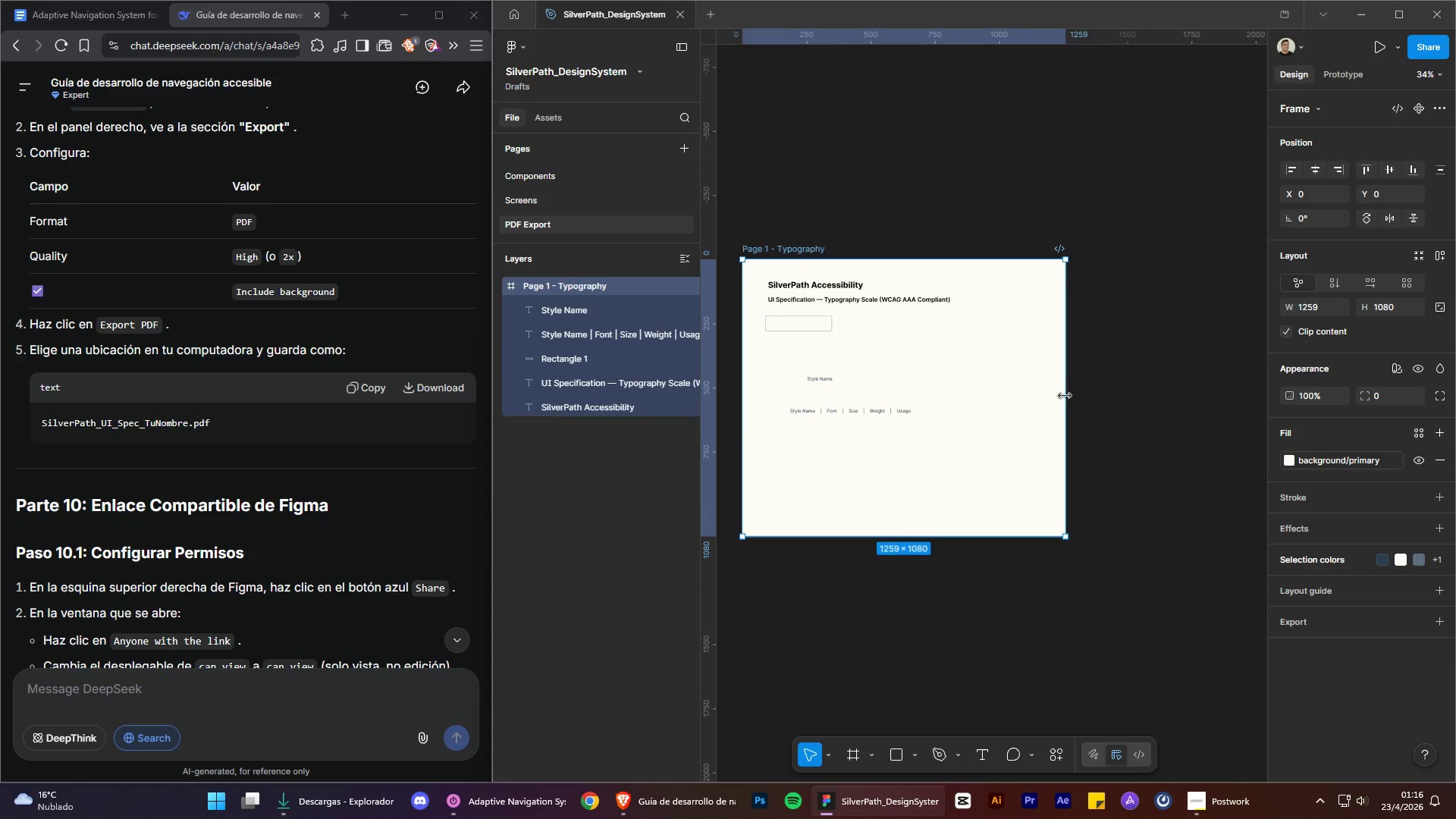 
key(Control+ControlLeft)
 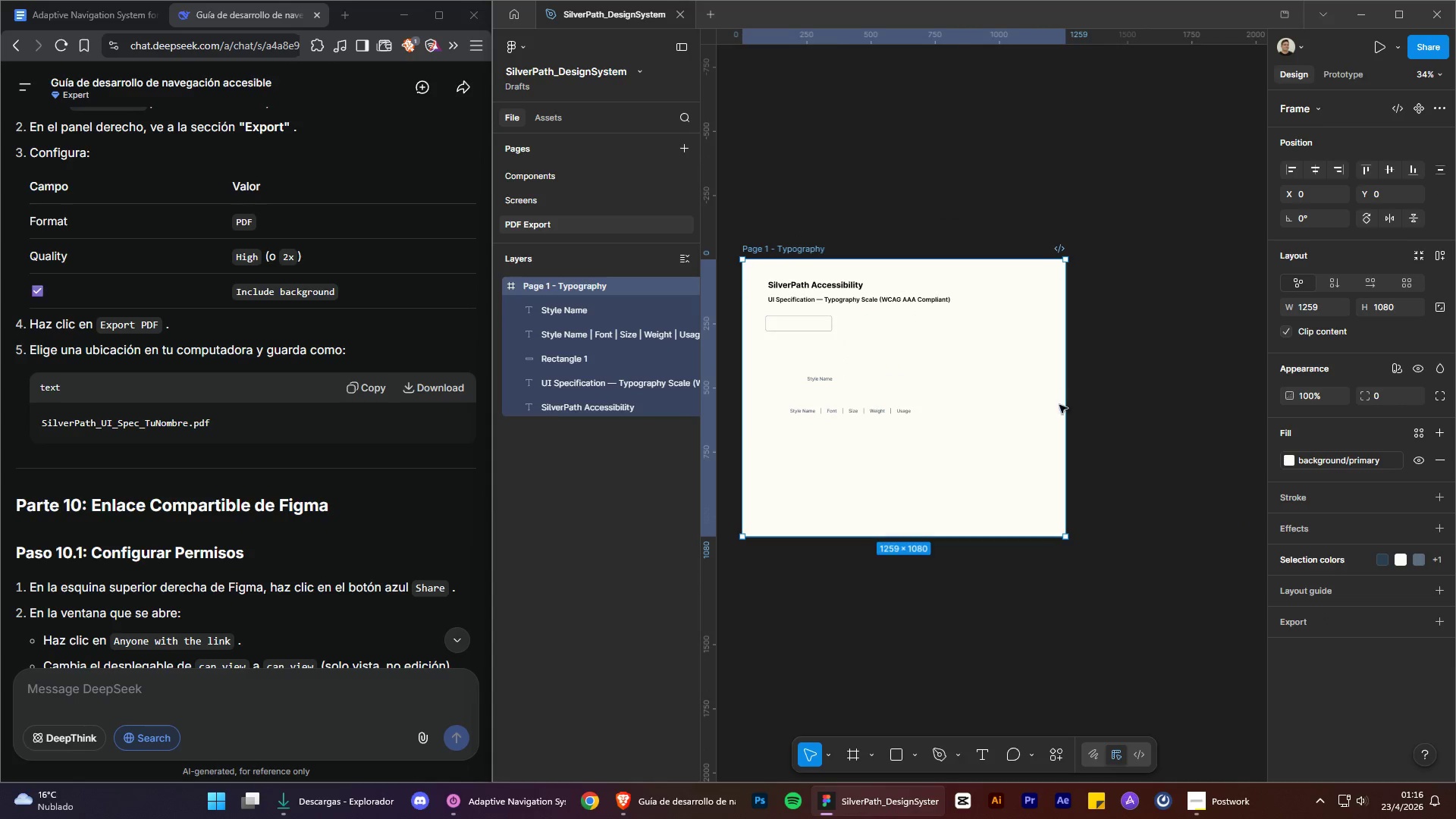 
key(Control+Z)
 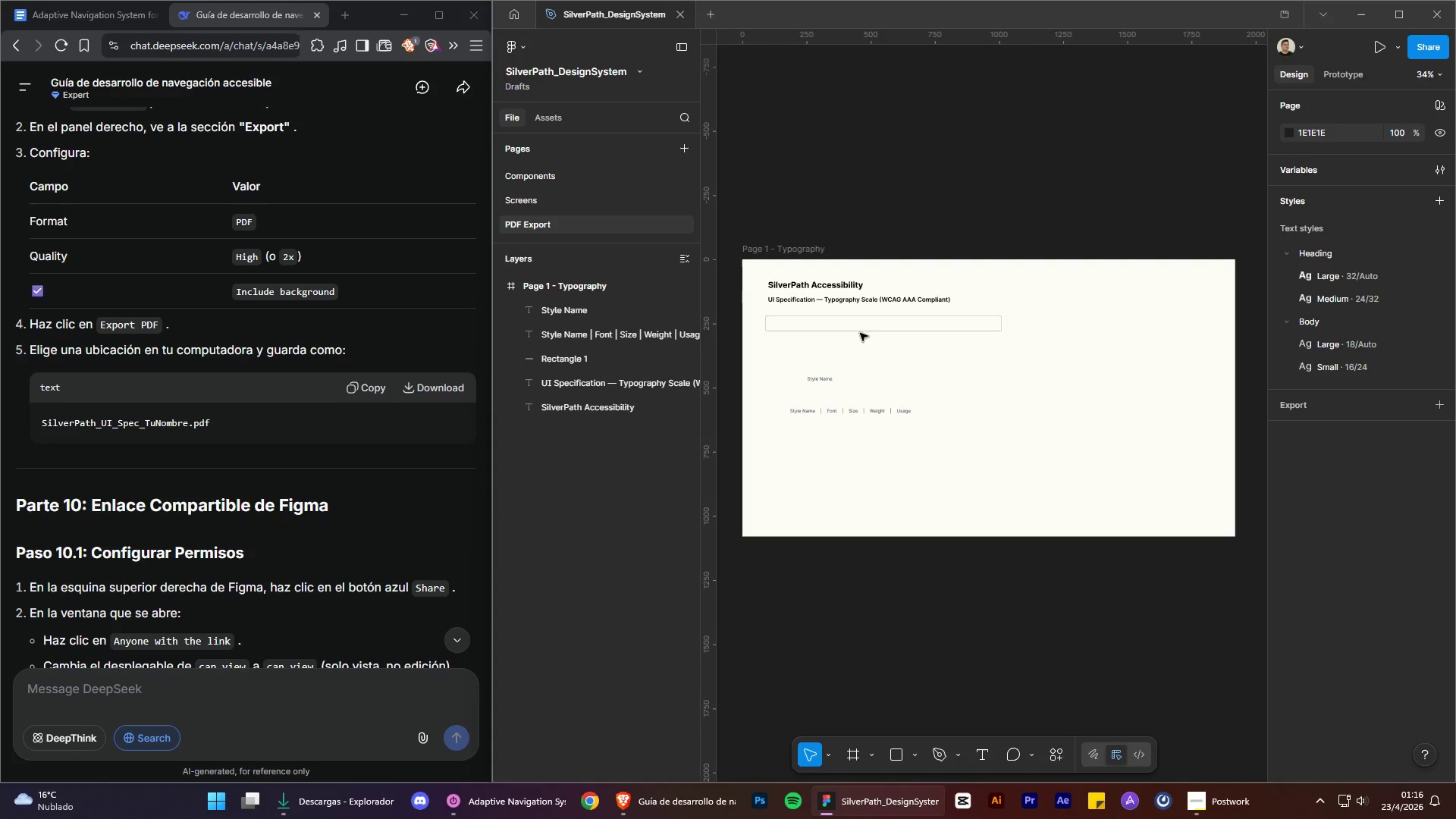 
left_click_drag(start_coordinate=[860, 330], to_coordinate=[870, 201])
 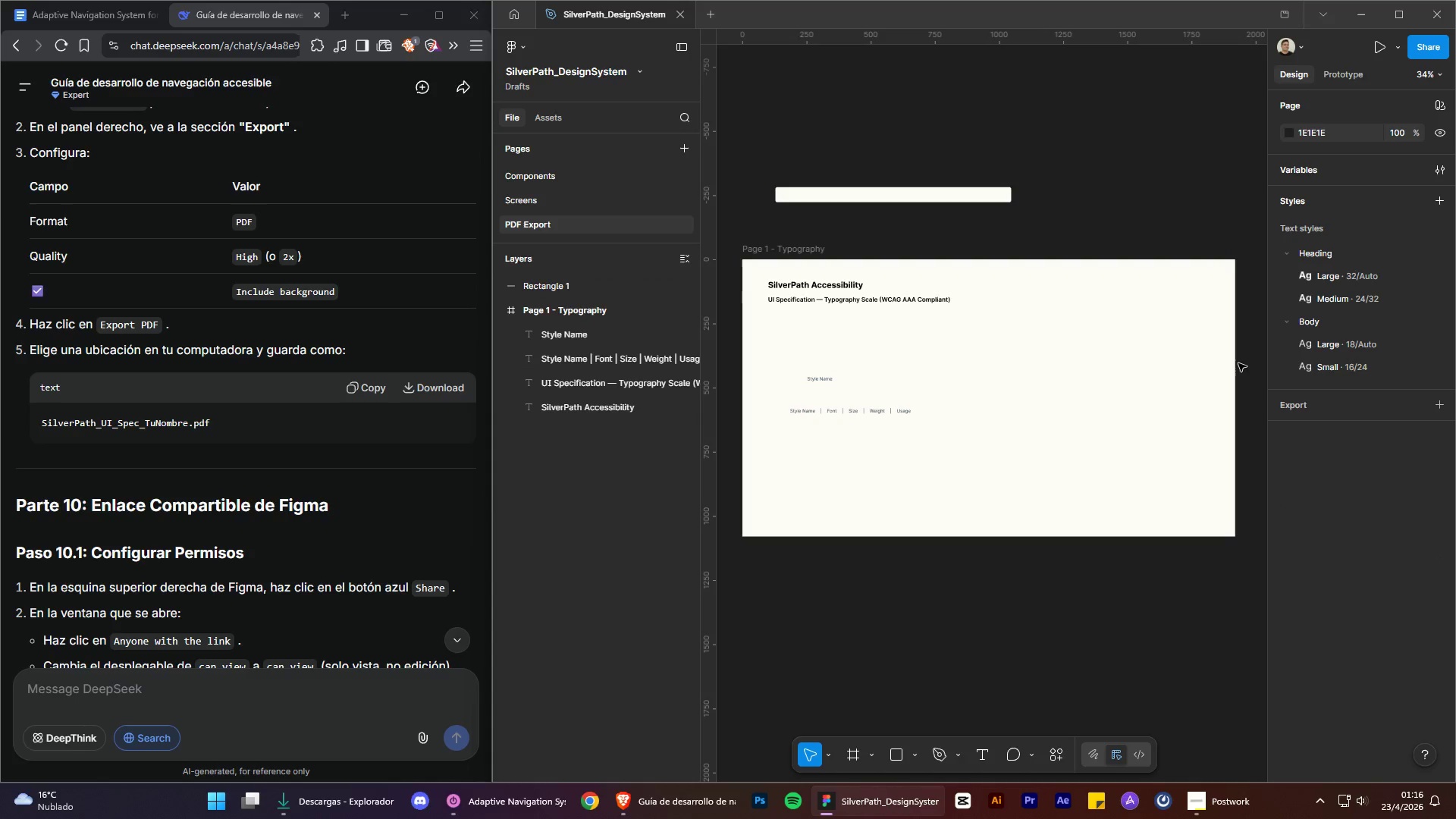 
left_click([1232, 364])
 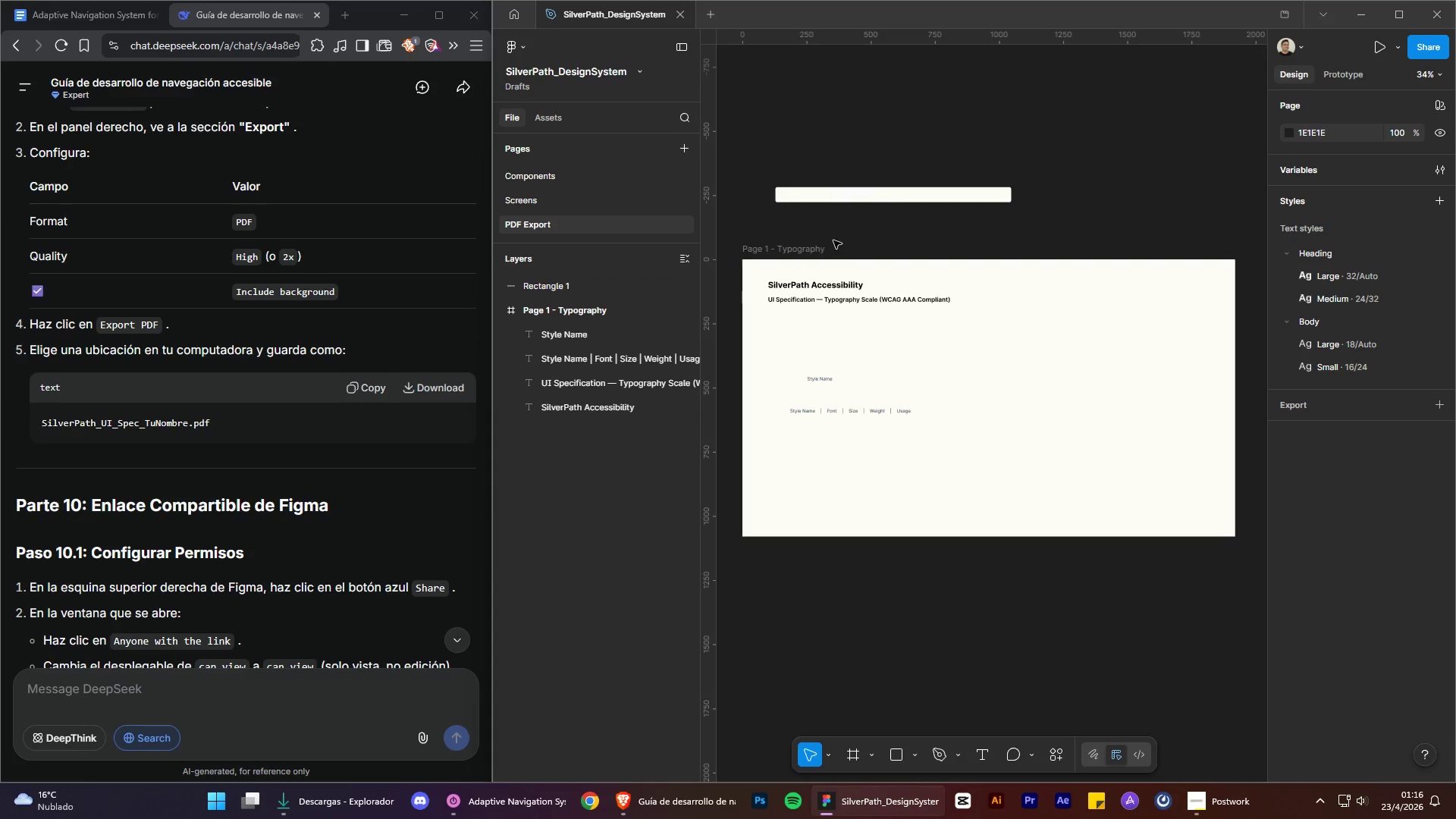 
left_click([821, 246])
 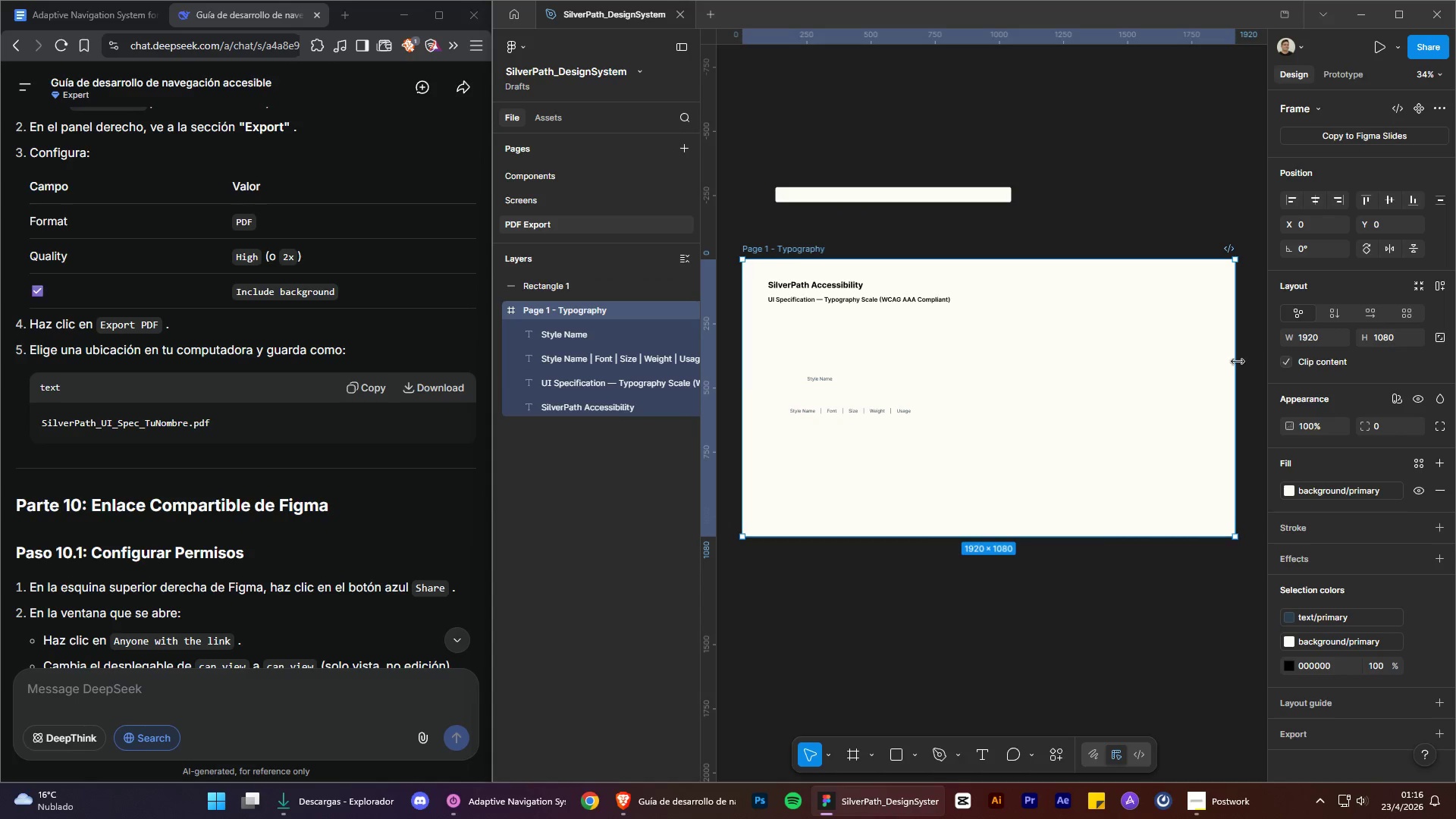 
left_click_drag(start_coordinate=[1237, 362], to_coordinate=[1045, 378])
 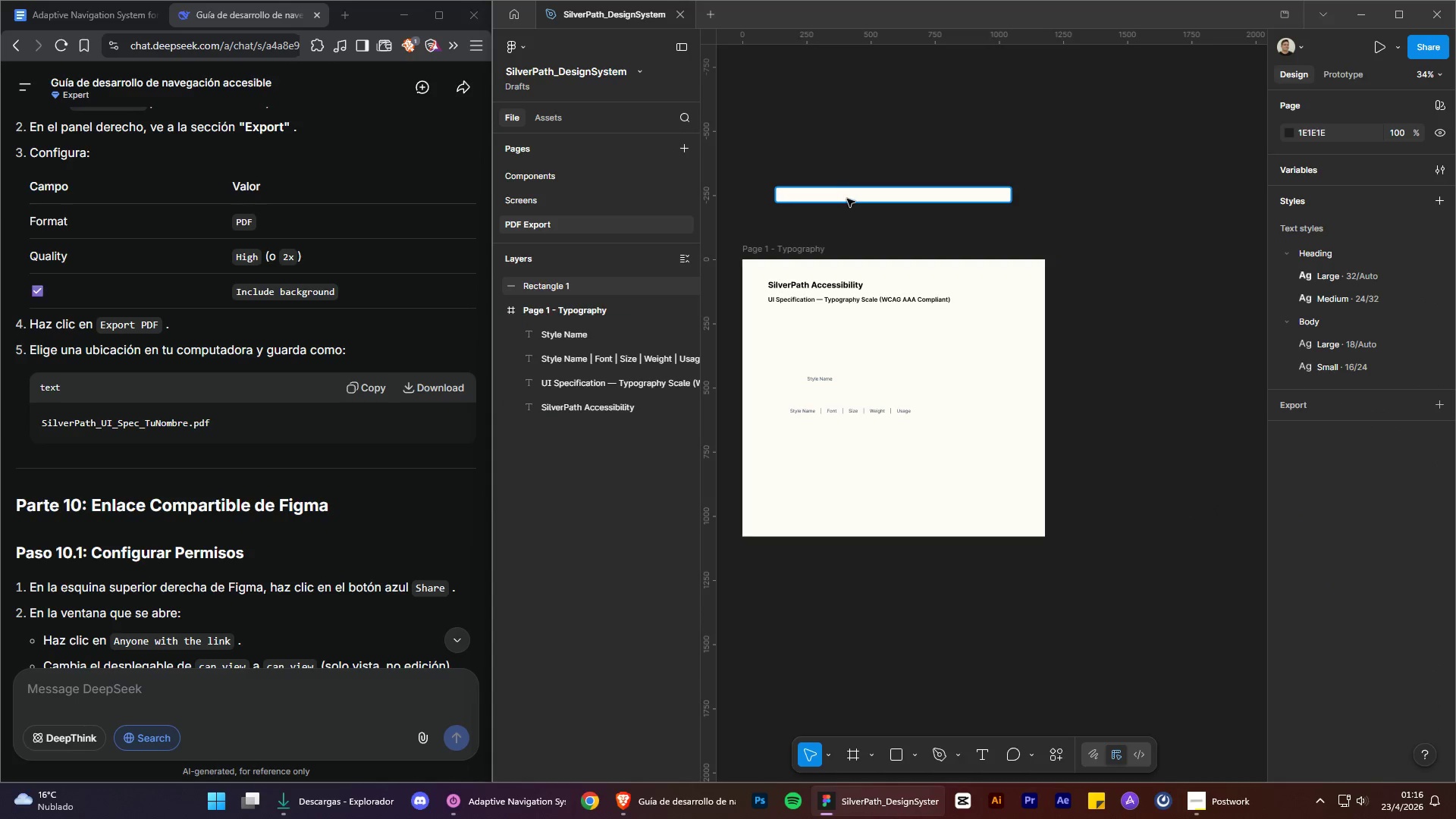 
left_click_drag(start_coordinate=[847, 199], to_coordinate=[837, 326])
 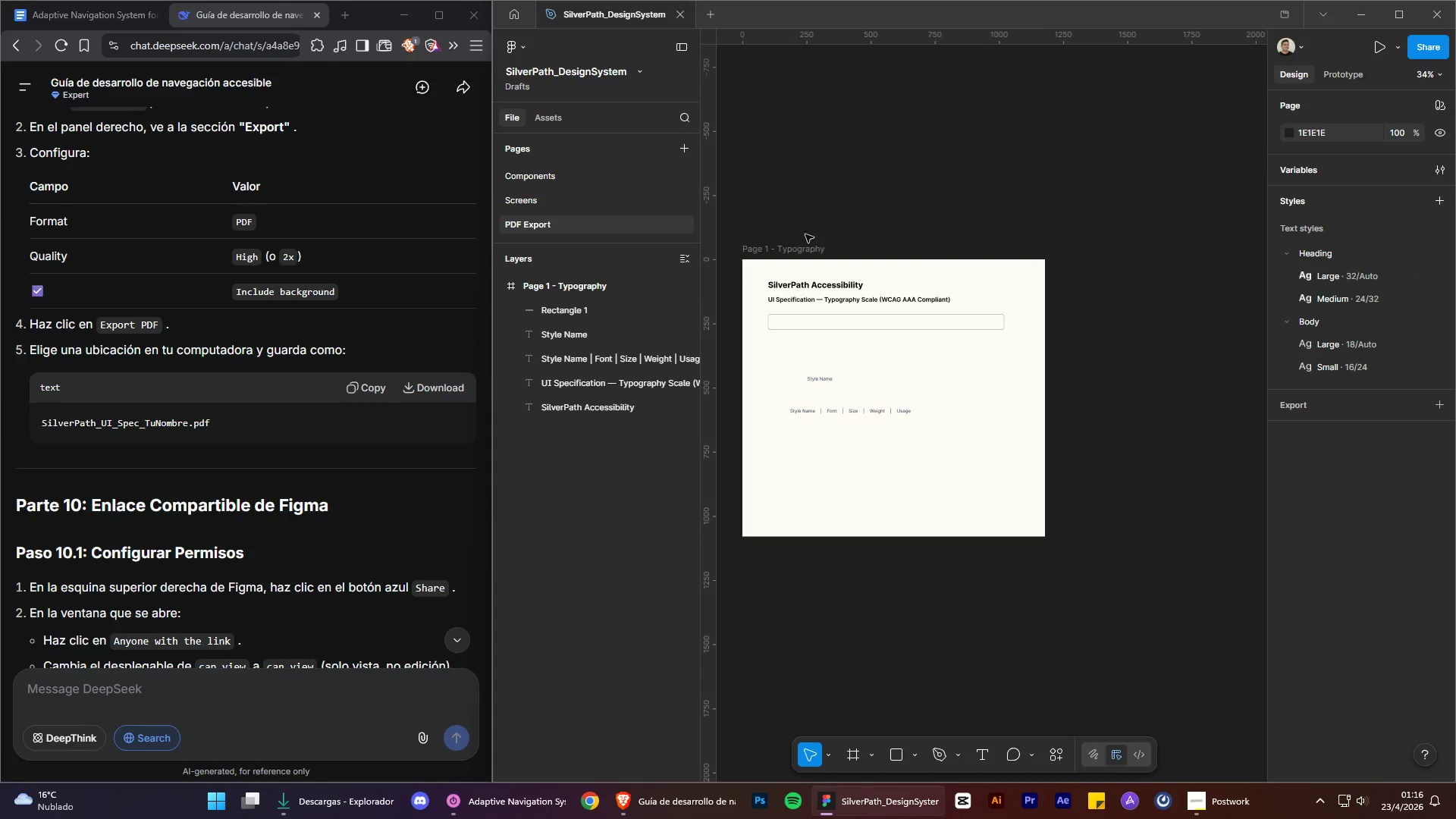 
hold_key(key=ControlLeft, duration=0.75)
hold_key(key=AltLeft, duration=0.7)
scroll: coordinate [758, 298], scroll_direction: up, amount: 7.0
 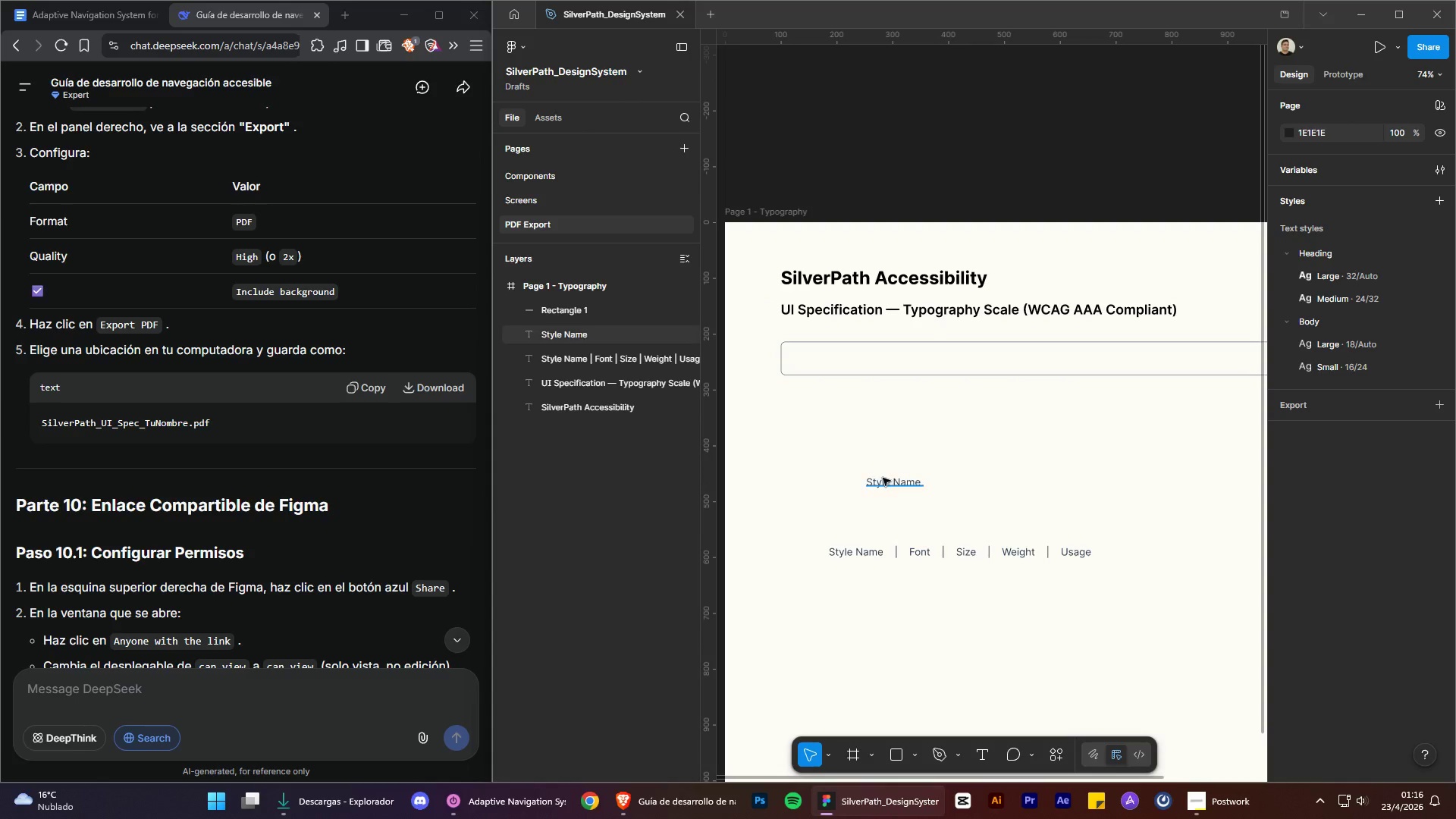 
left_click_drag(start_coordinate=[887, 482], to_coordinate=[865, 448])
 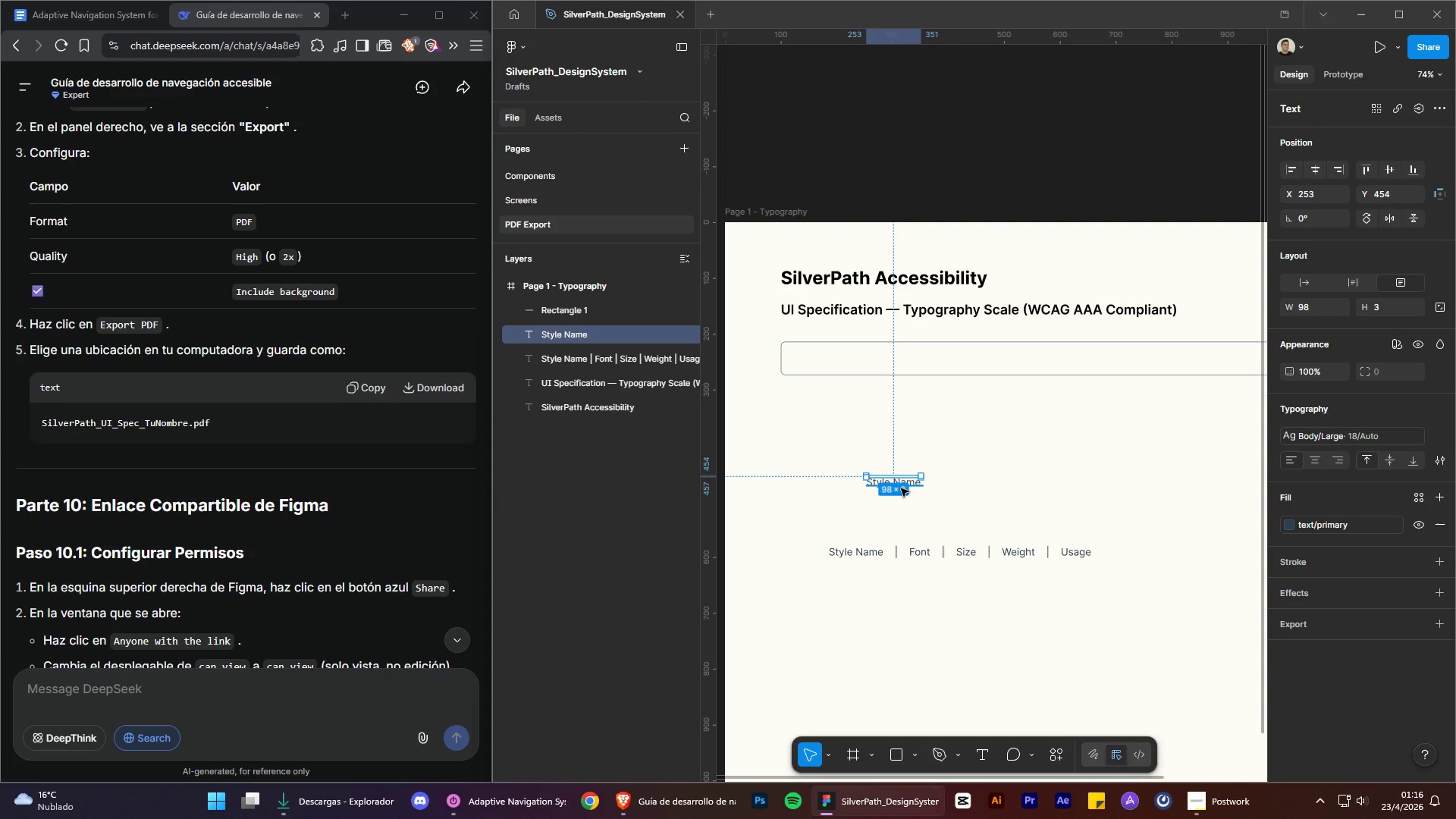 
left_click_drag(start_coordinate=[902, 479], to_coordinate=[915, 488])
 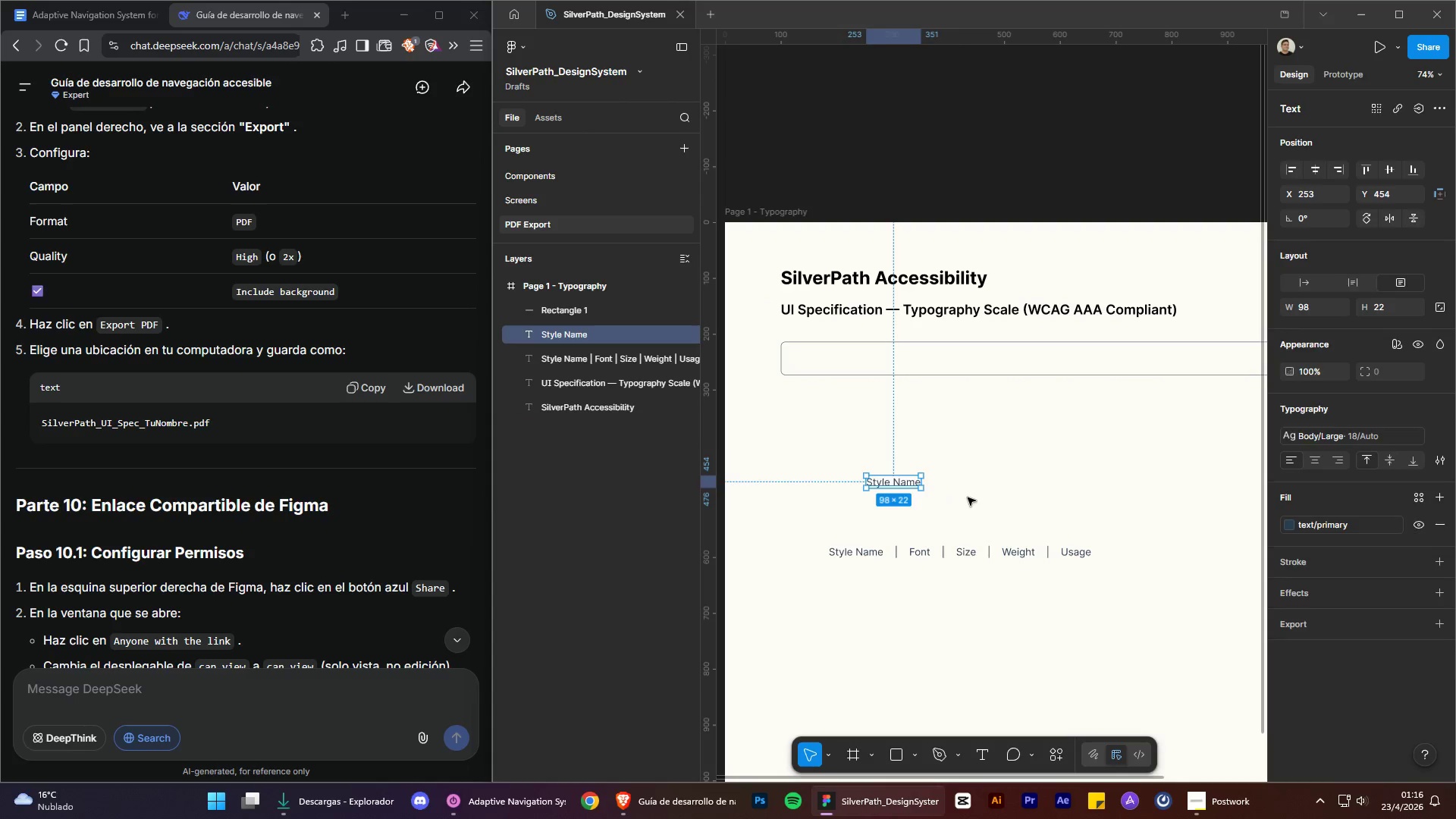 
left_click([968, 497])
 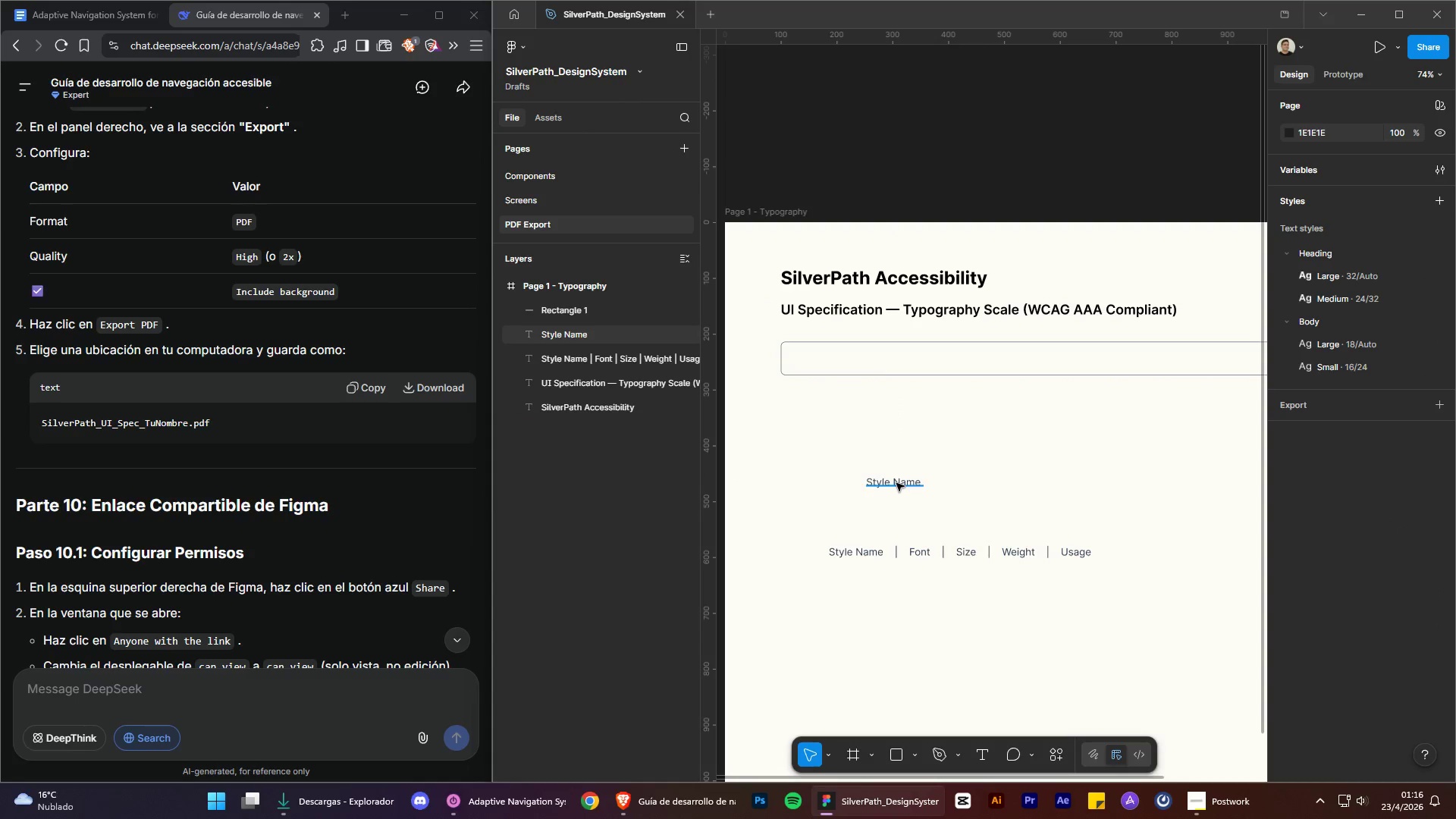 
left_click_drag(start_coordinate=[896, 483], to_coordinate=[839, 359])
 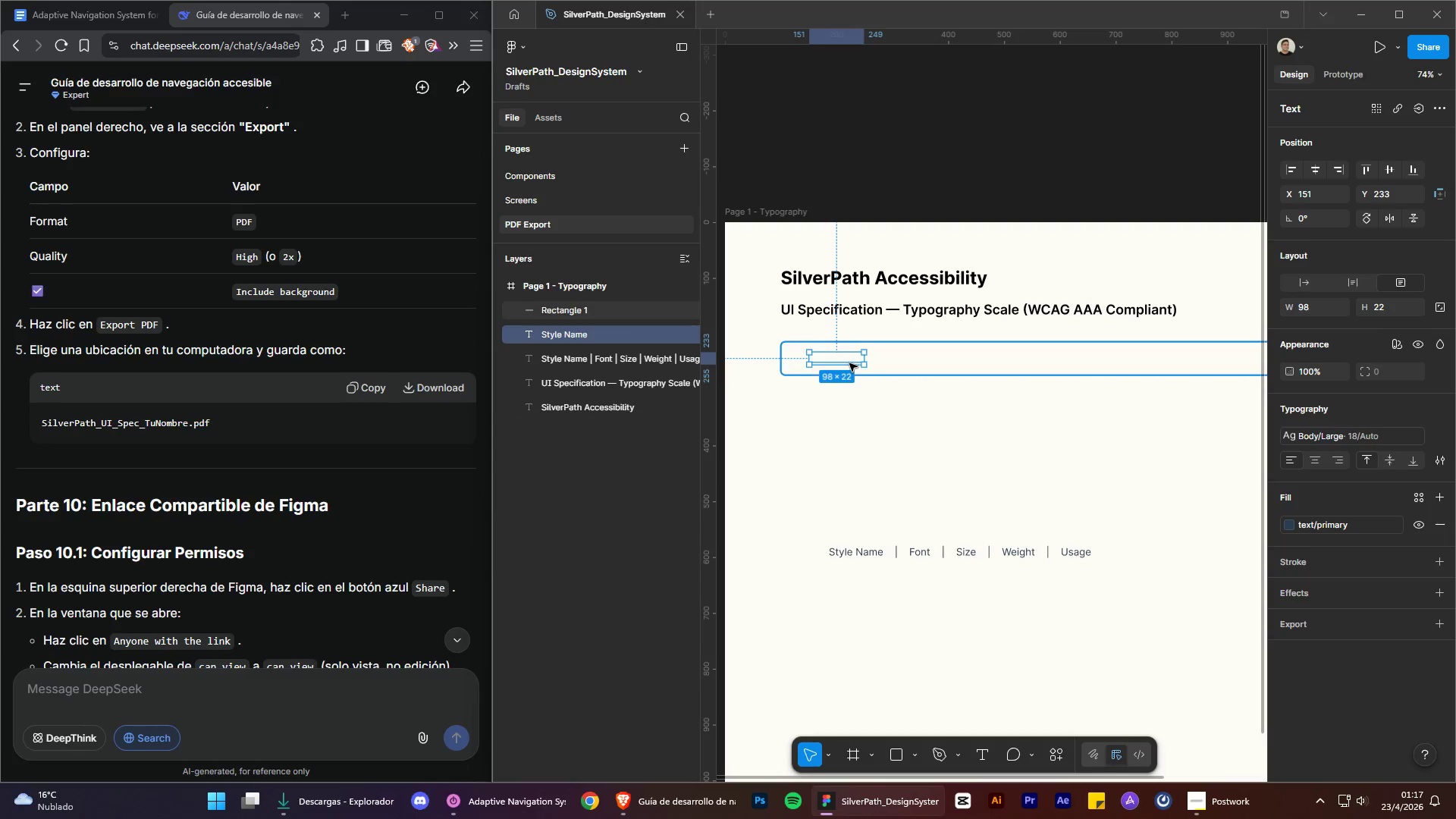 
right_click([849, 362])
 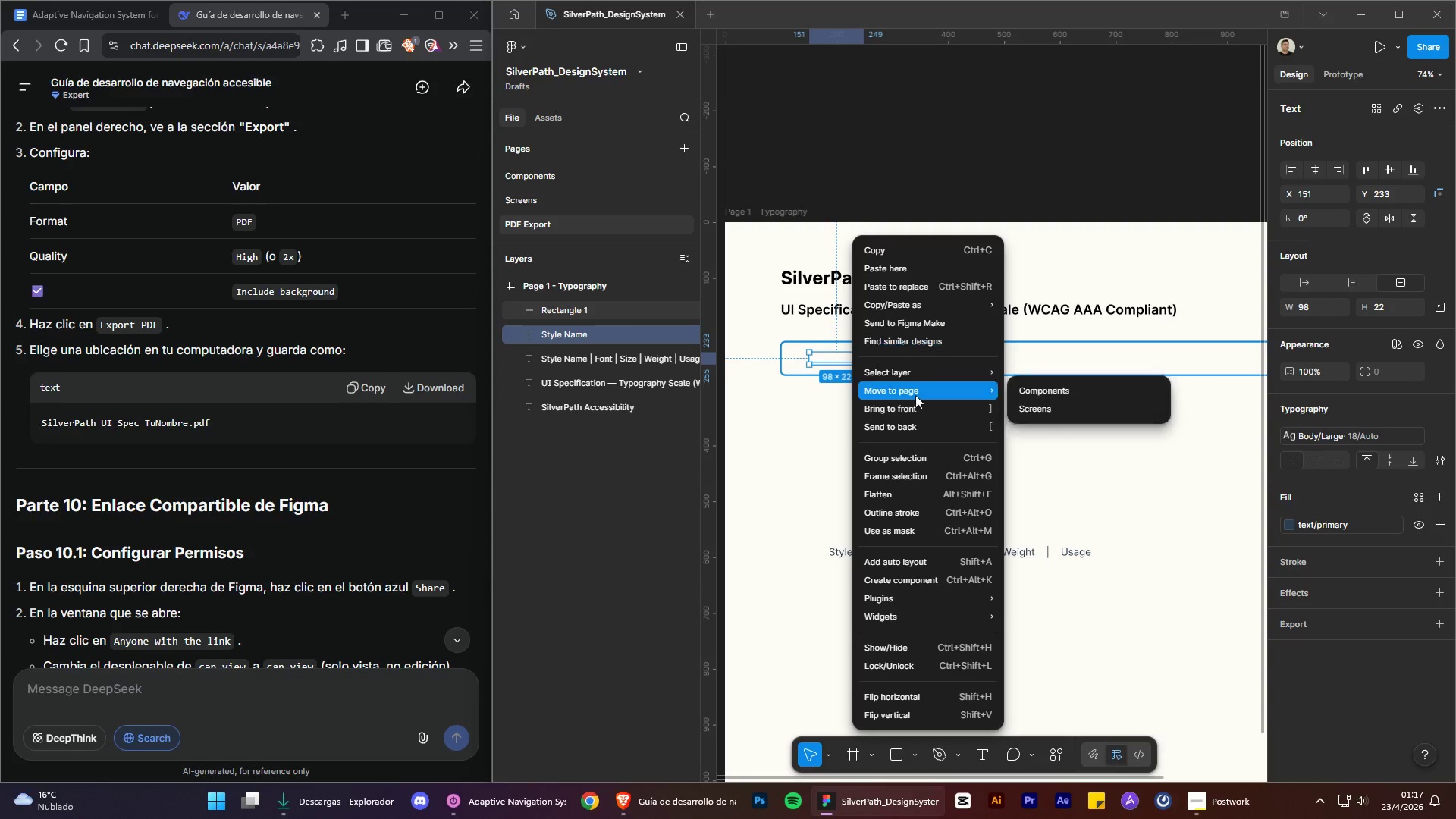 
left_click([917, 403])
 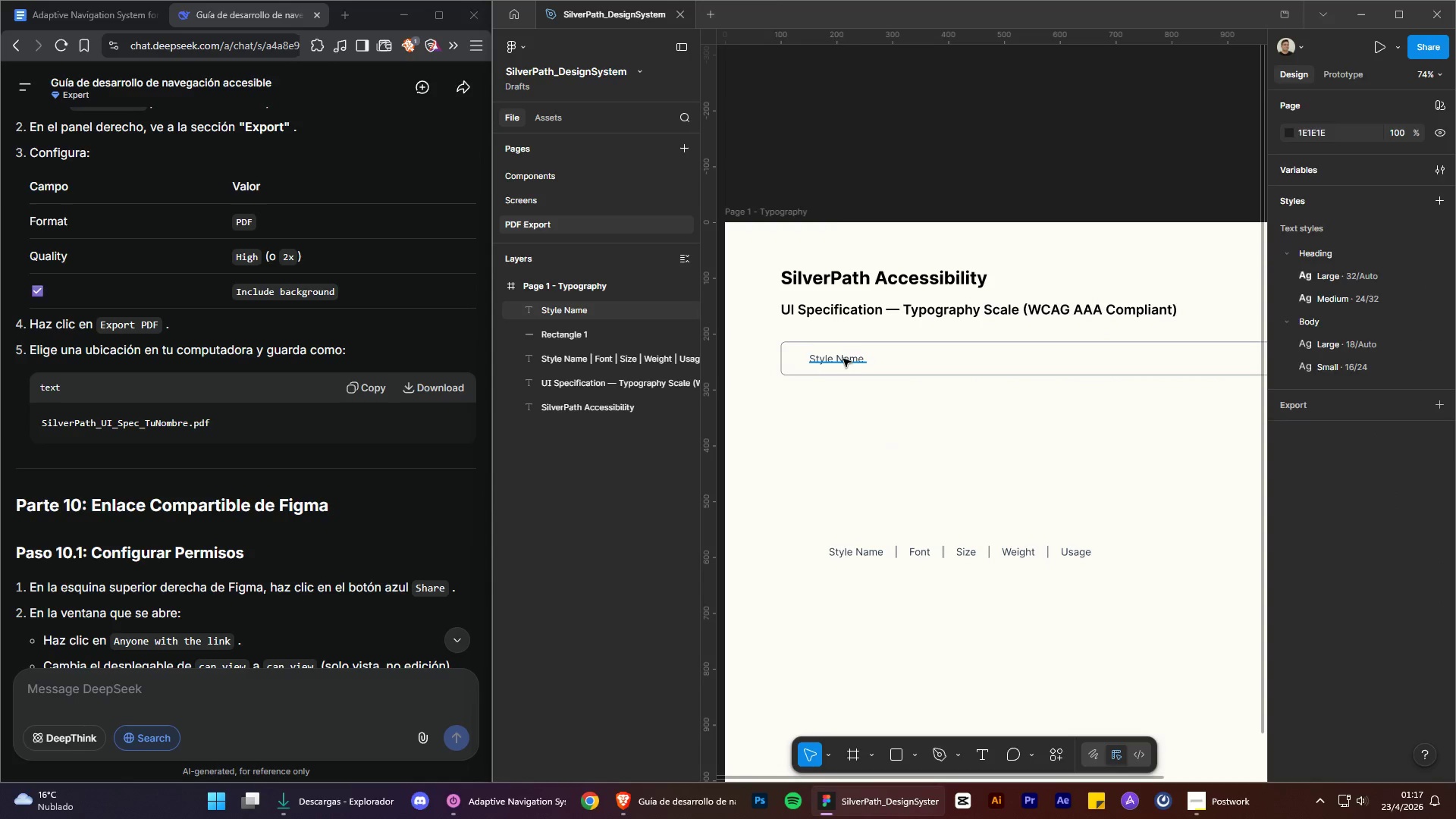 
double_click([879, 402])
 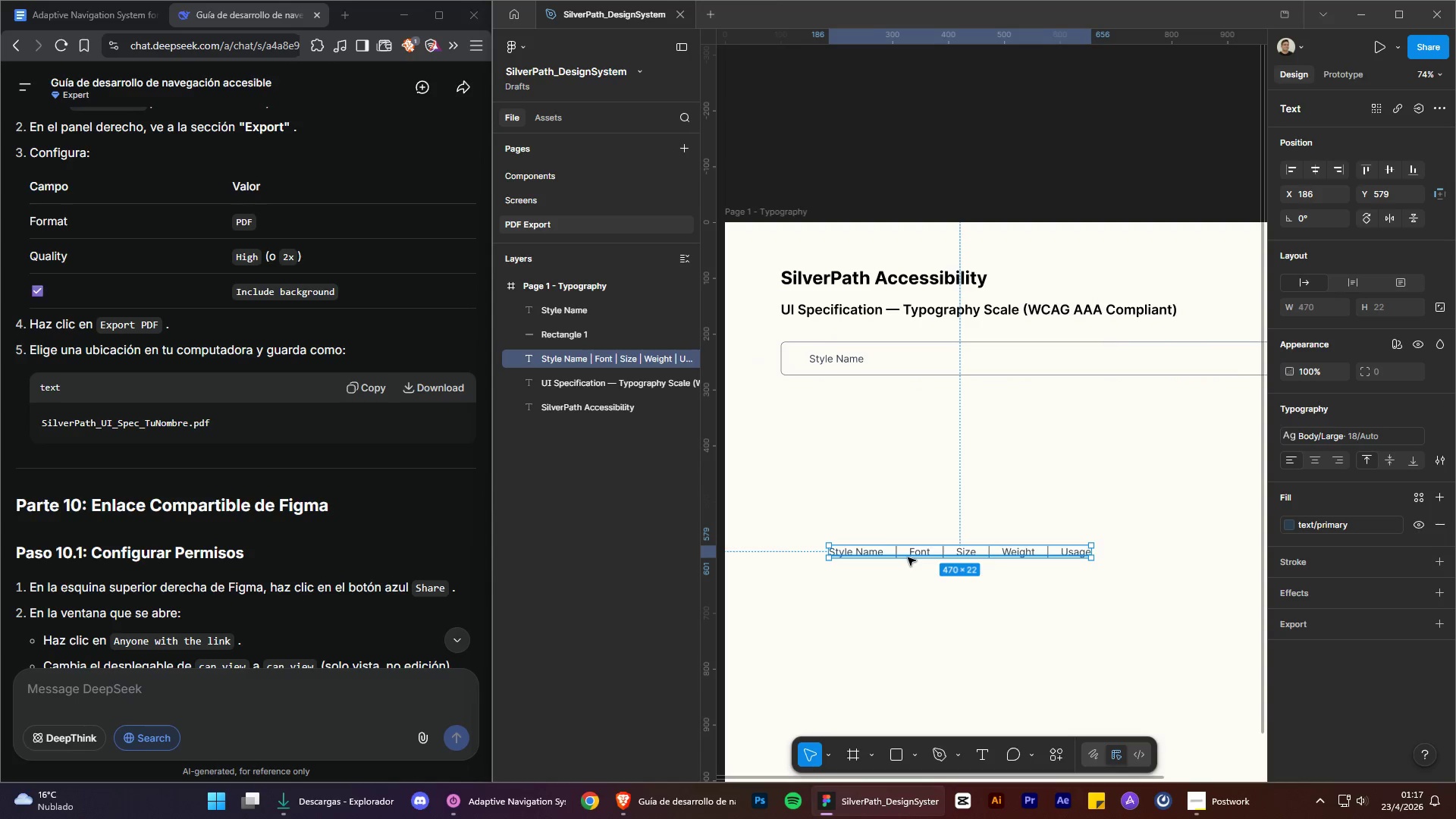 
left_click_drag(start_coordinate=[910, 554], to_coordinate=[930, 554])
 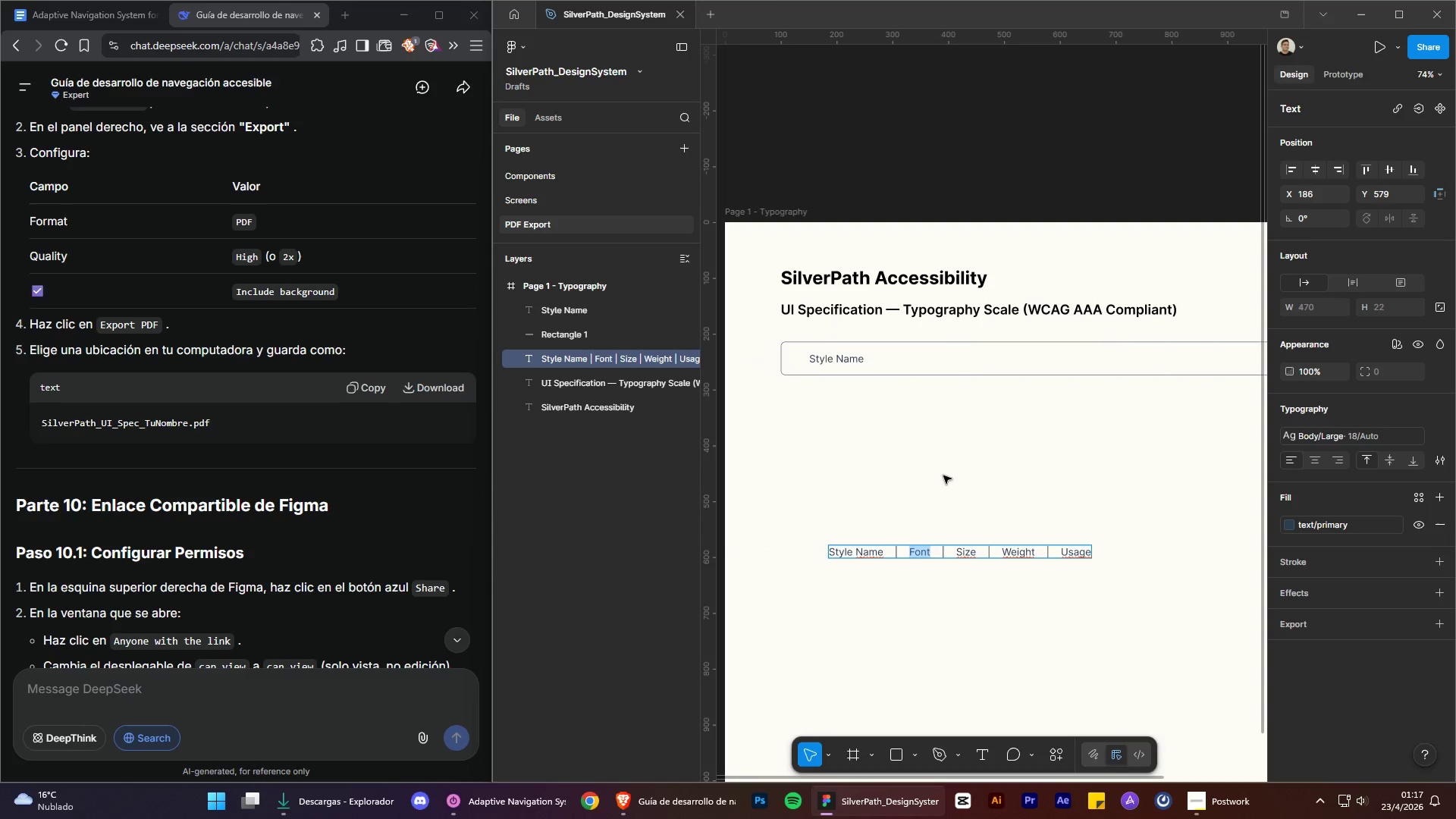 
key(Control+C)
 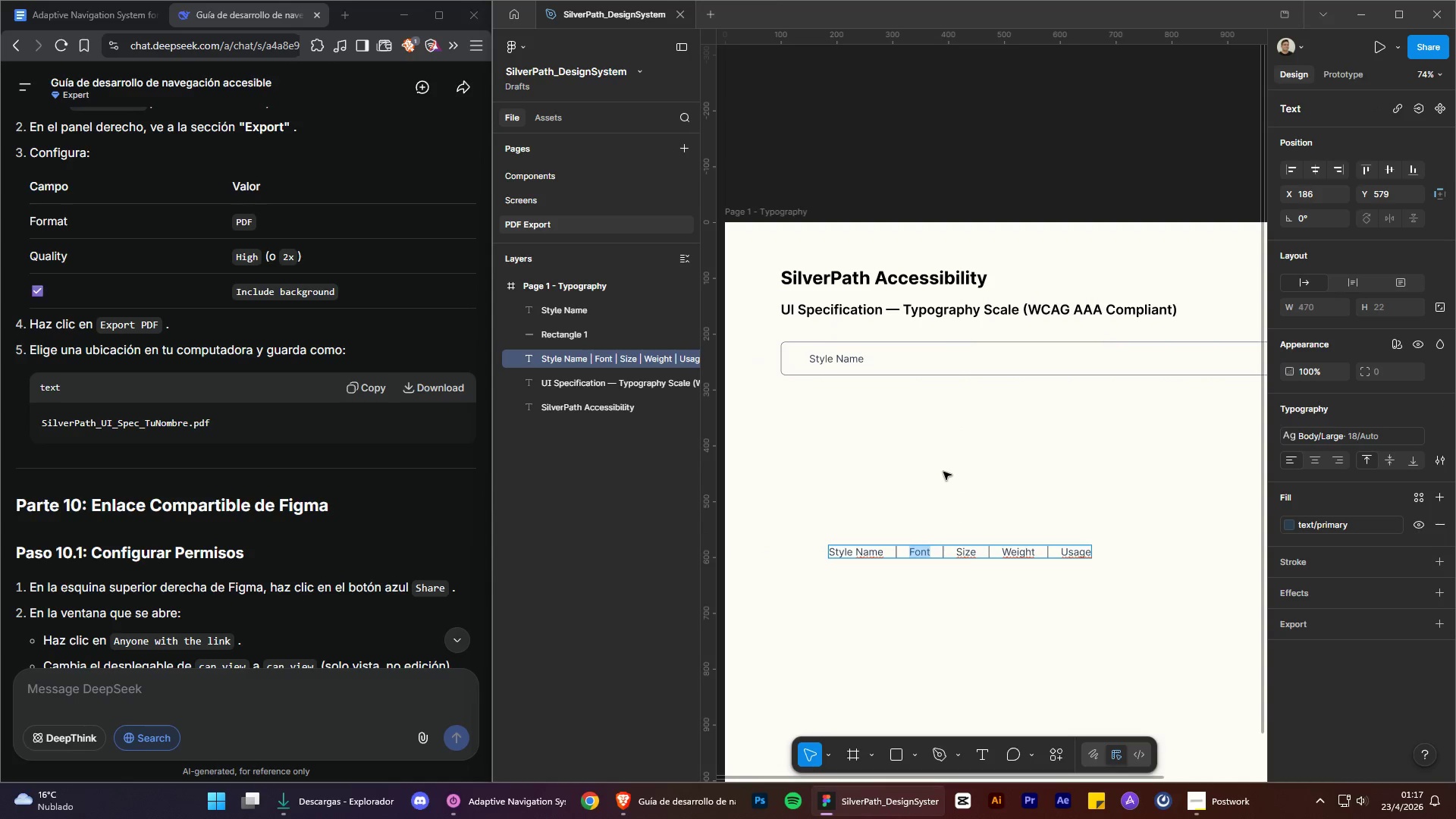 
key(Control+C)
 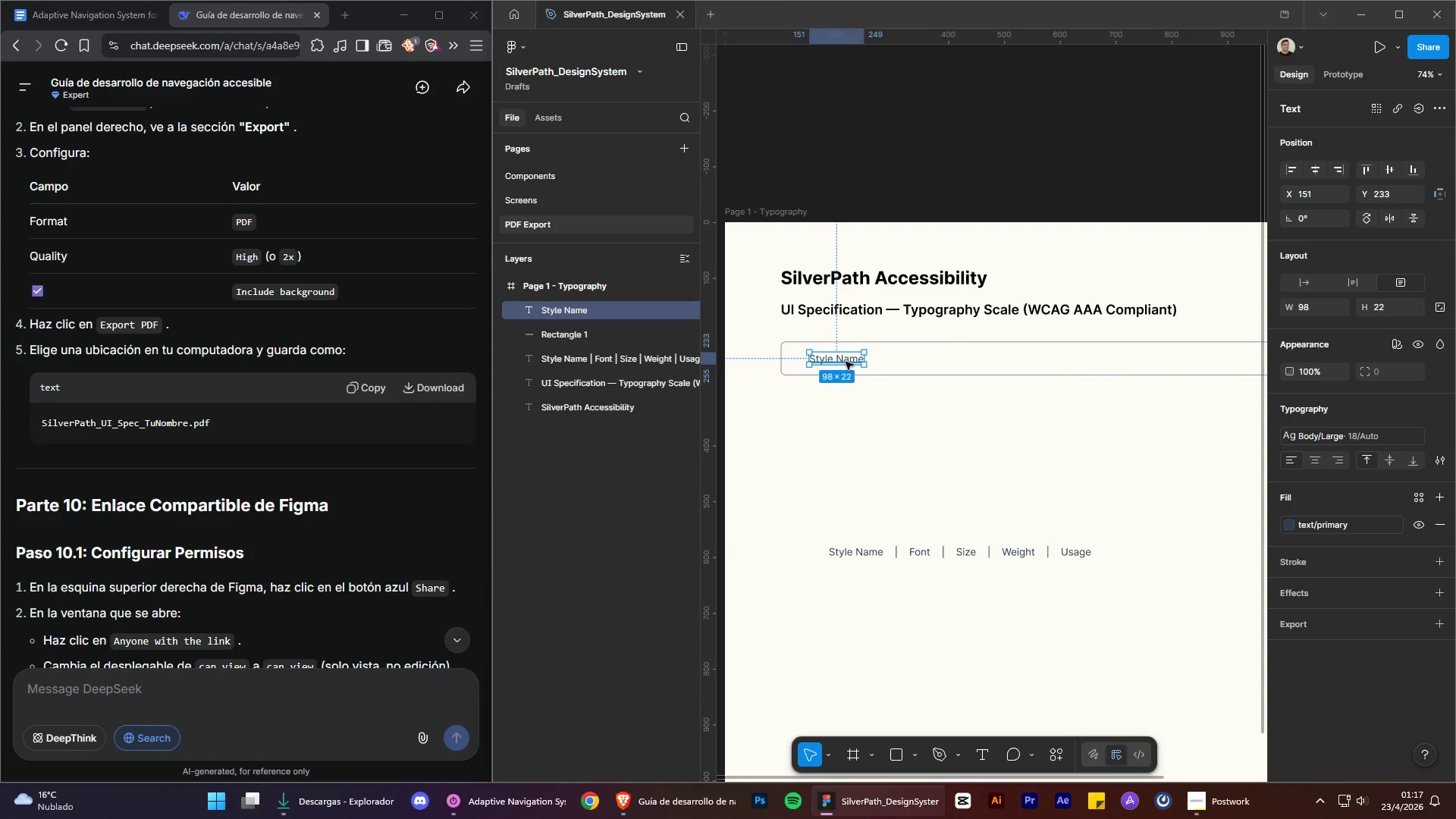 
key(Control+C)
 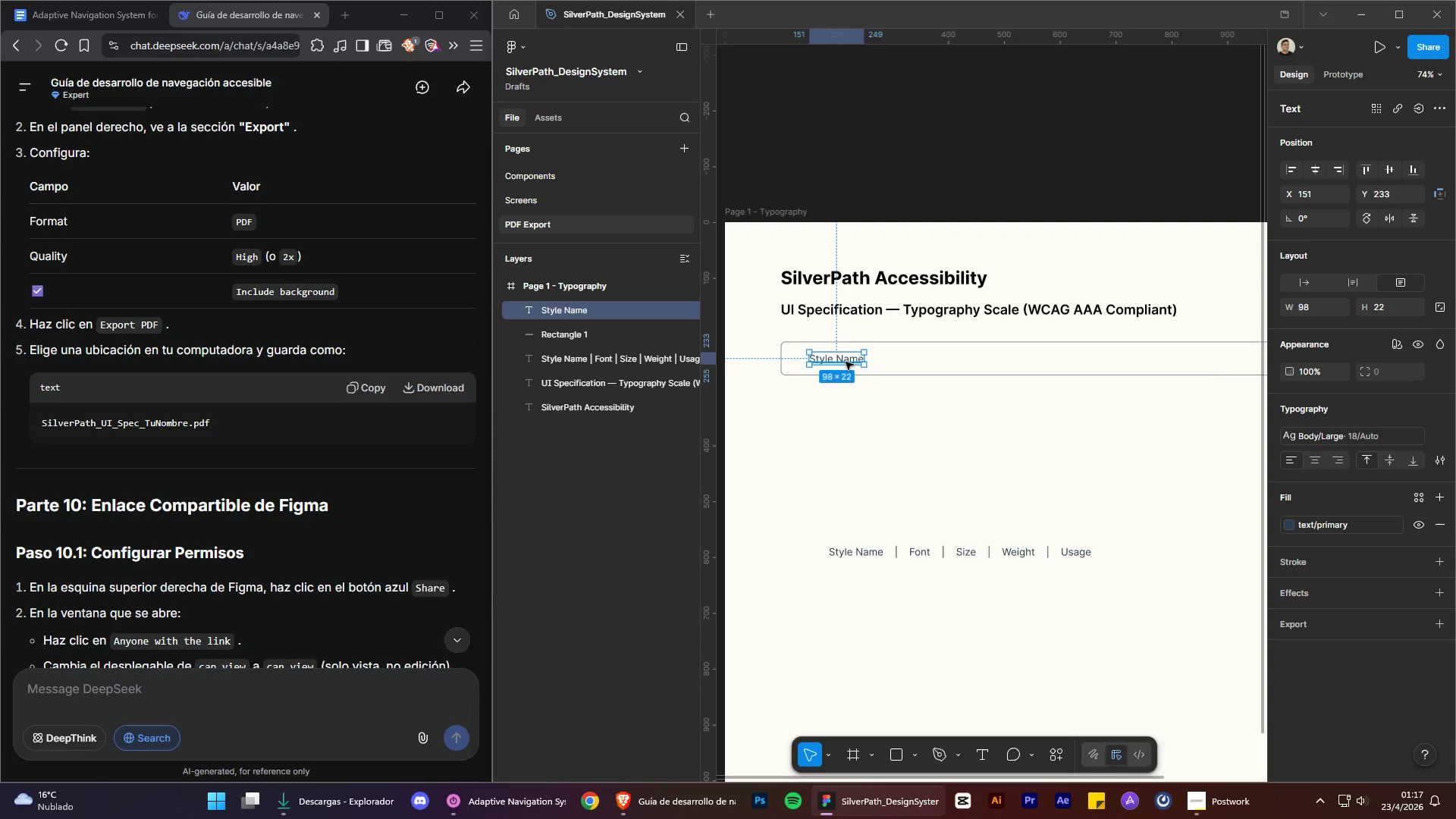 
key(Control+V)
 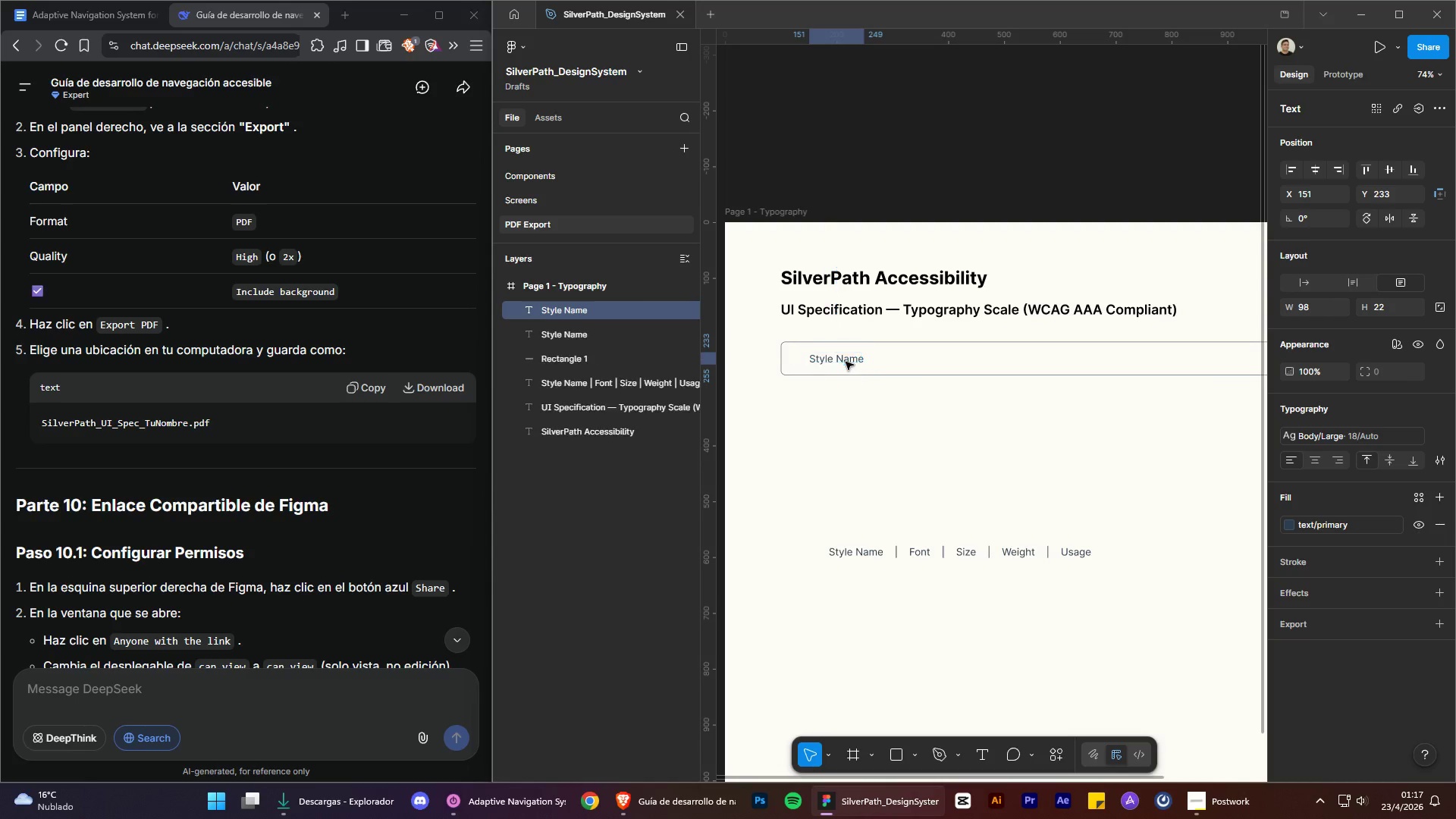 
left_click_drag(start_coordinate=[846, 362], to_coordinate=[946, 362])
 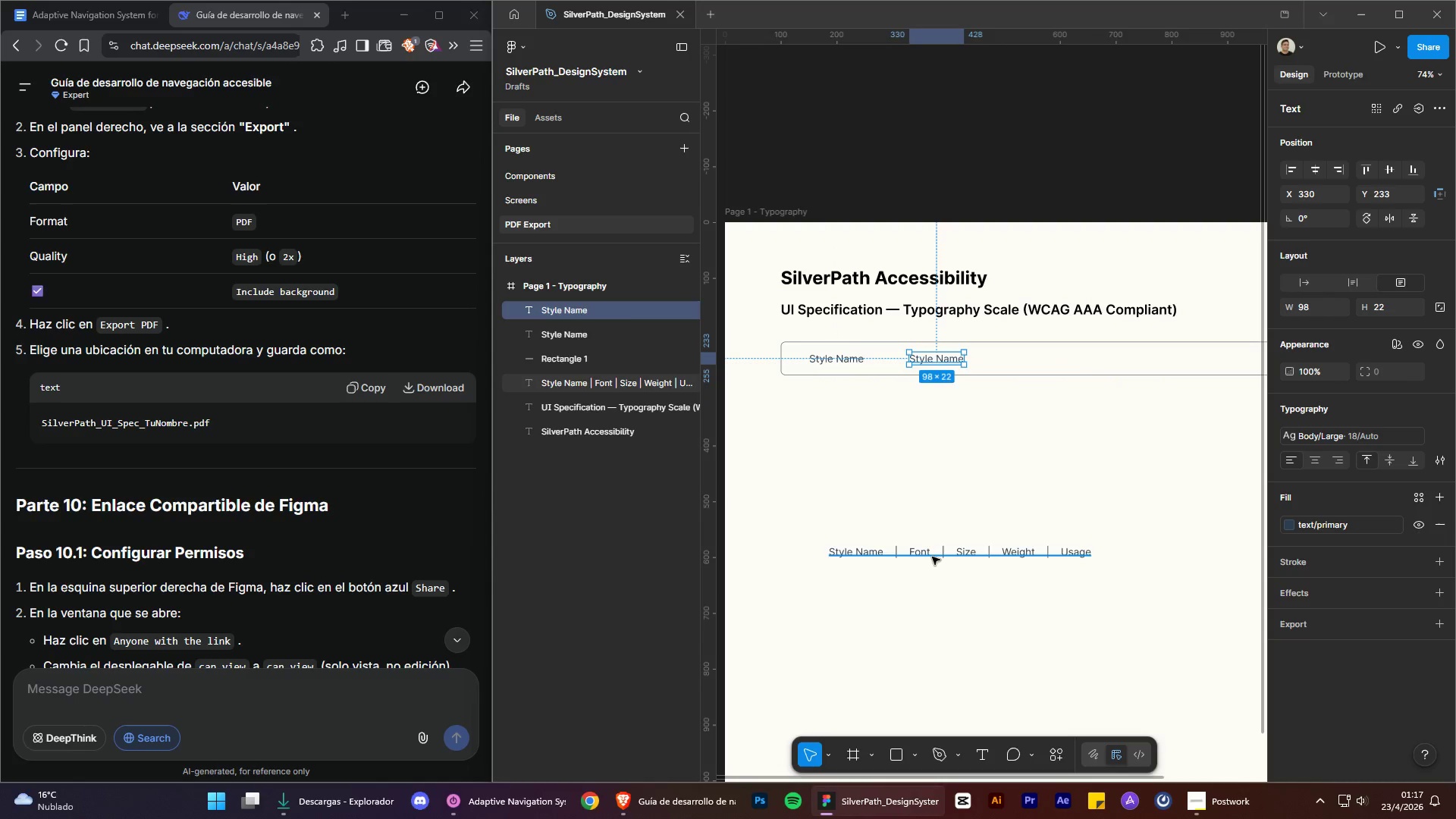 
double_click([932, 557])
 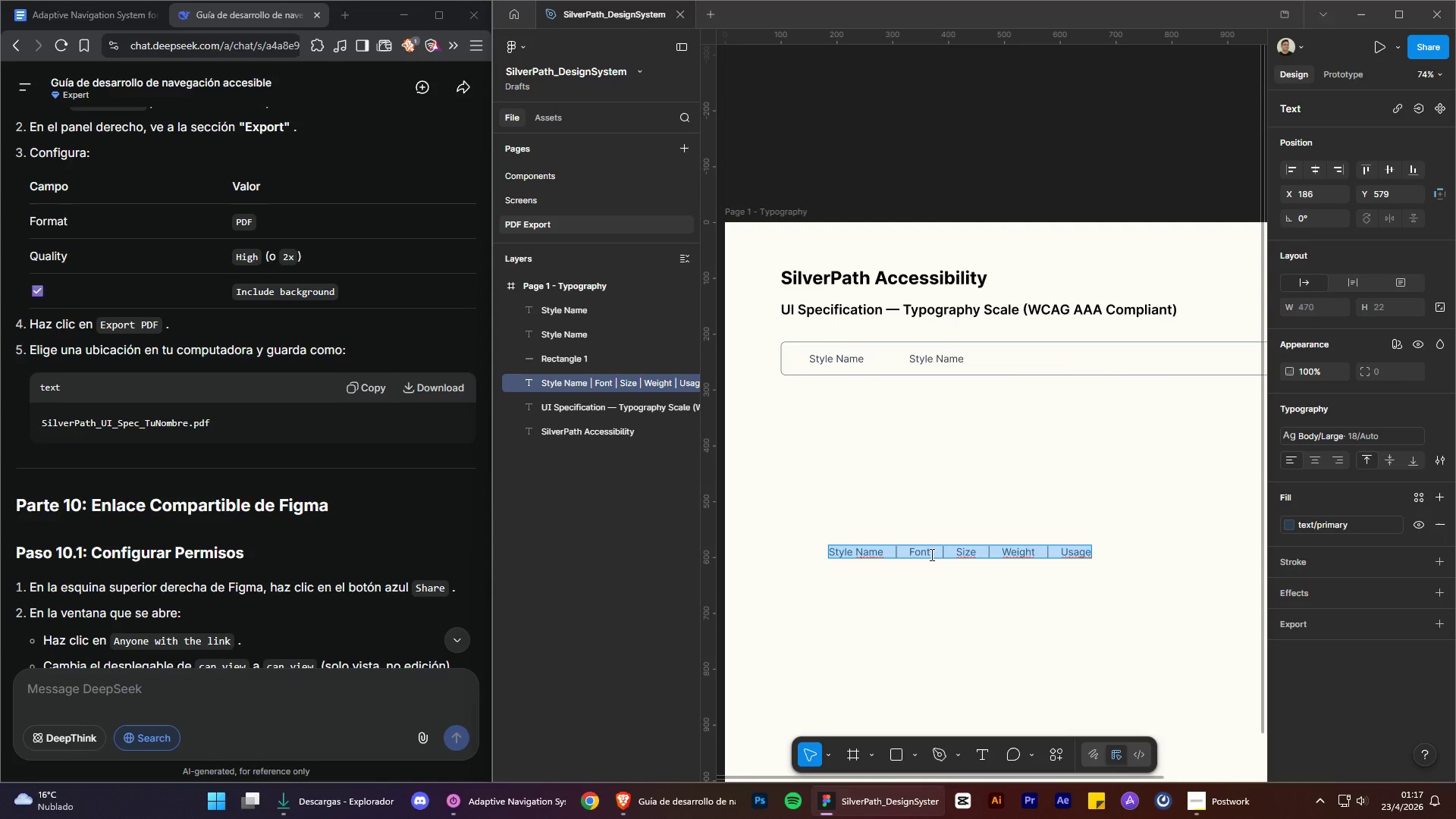 
left_click_drag(start_coordinate=[930, 554], to_coordinate=[908, 555])
 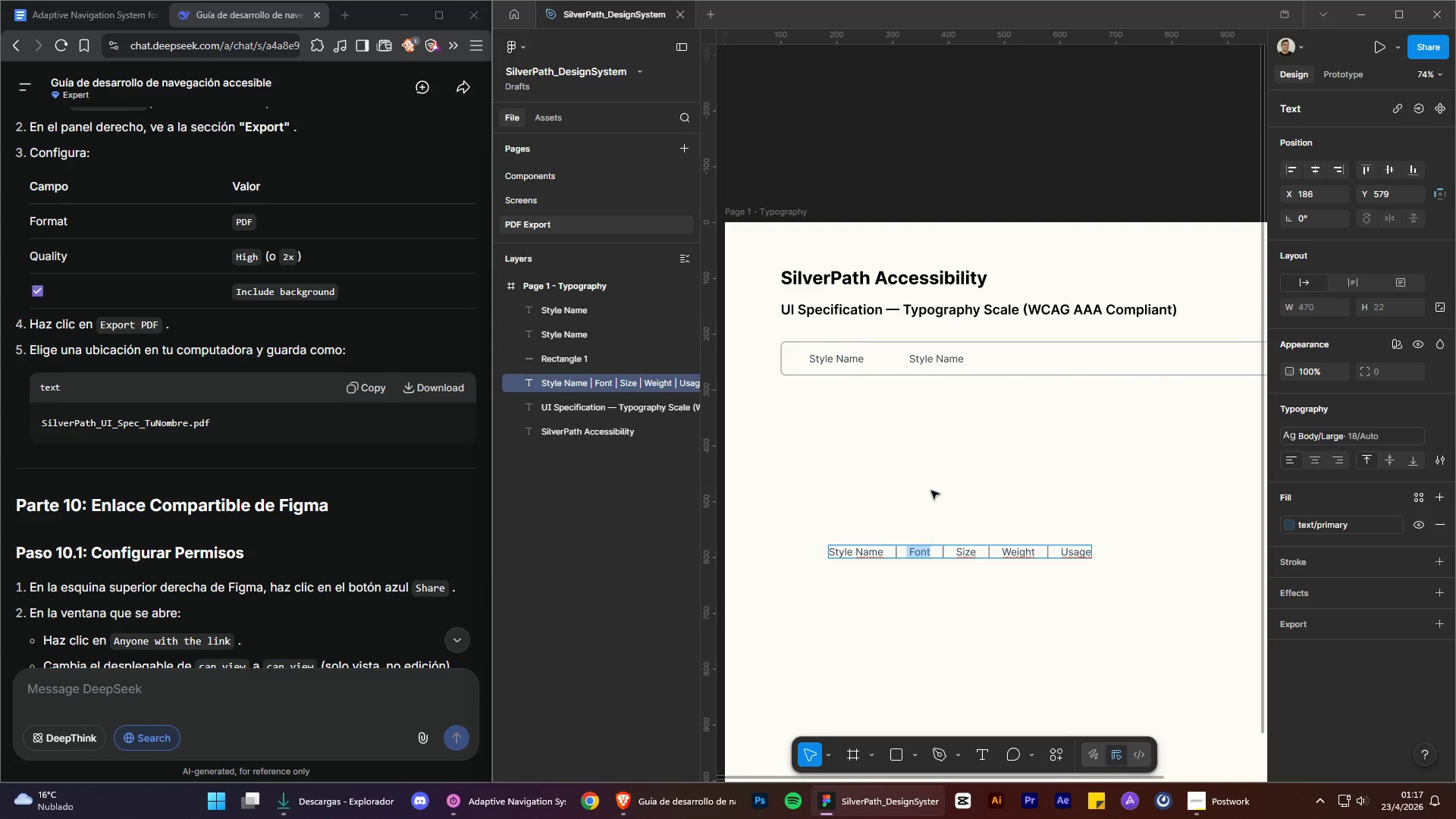 
key(Control+C)
 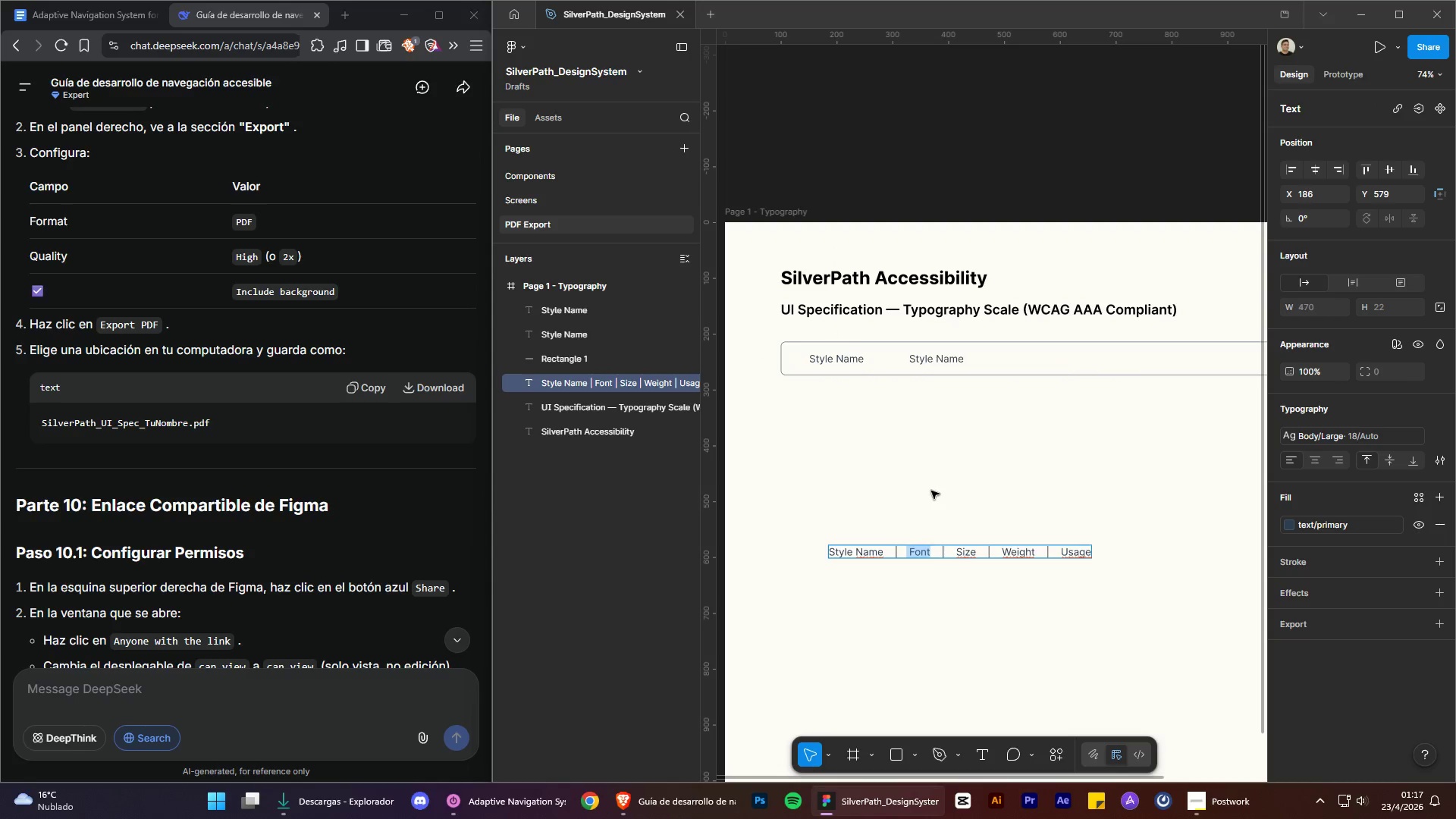 
key(Control+C)
 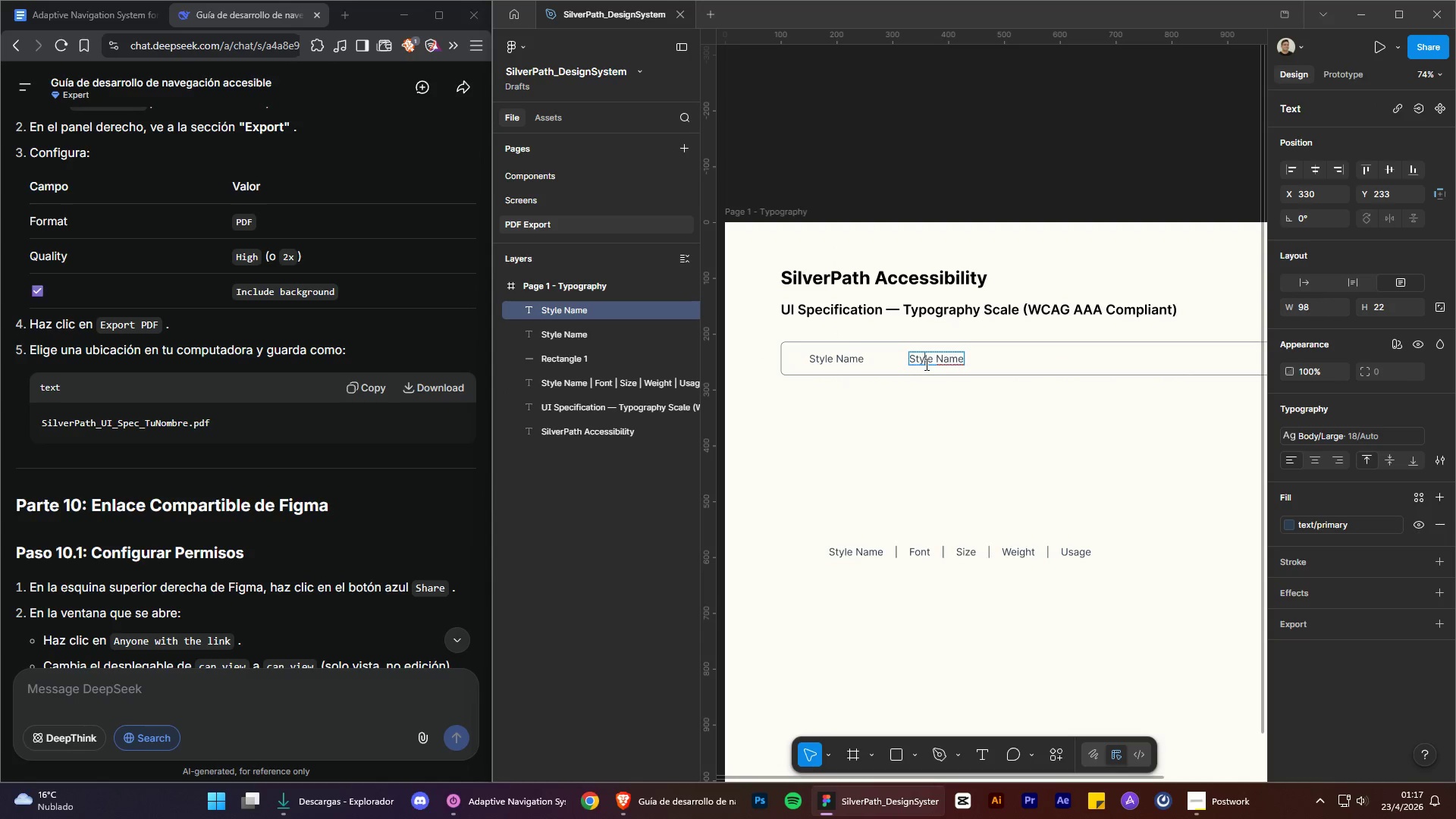 
double_click([925, 364])
 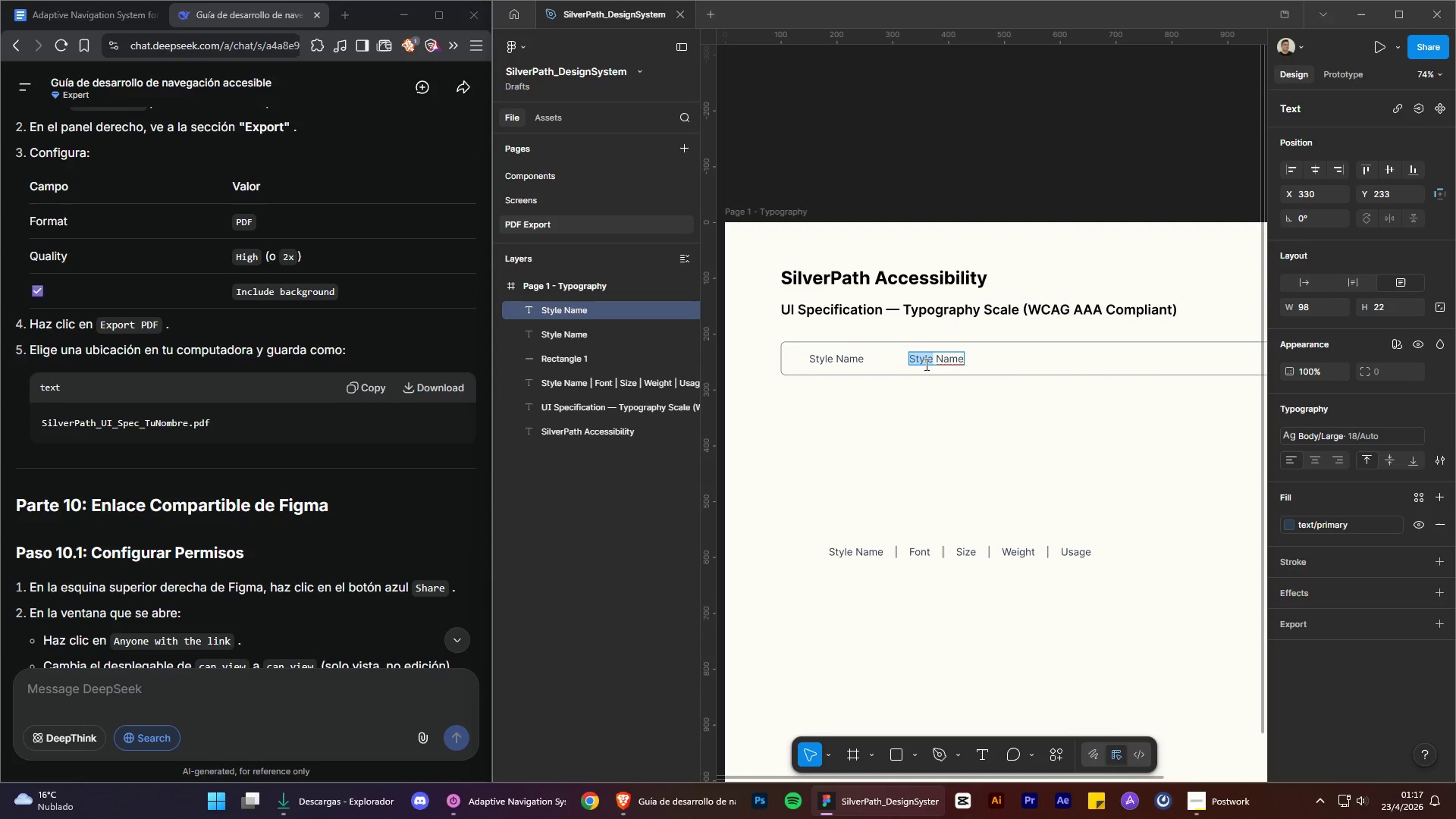 
triple_click([925, 364])
 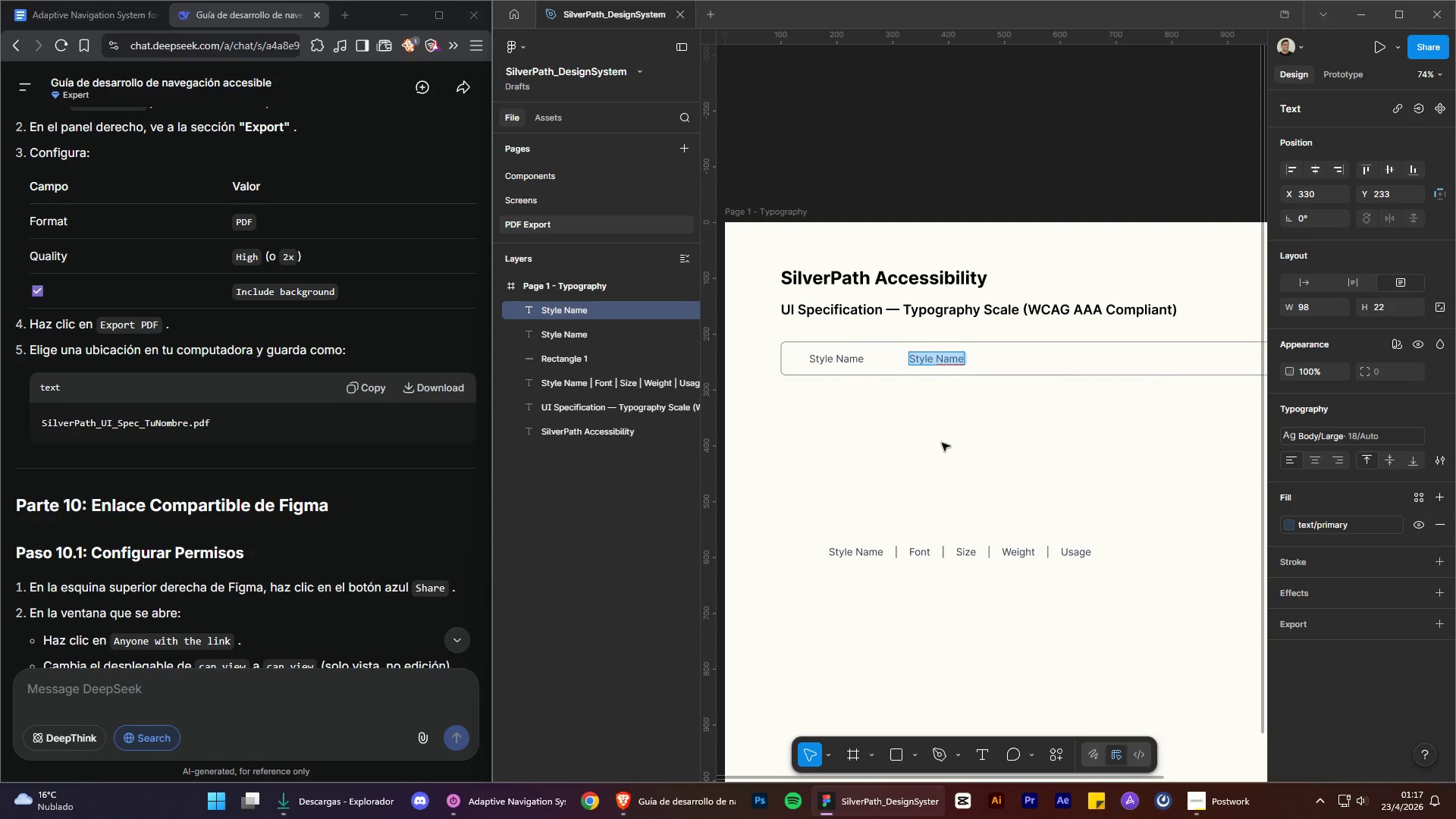 
key(Control+V)
 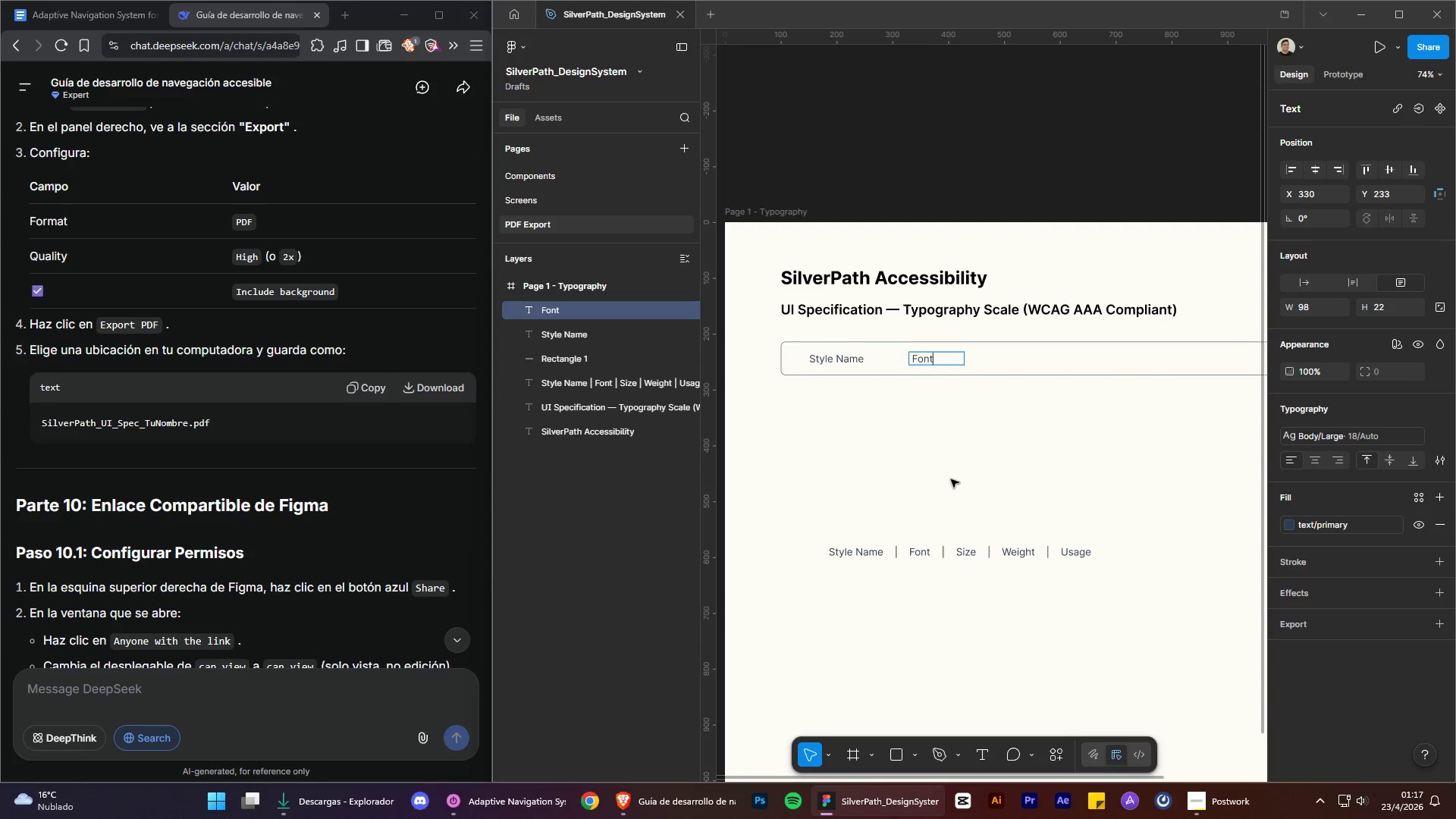 
left_click([951, 479])
 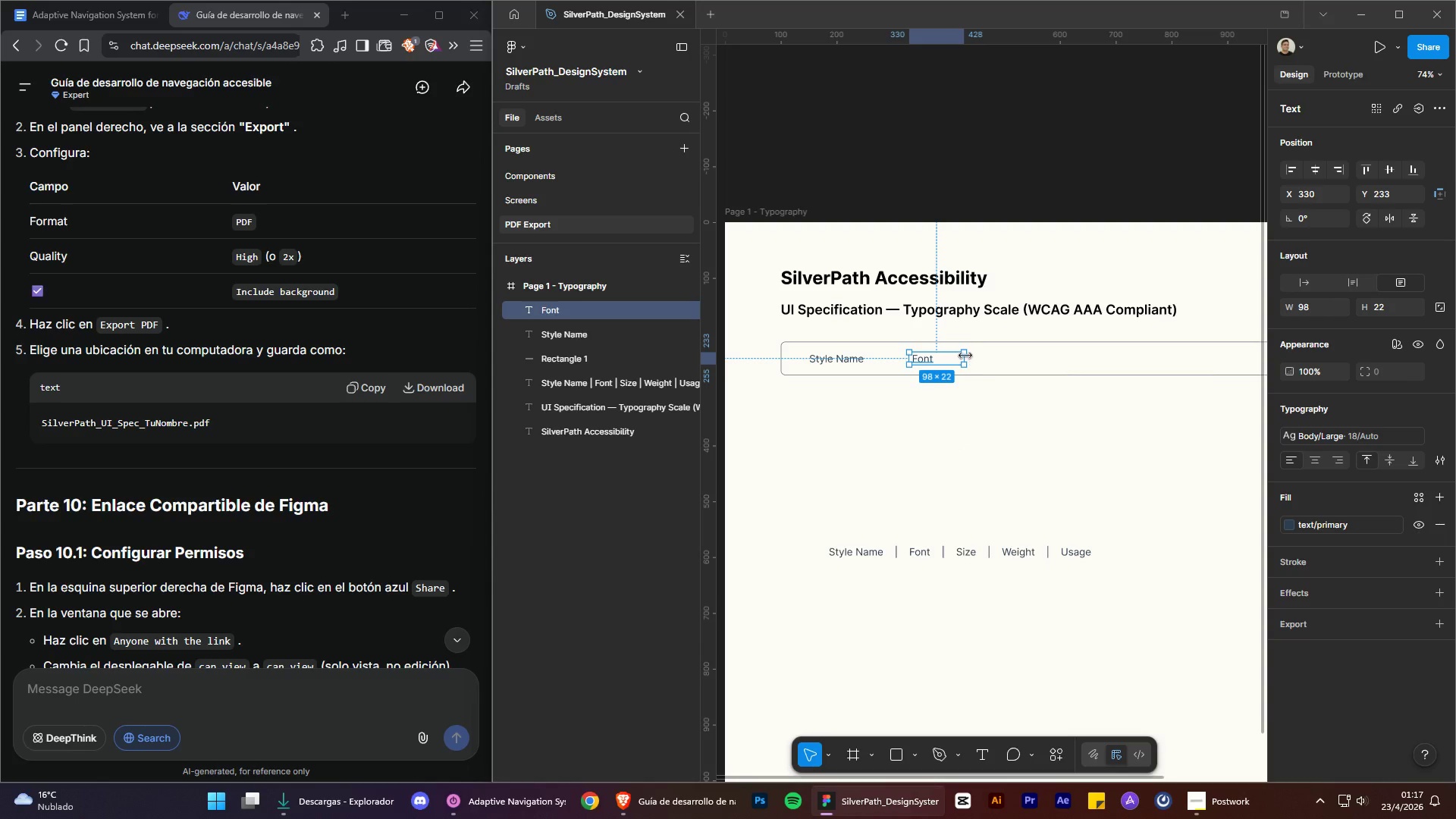 
left_click_drag(start_coordinate=[965, 356], to_coordinate=[936, 357])
 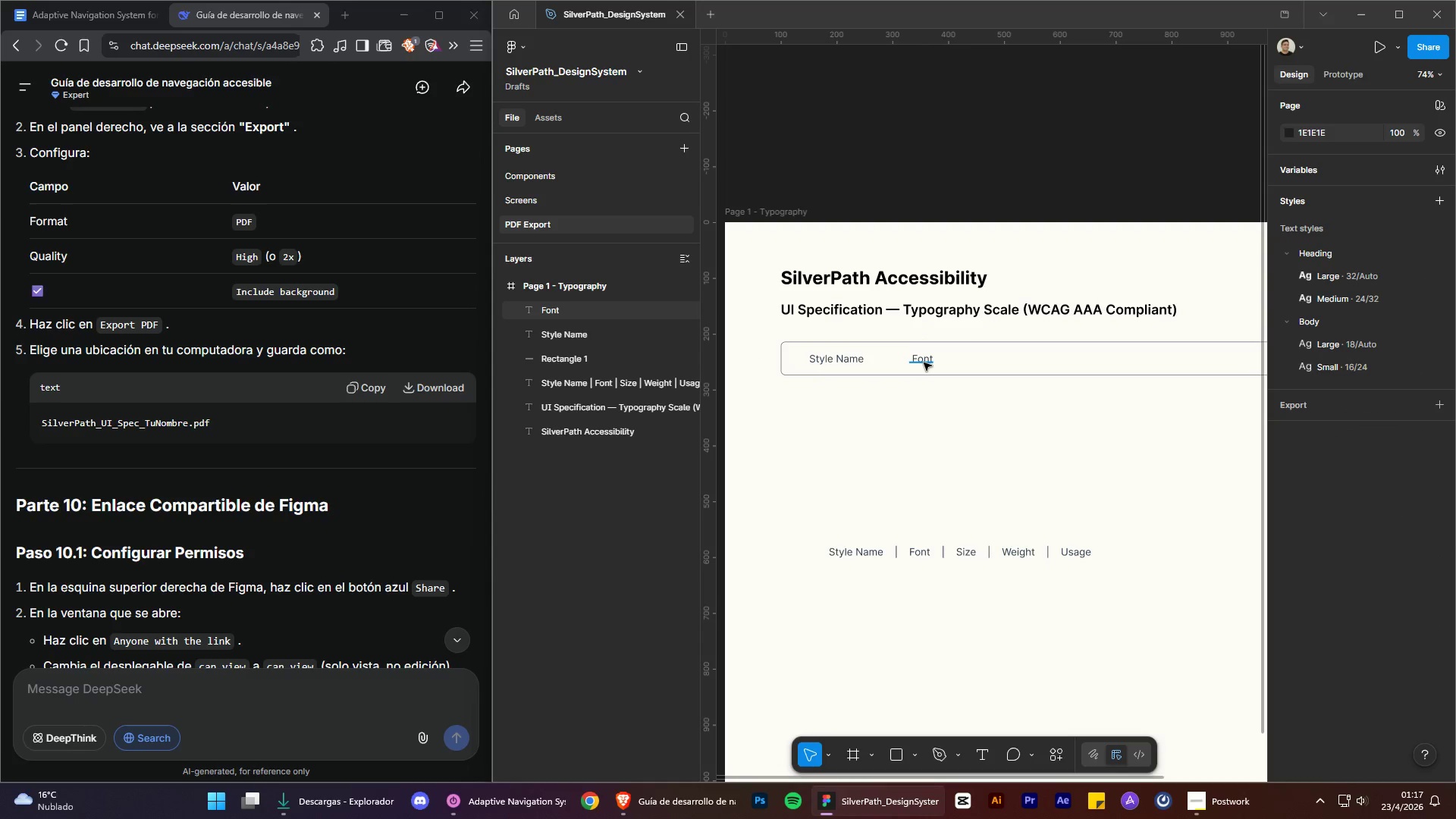 
left_click([924, 362])
 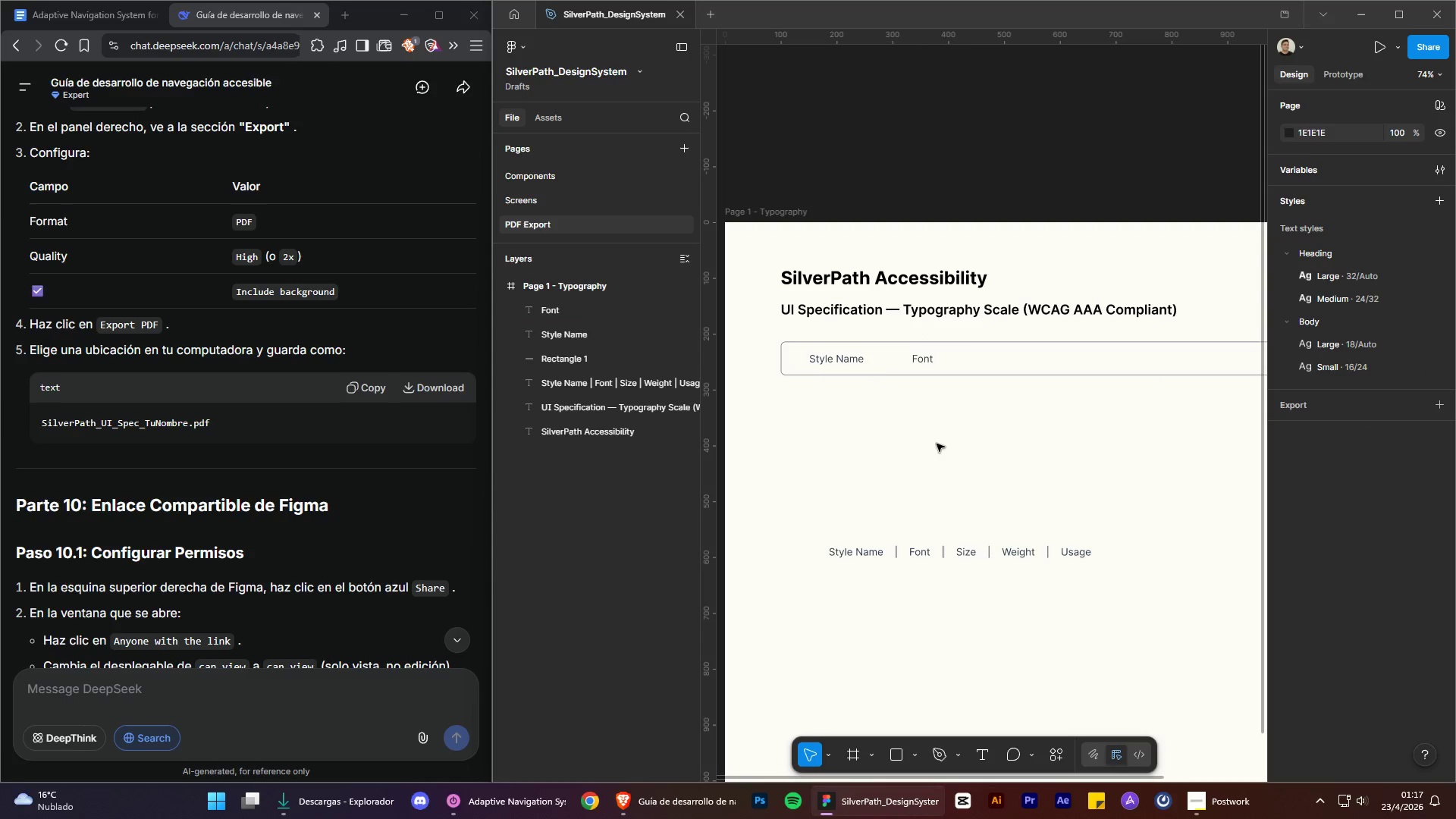 
hold_key(key=ControlLeft, duration=1.25)
hold_key(key=AltLeft, duration=1.19)
scroll: coordinate [890, 432], scroll_direction: none, amount: 0.0
 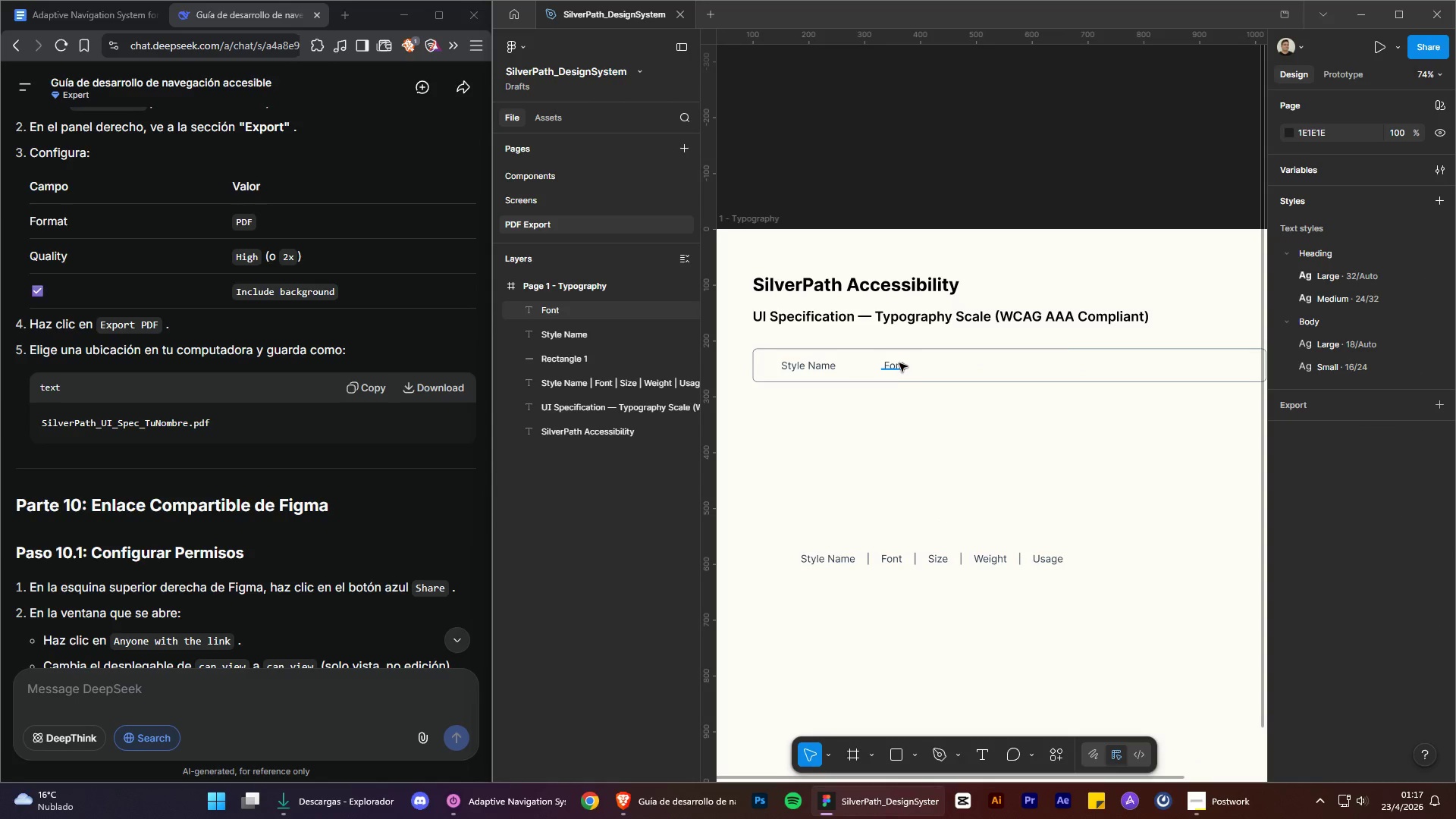 
key(Control+C)
 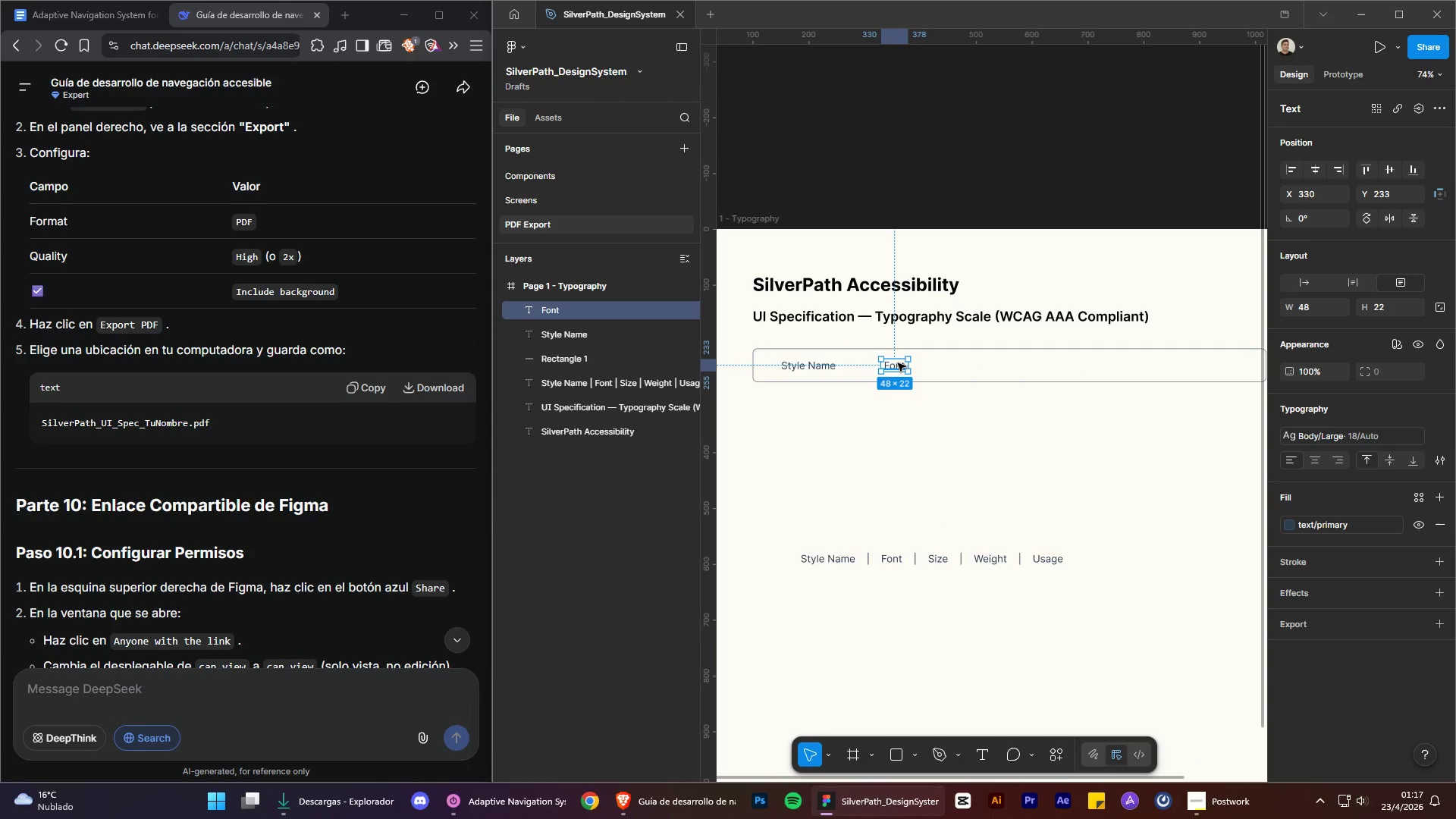 
key(Control+V)
 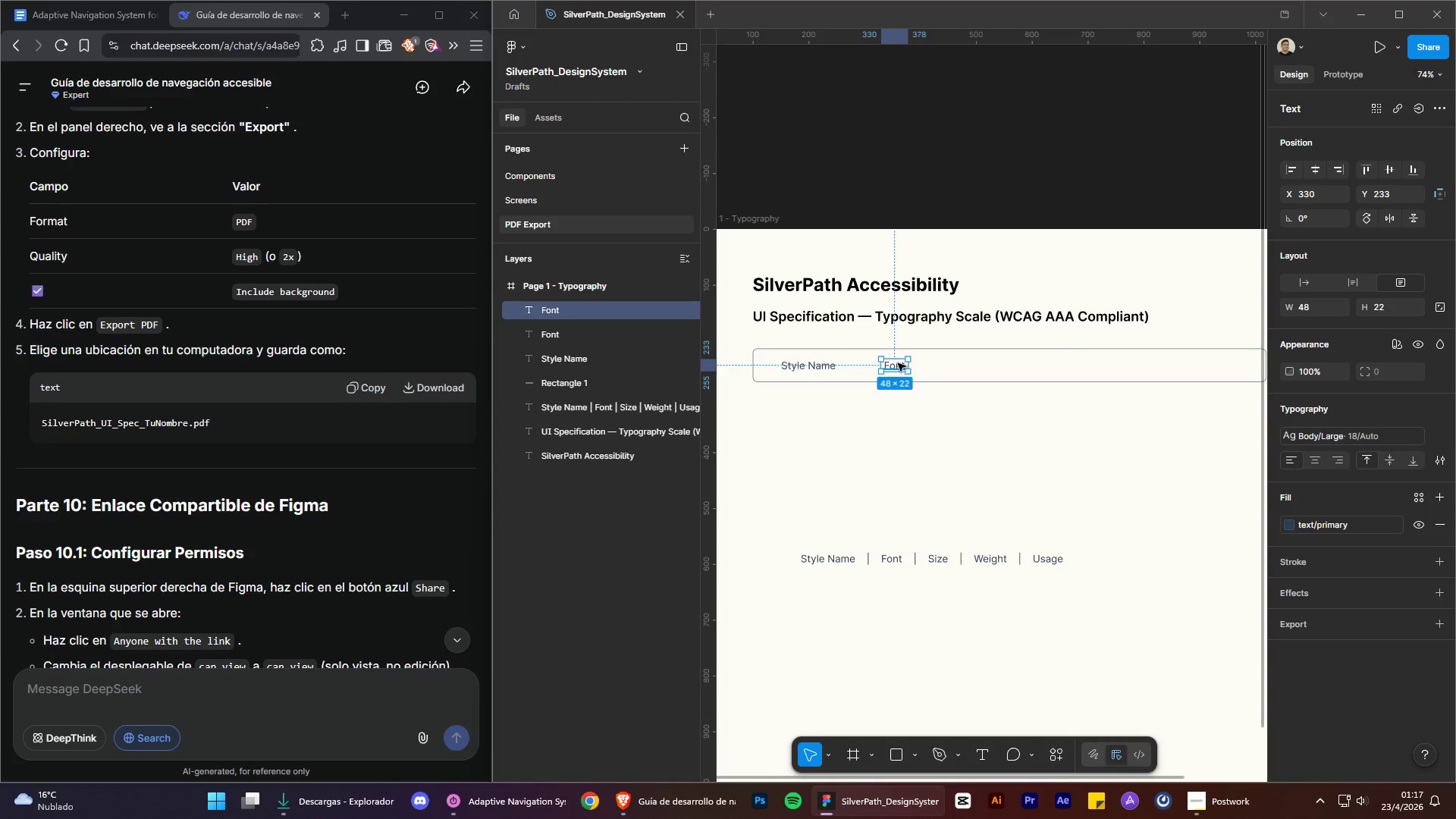 
left_click_drag(start_coordinate=[898, 363], to_coordinate=[974, 364])
 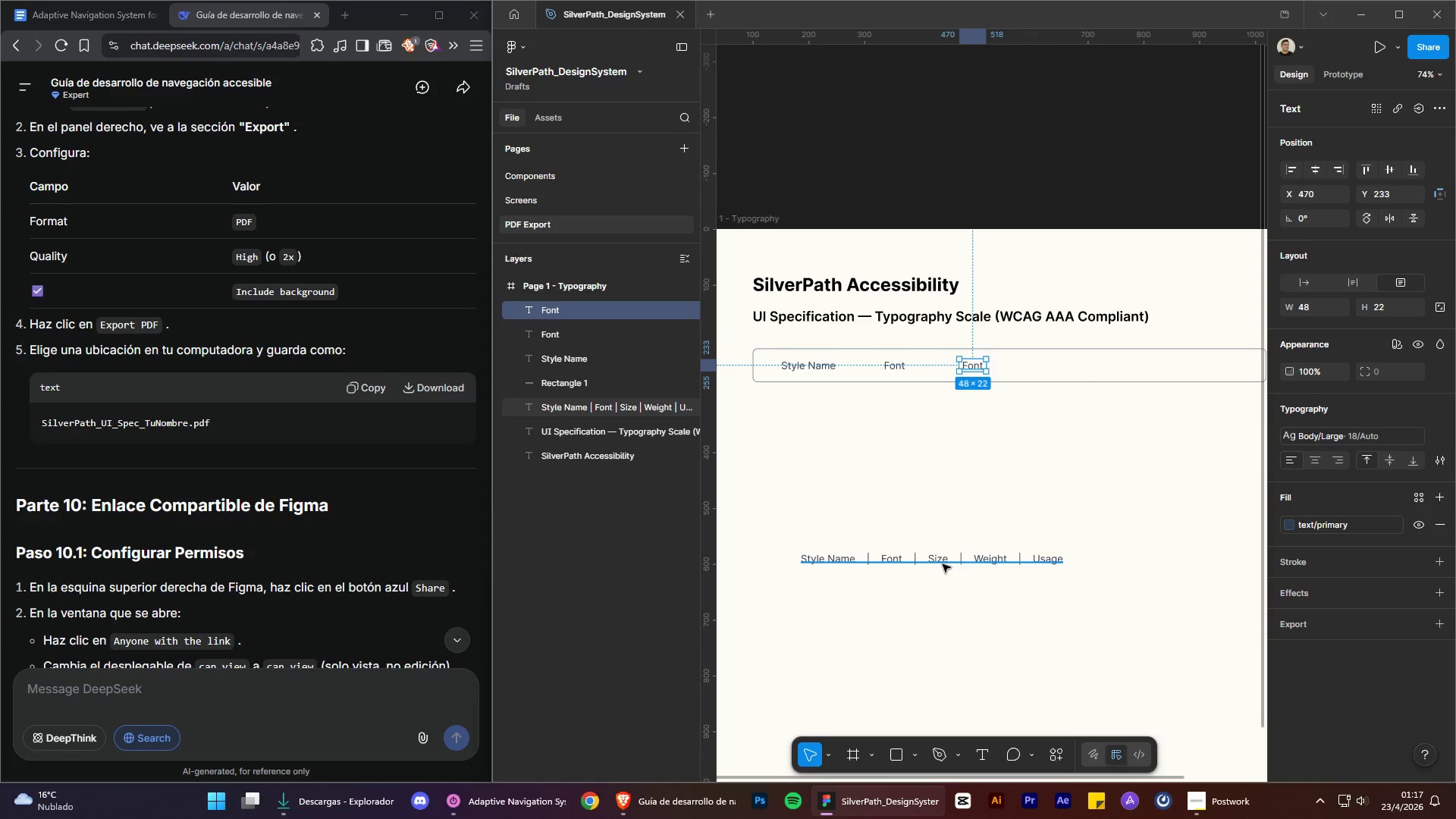 
double_click([943, 564])
 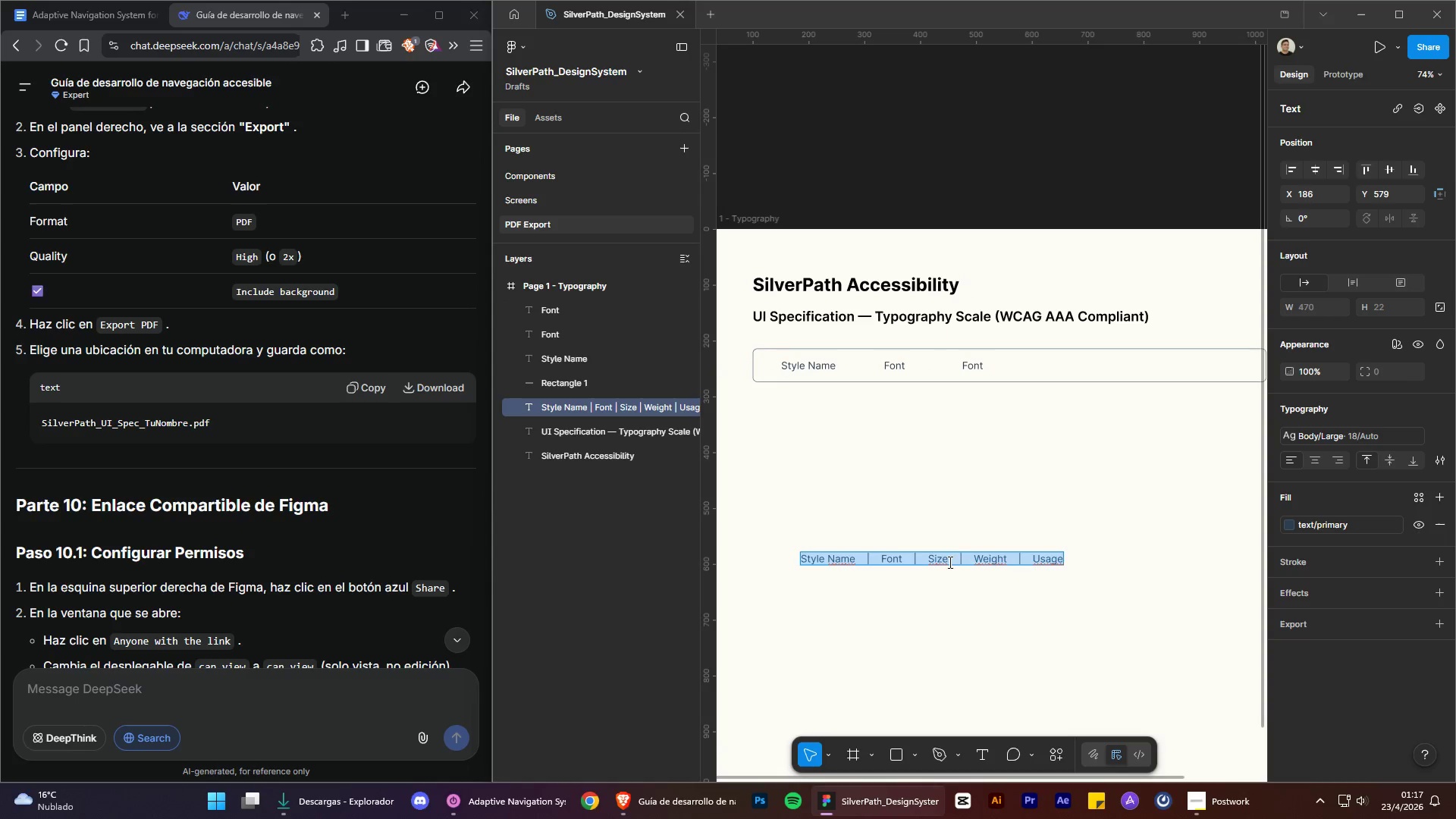 
left_click_drag(start_coordinate=[949, 562], to_coordinate=[927, 561])
 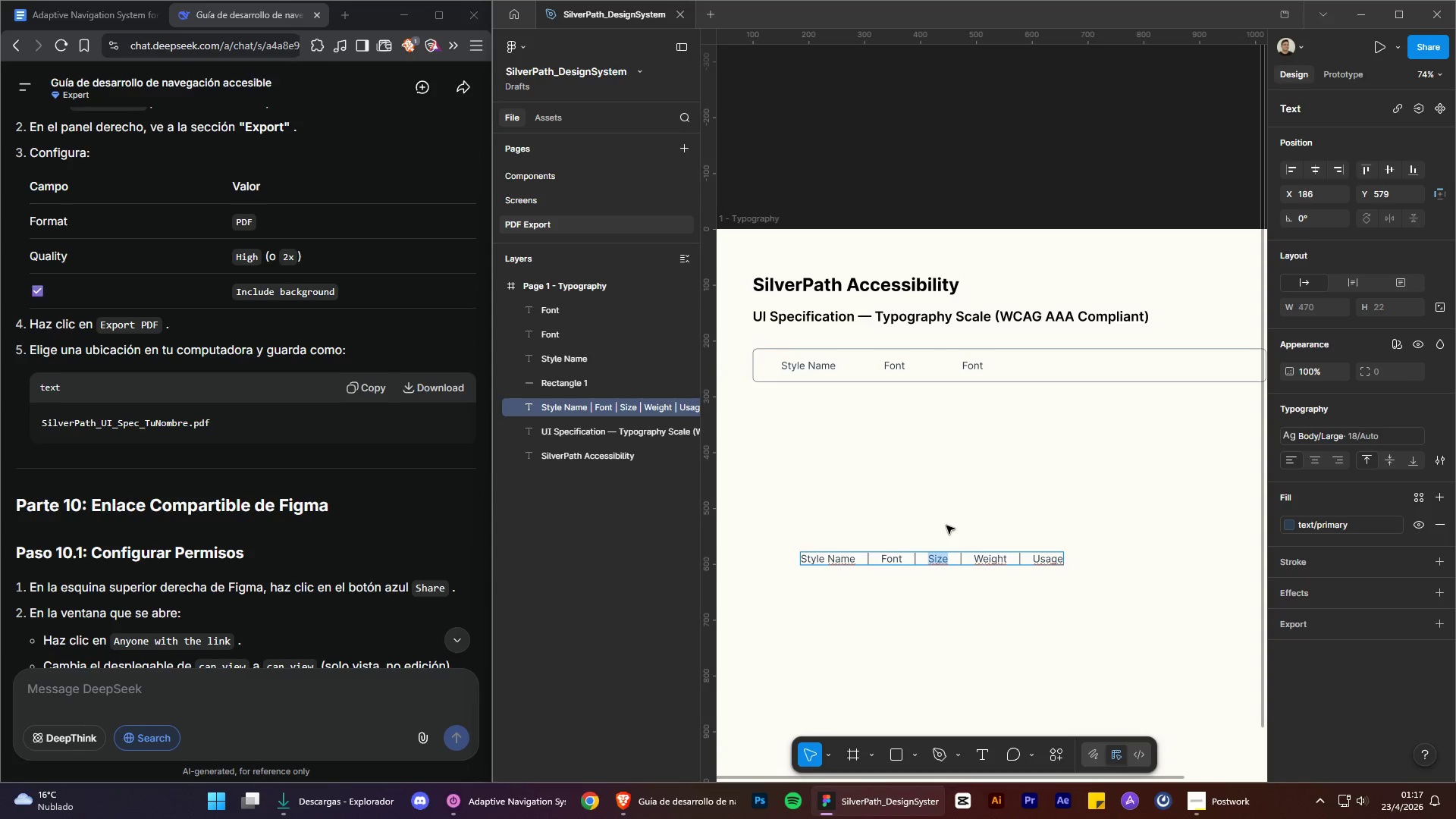 
key(Control+C)
 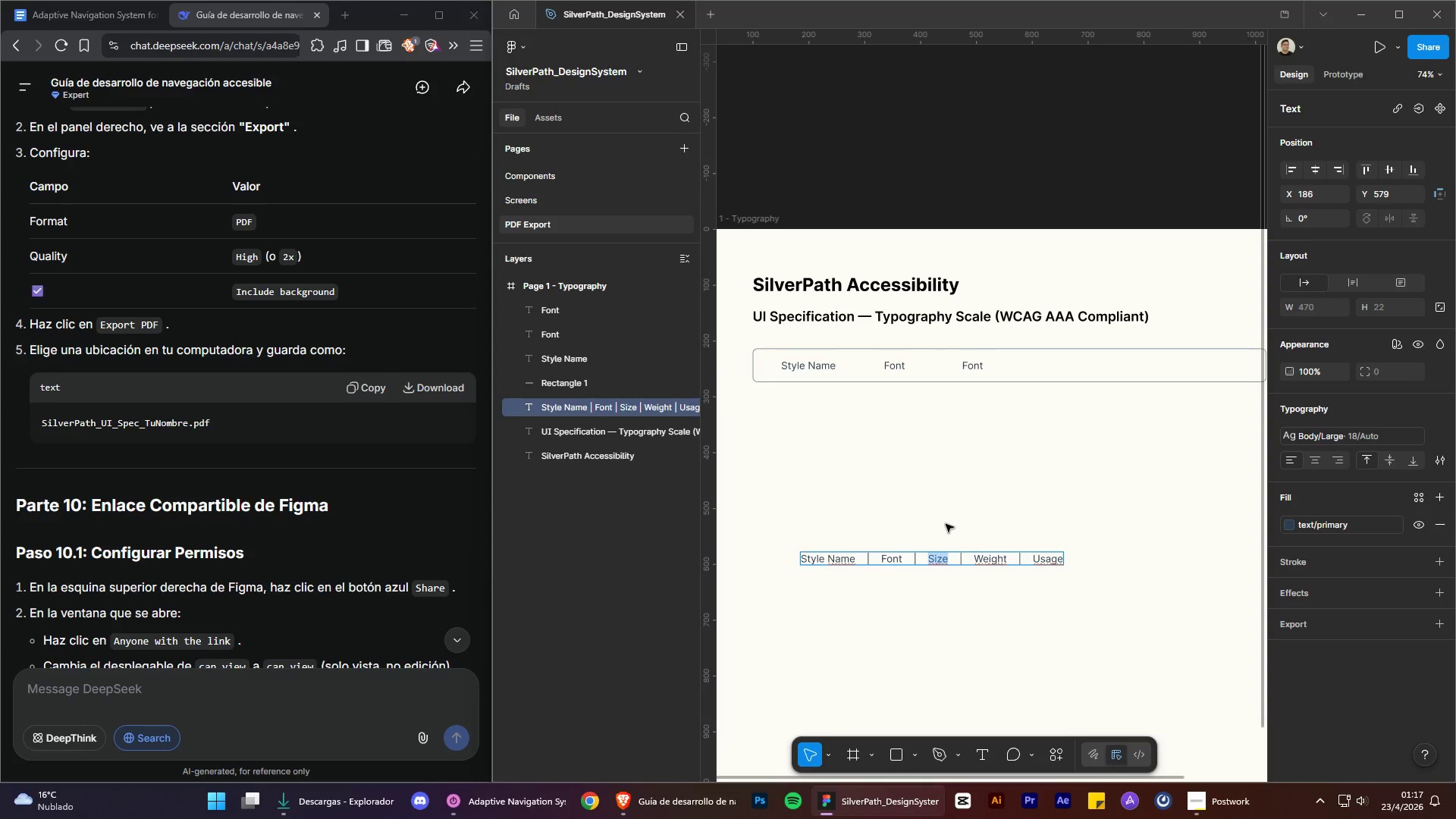 
key(Control+C)
 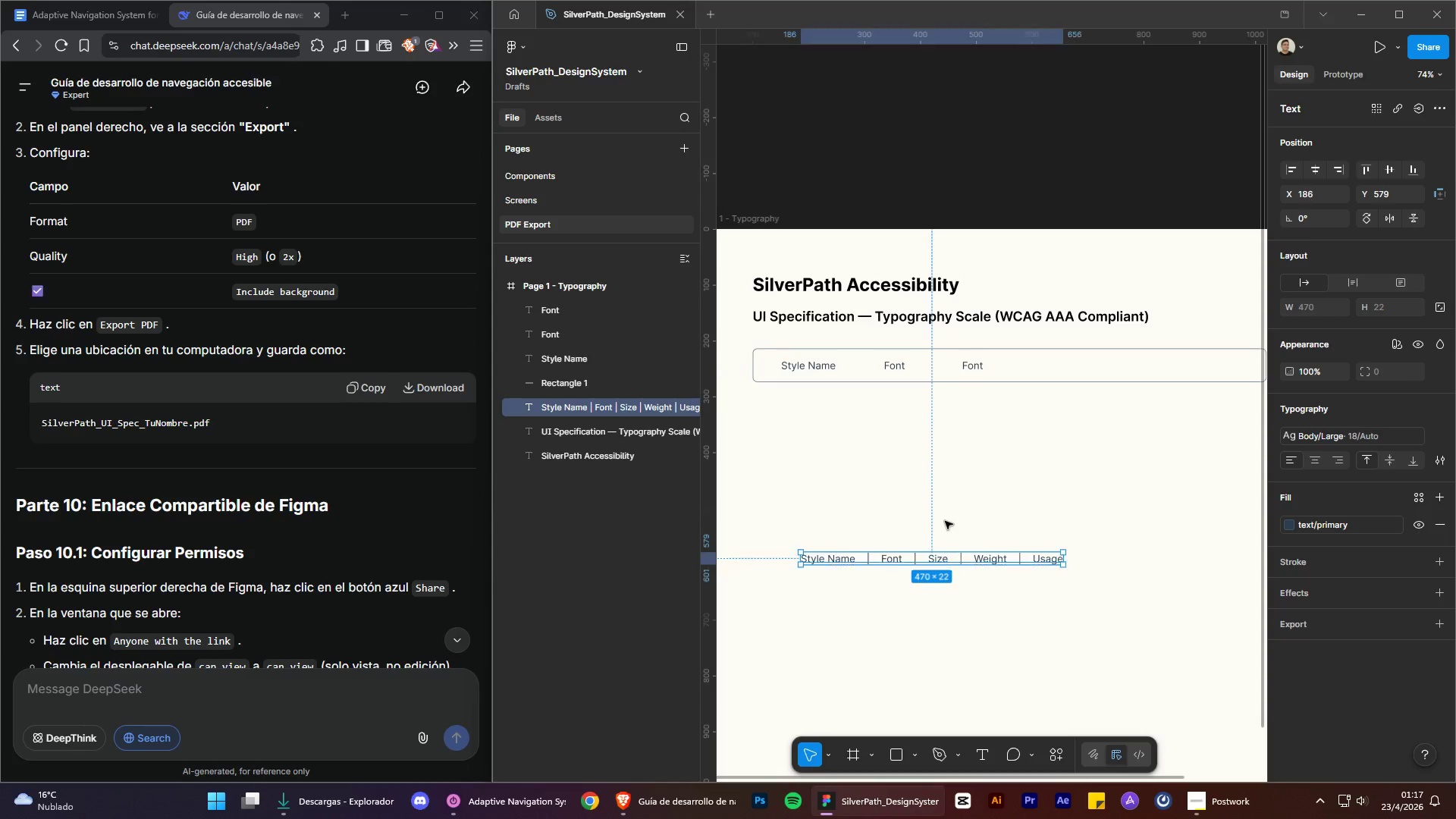 
left_click_drag(start_coordinate=[945, 521], to_coordinate=[946, 515])
 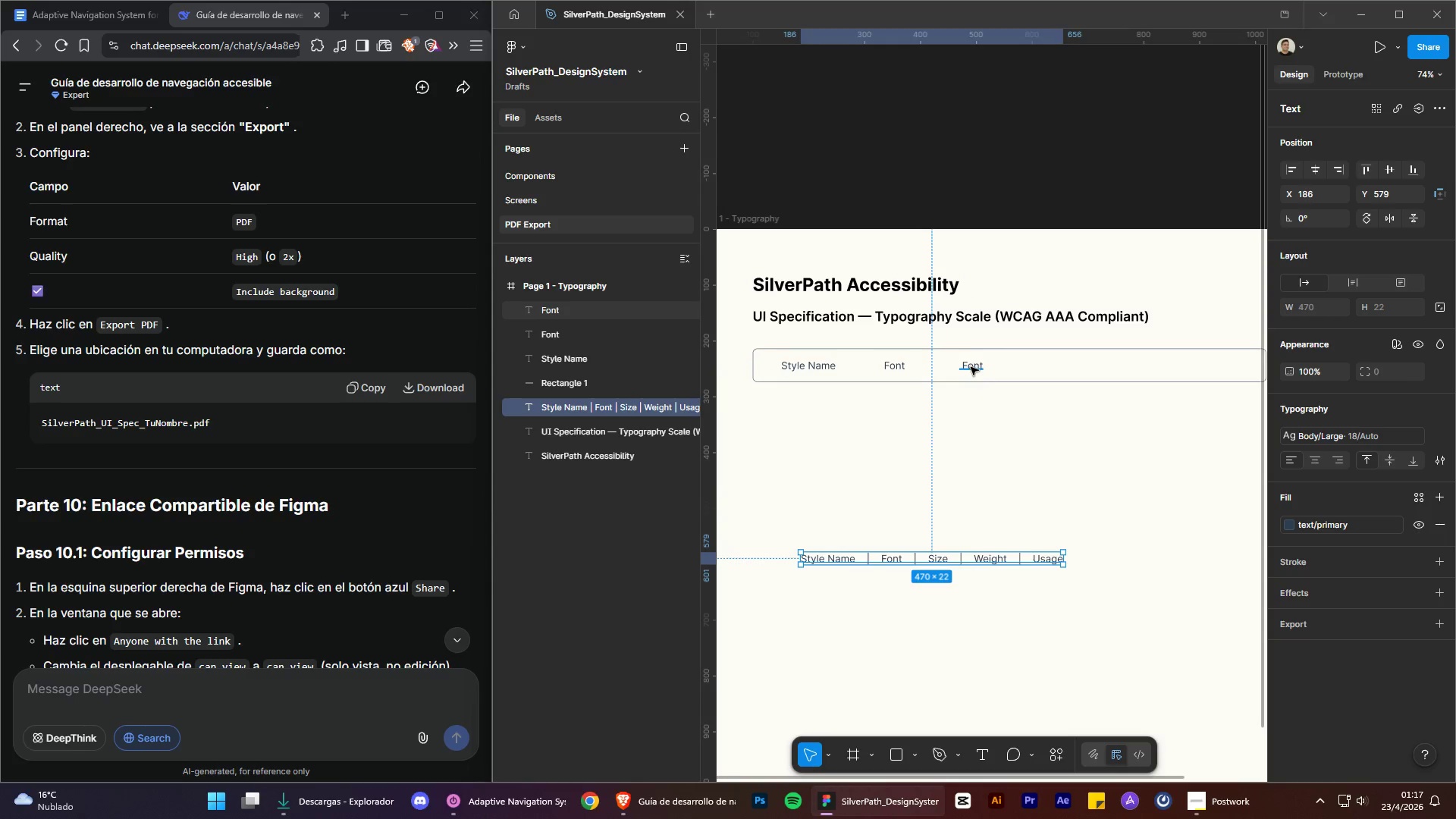 
double_click([971, 367])
 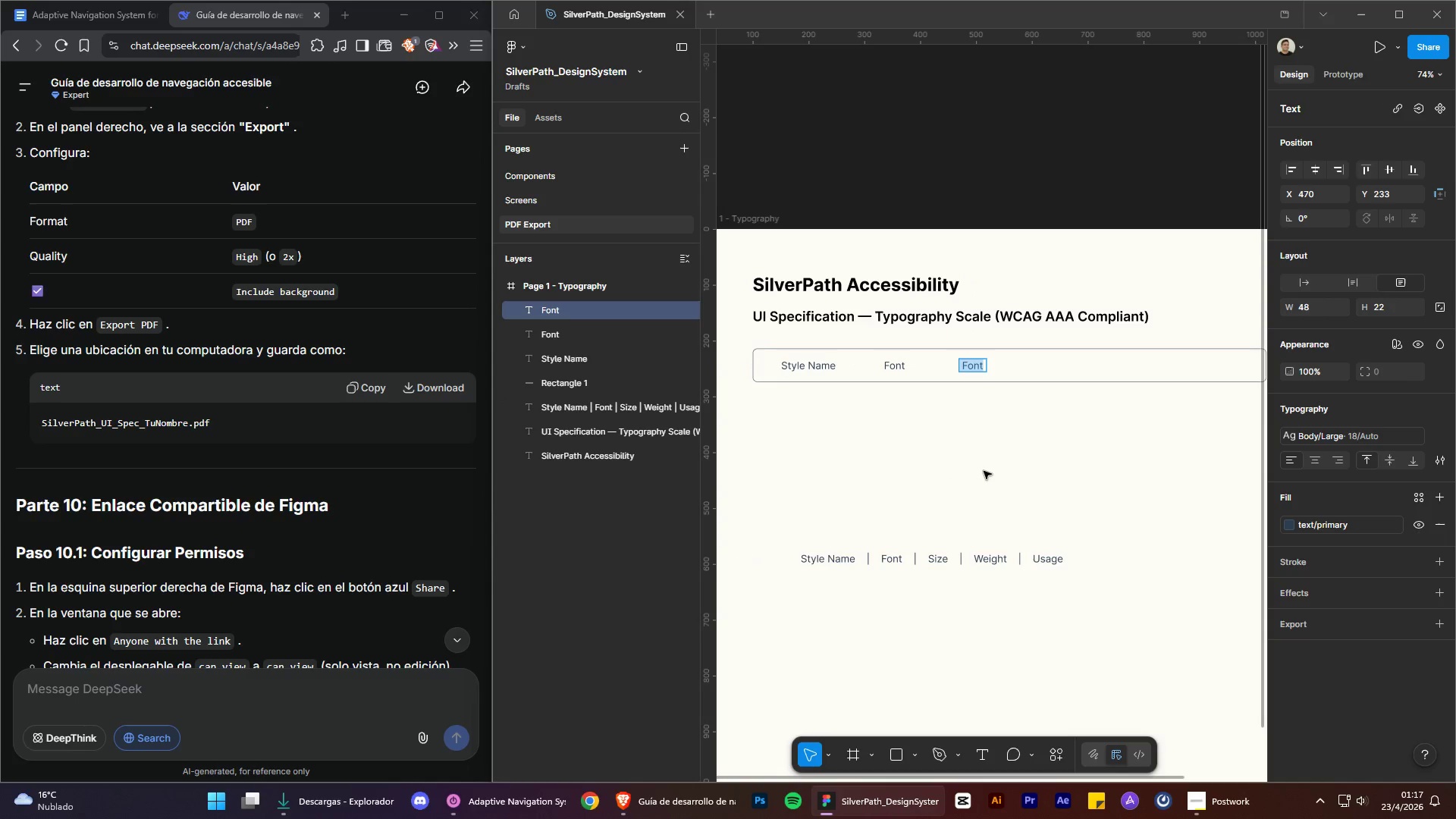 
key(Control+V)
 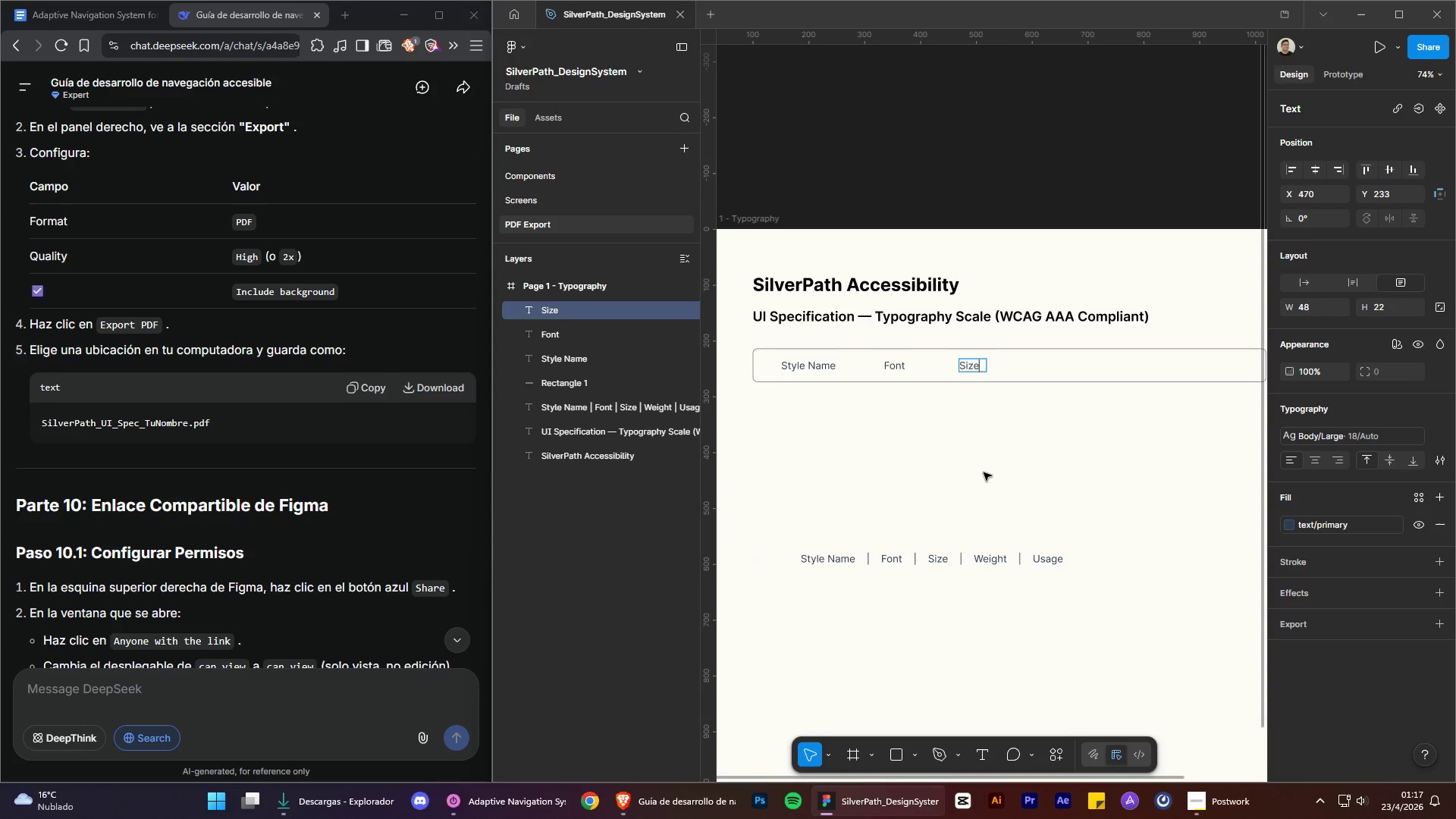 
left_click([984, 472])
 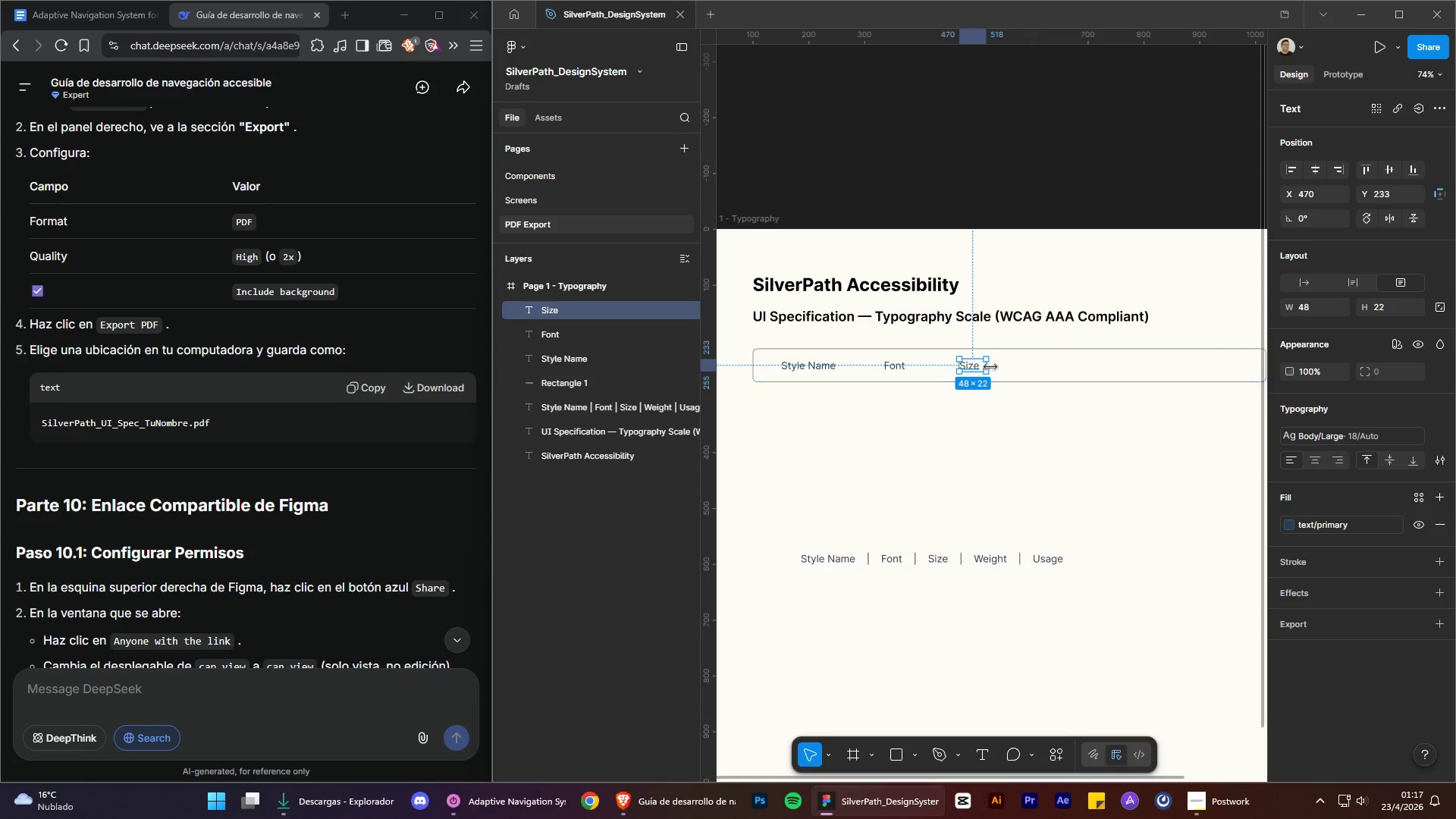 
left_click_drag(start_coordinate=[990, 367], to_coordinate=[981, 366])
 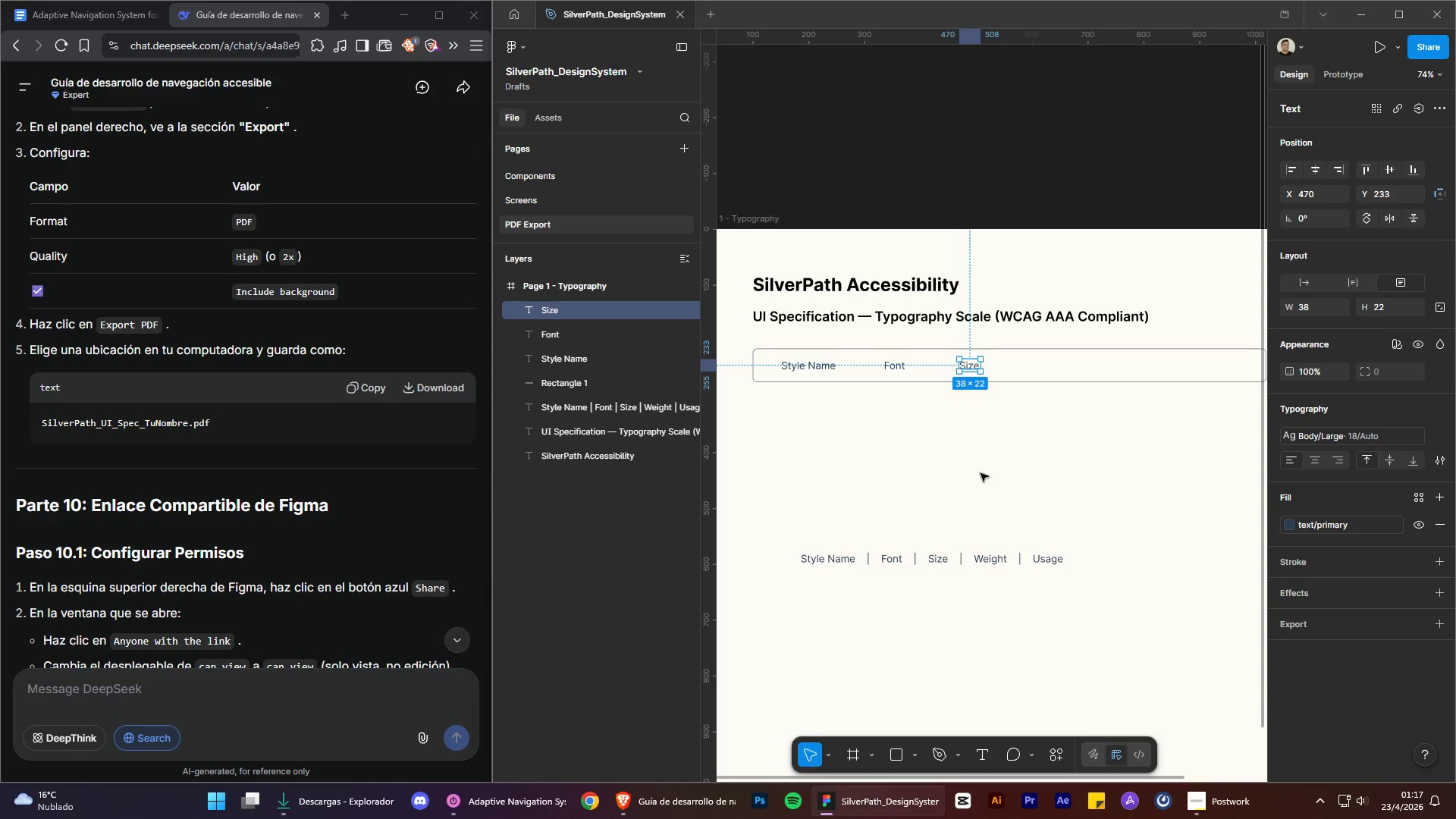 
left_click([981, 473])
 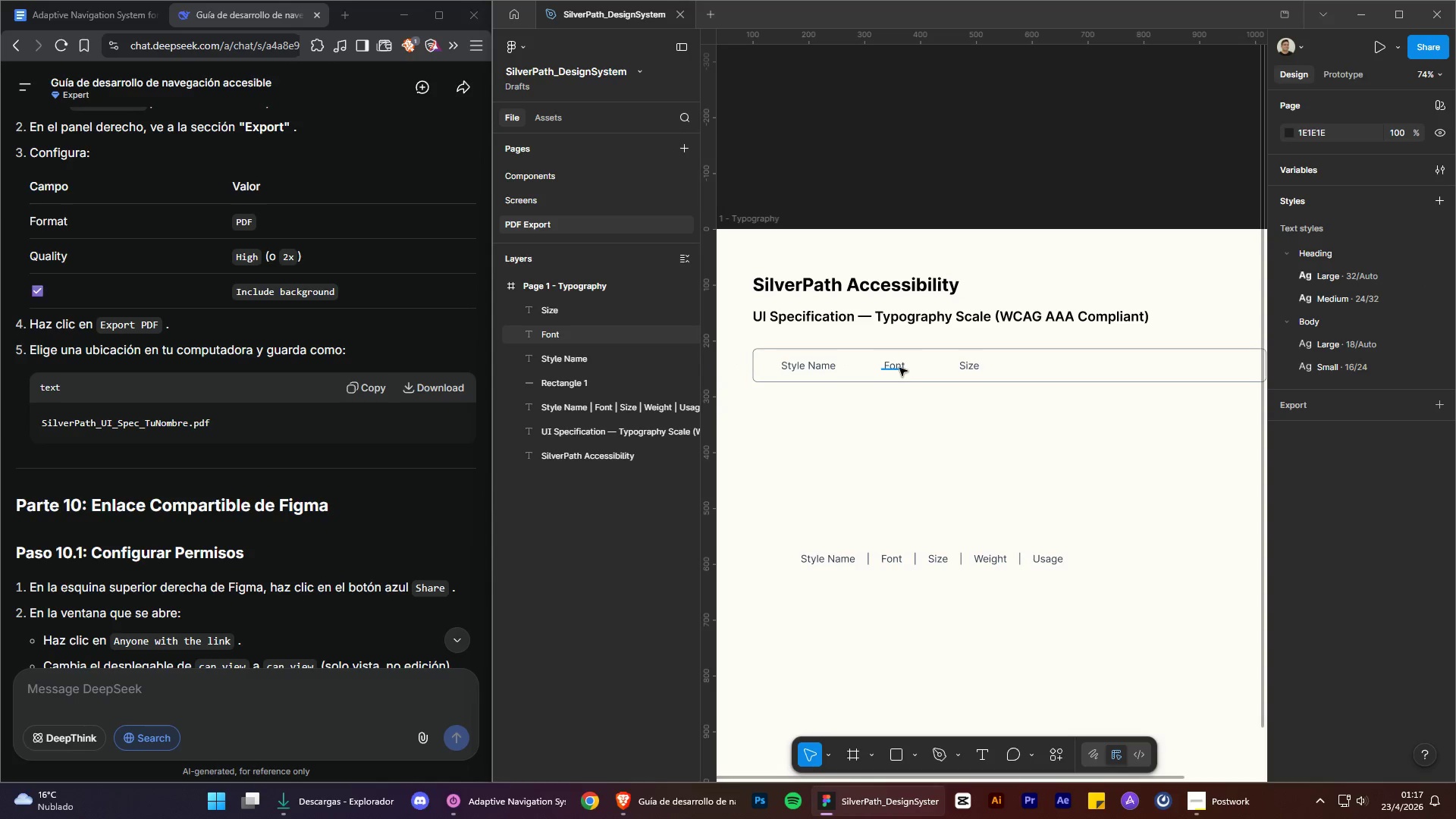 
left_click_drag(start_coordinate=[899, 368], to_coordinate=[904, 367])
 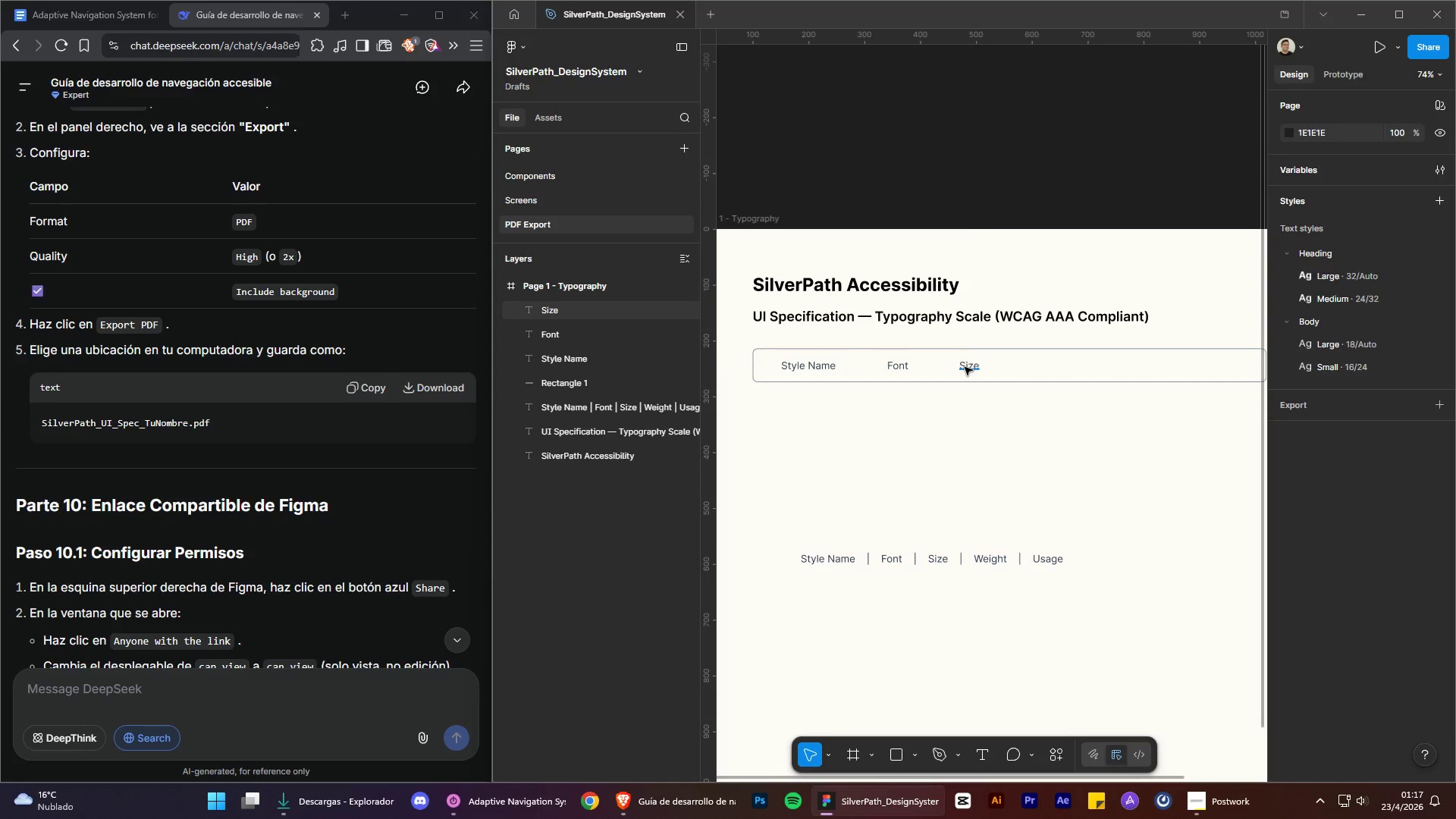 
hold_key(key=AltLeft, duration=0.8)
scroll: coordinate [991, 497], scroll_direction: down, amount: 2.0
 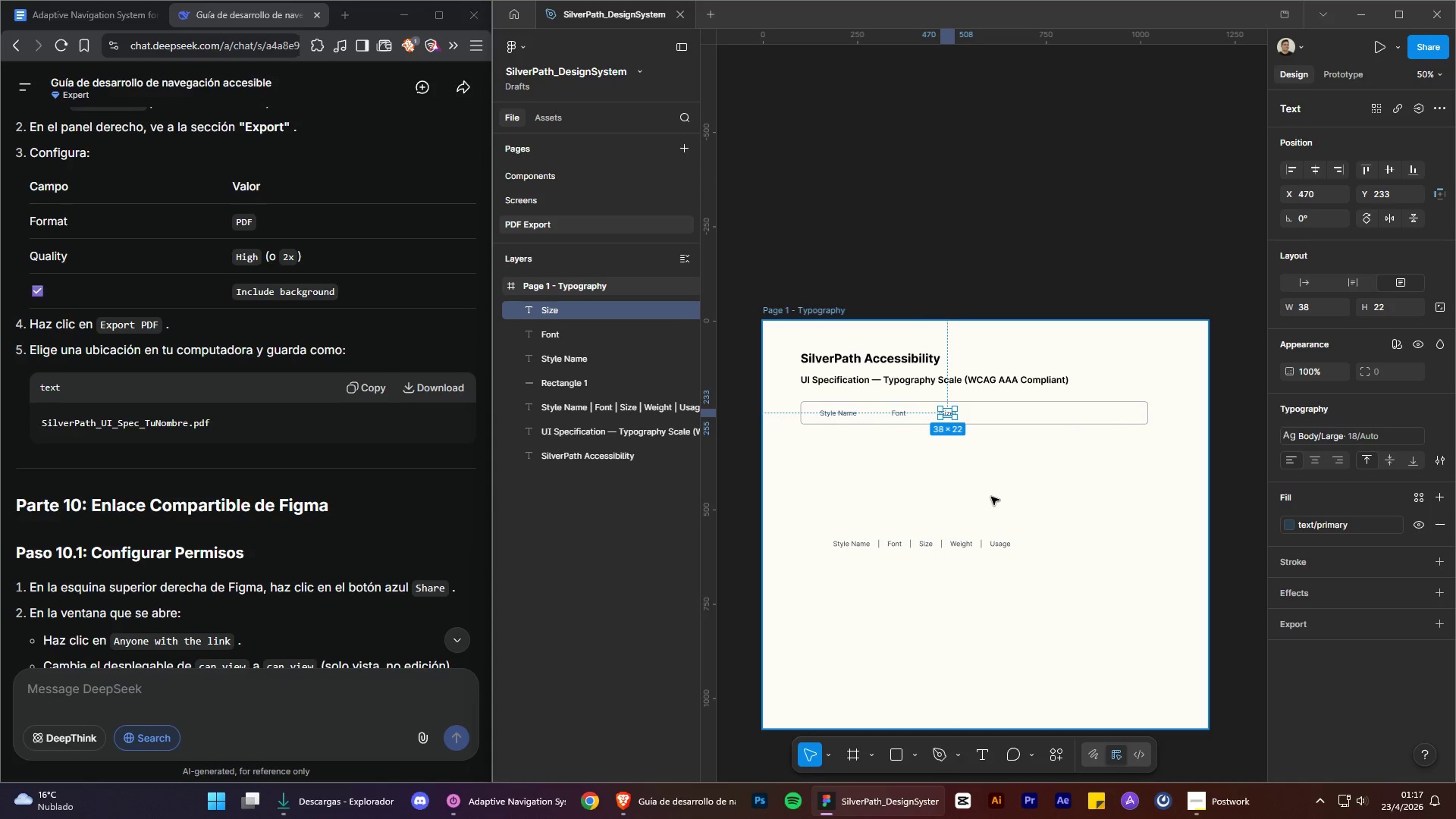 
key(Control+C)
 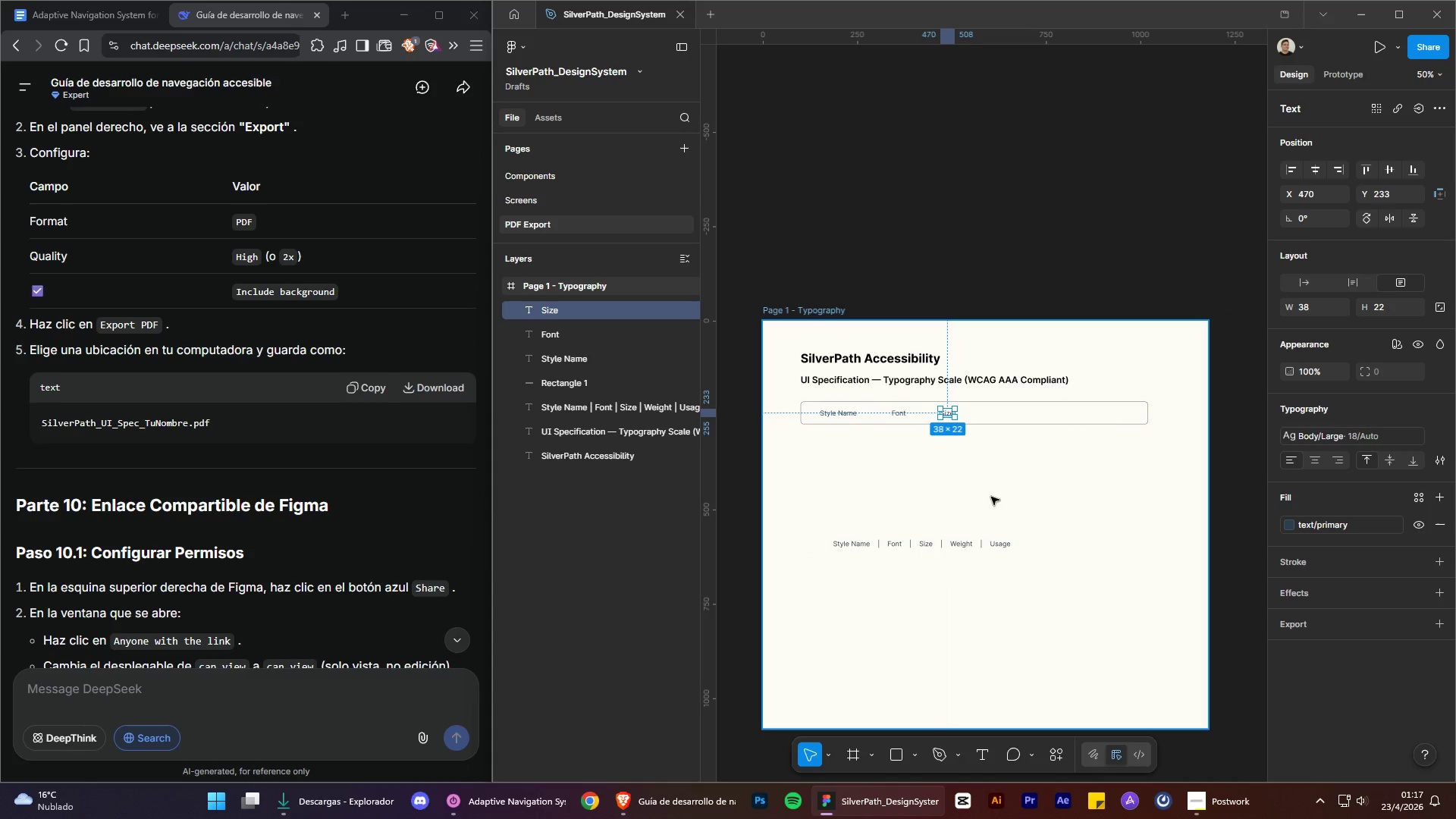 
key(Control+V)
 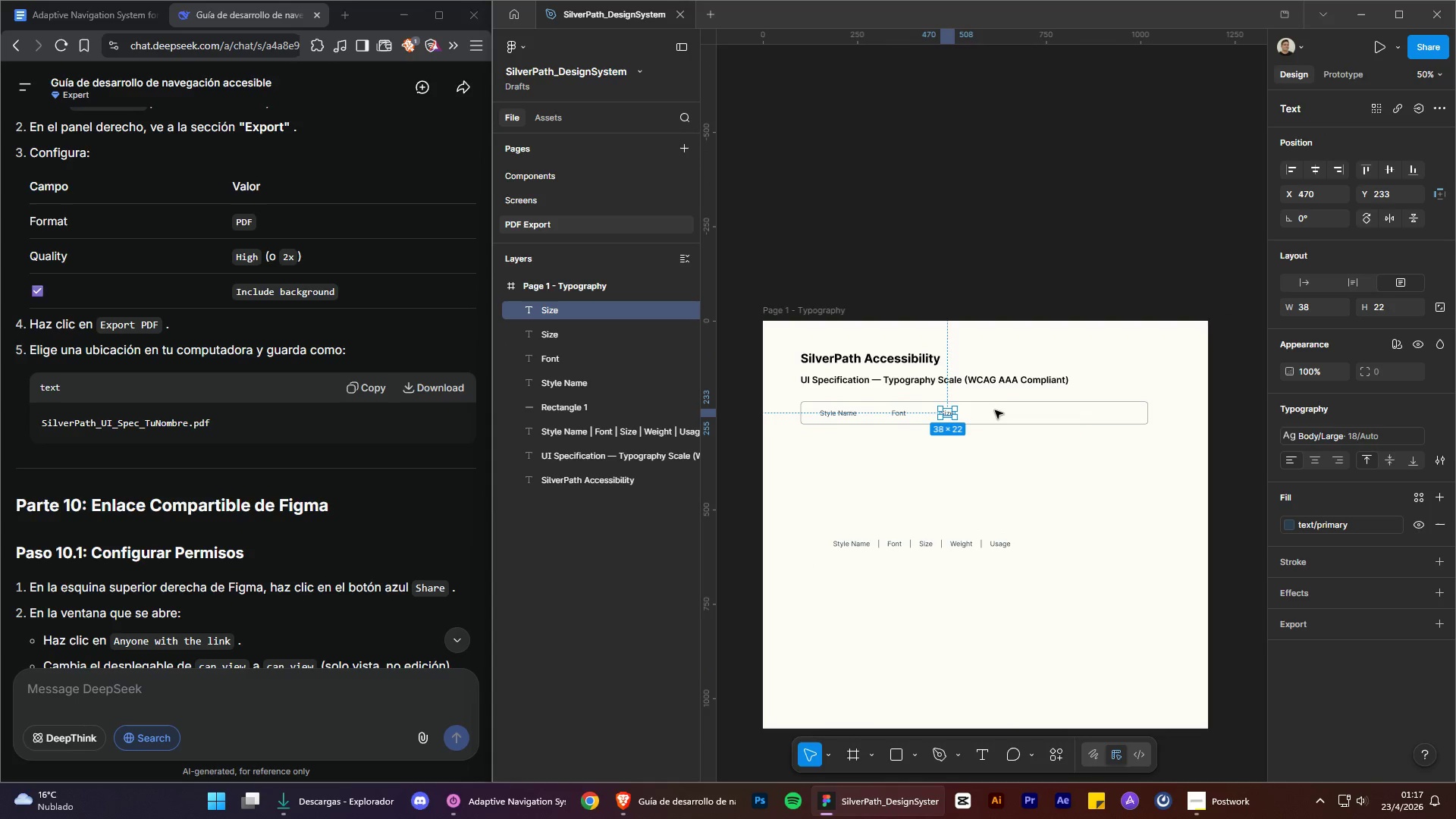 
hold_key(key=ControlLeft, duration=0.5)
hold_key(key=AltLeft, duration=0.48)
scroll: coordinate [976, 419], scroll_direction: up, amount: 5.0
 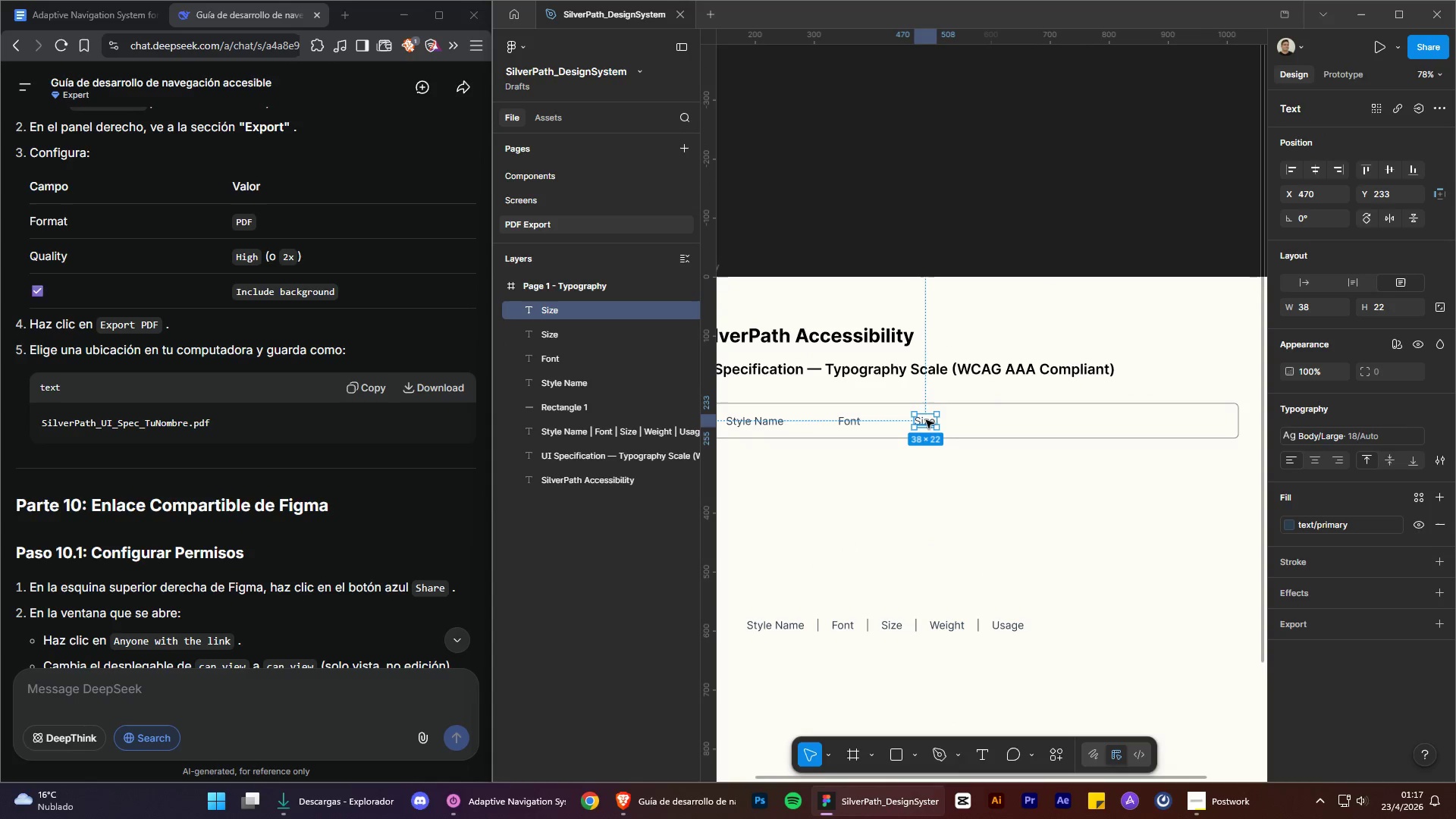 
left_click_drag(start_coordinate=[926, 420], to_coordinate=[991, 421])
 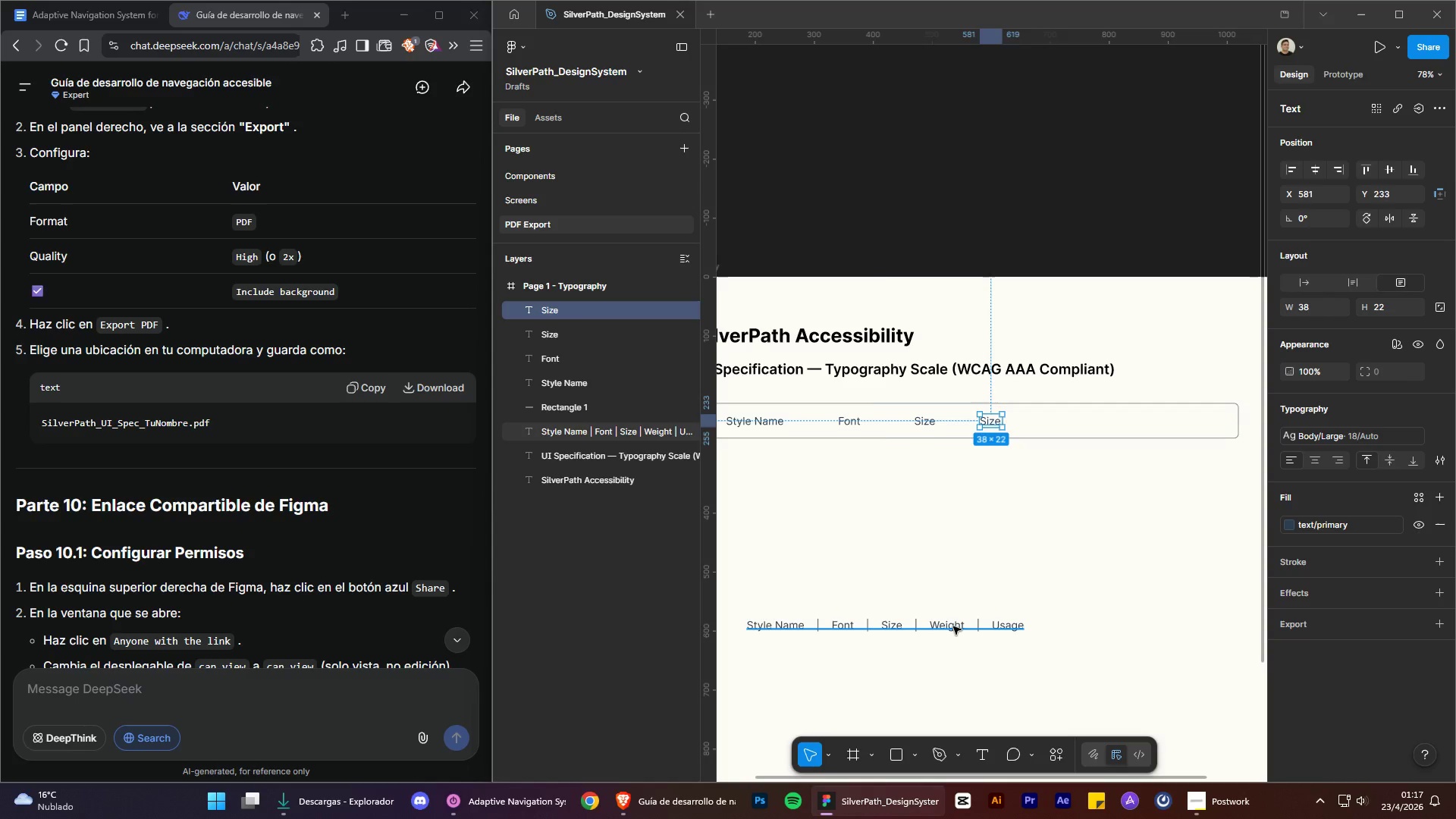 
double_click([953, 626])
 